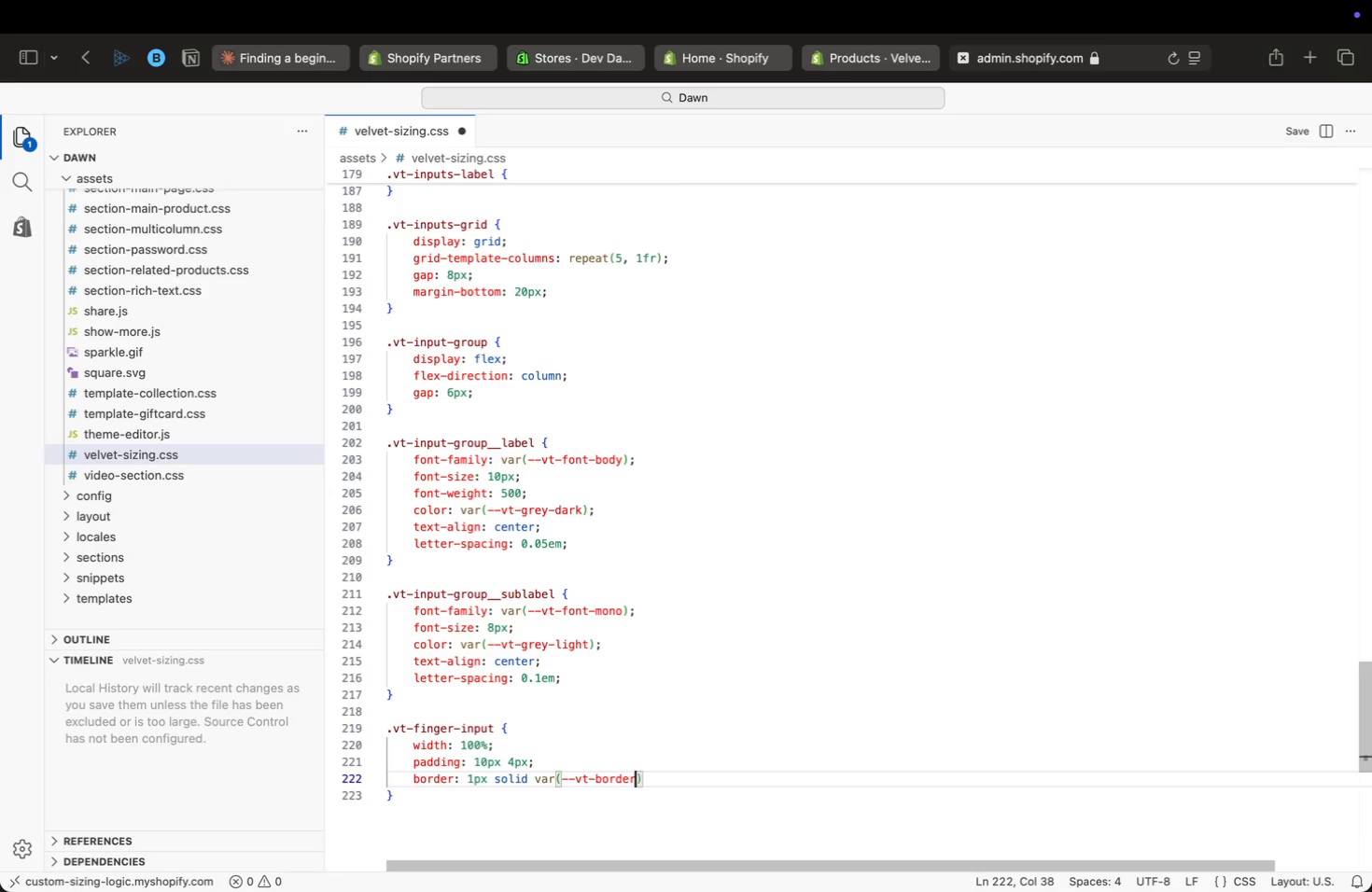 
key(ArrowRight)
 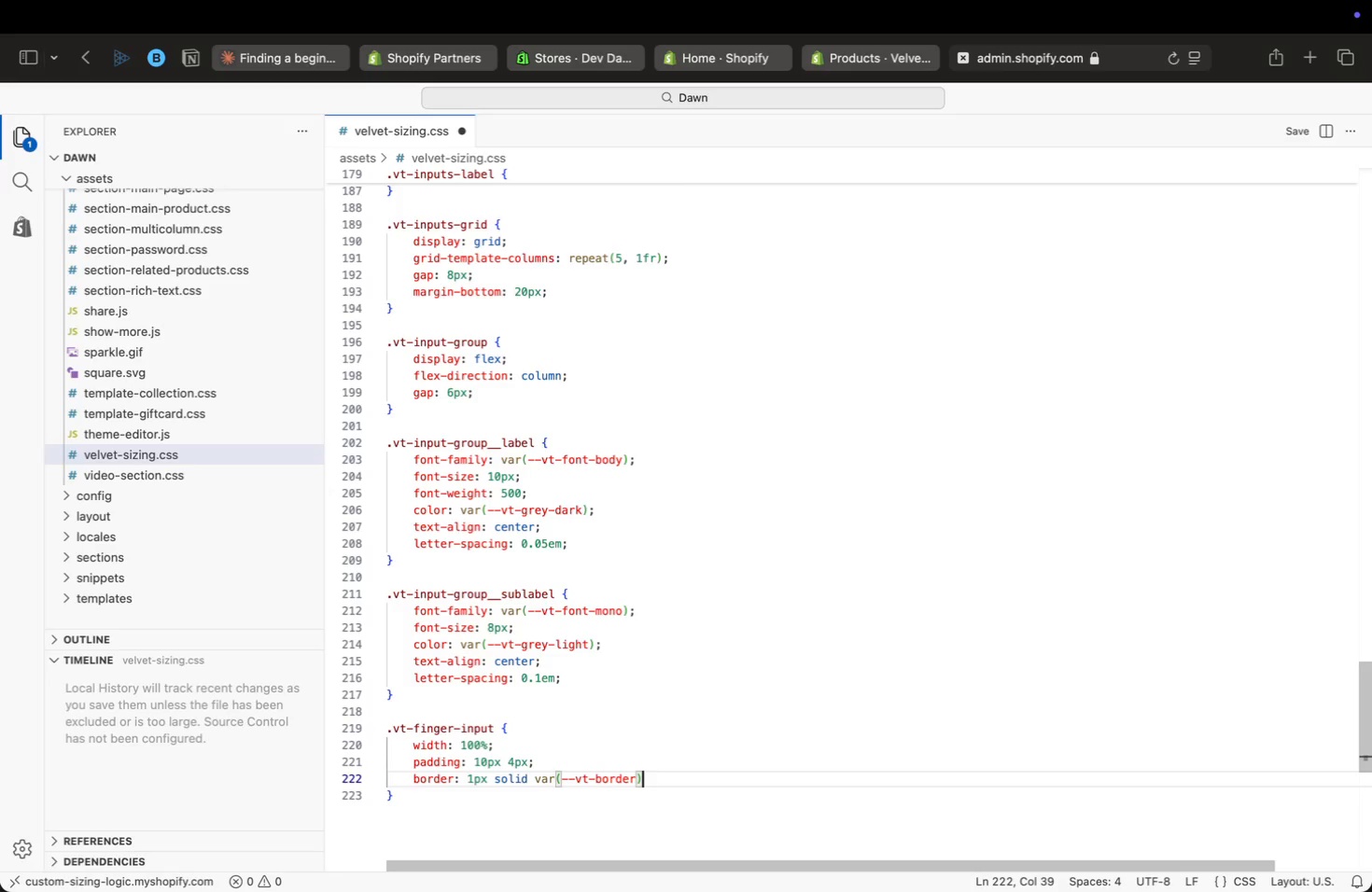 
key(Semicolon)
 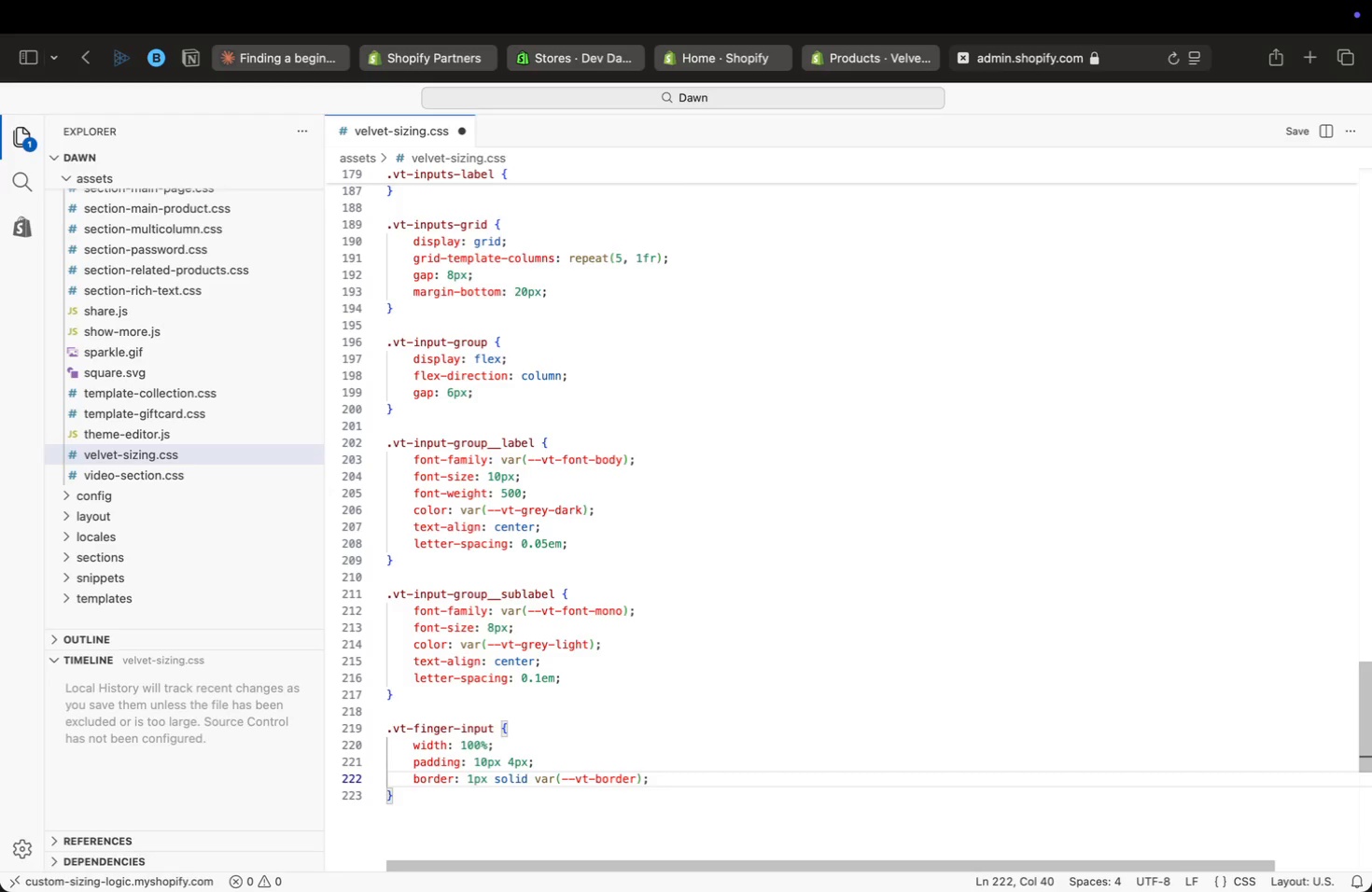 
key(Enter)
 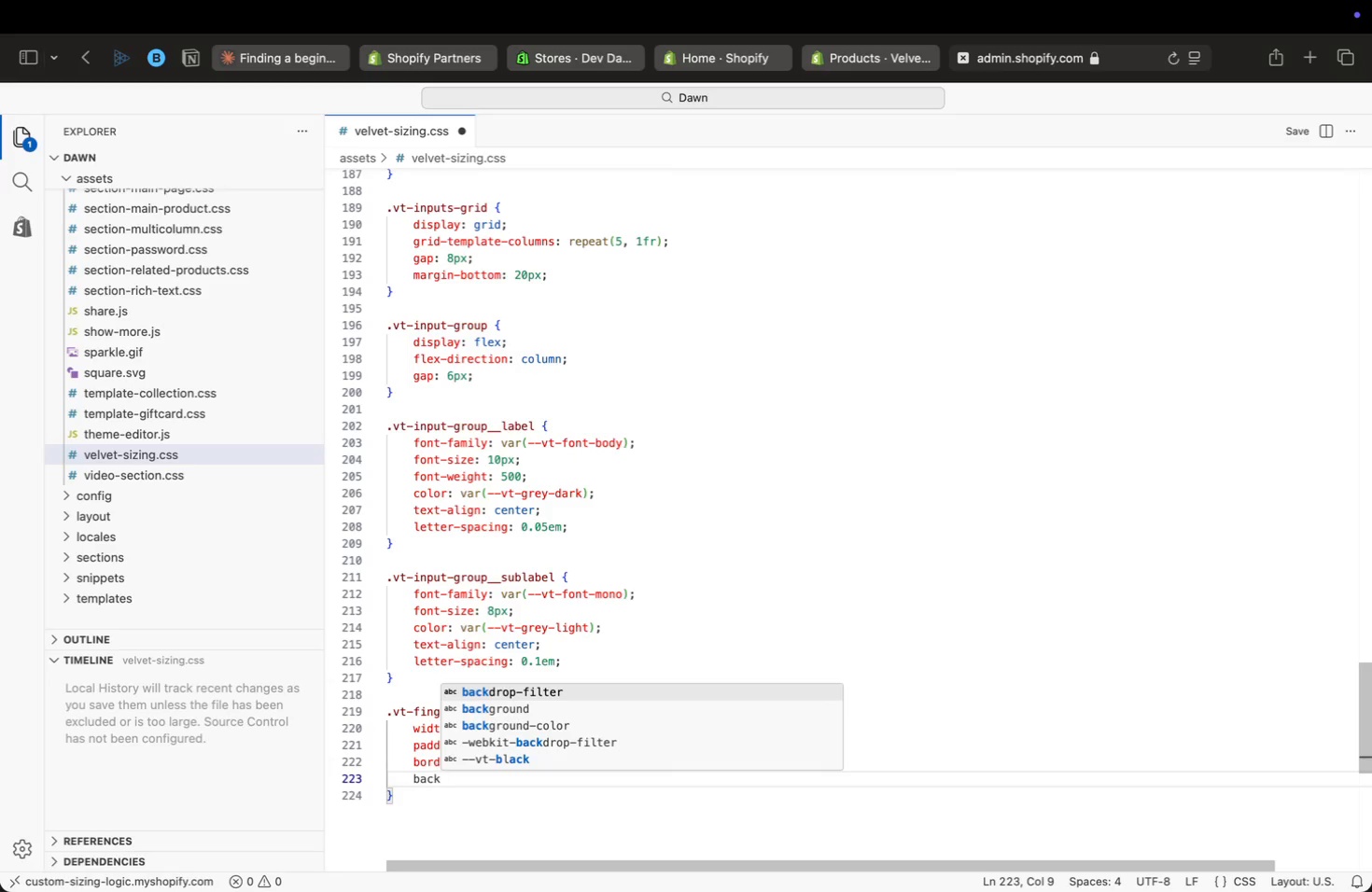 
type(back)
 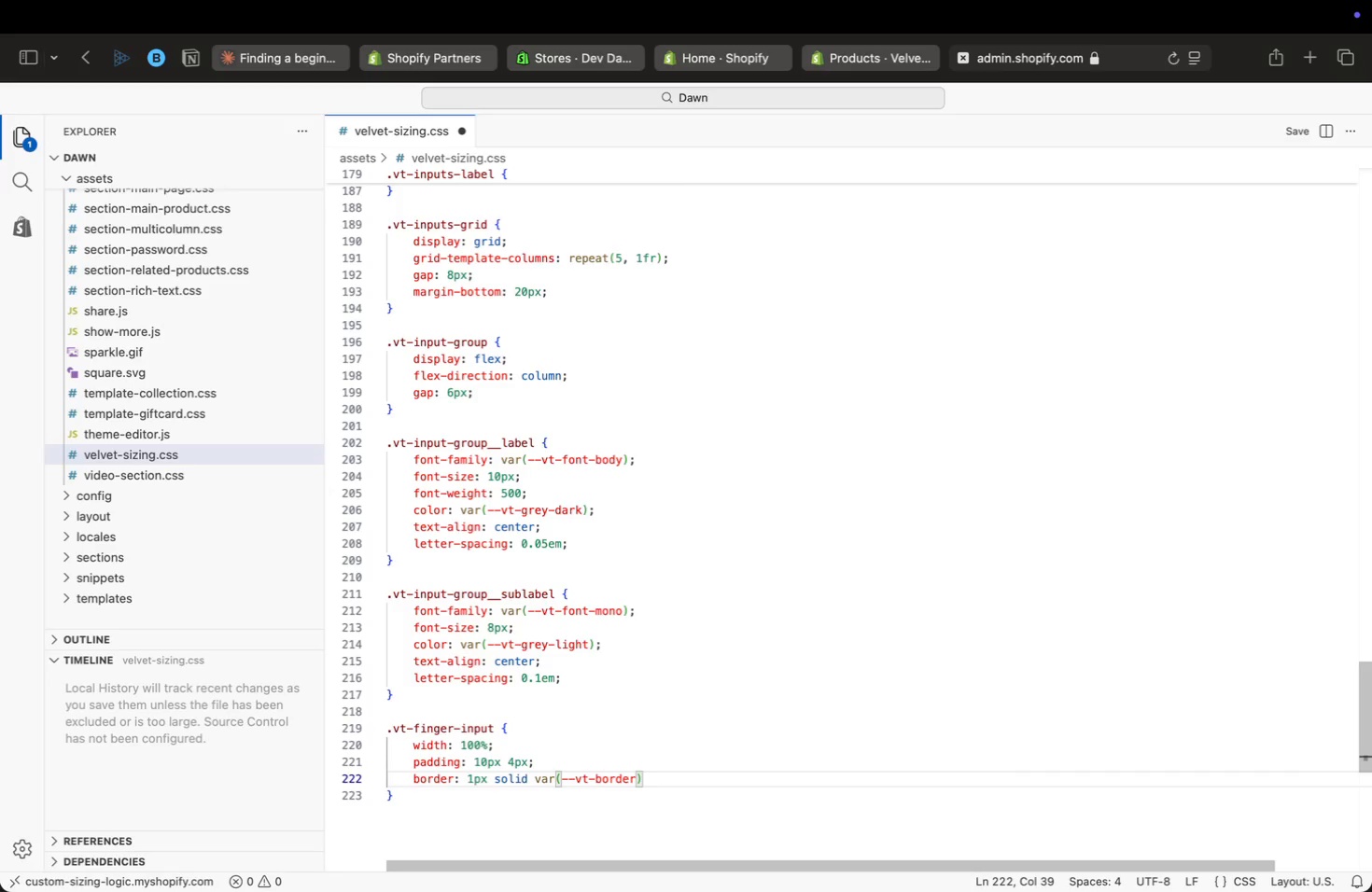 
key(ArrowUp)
 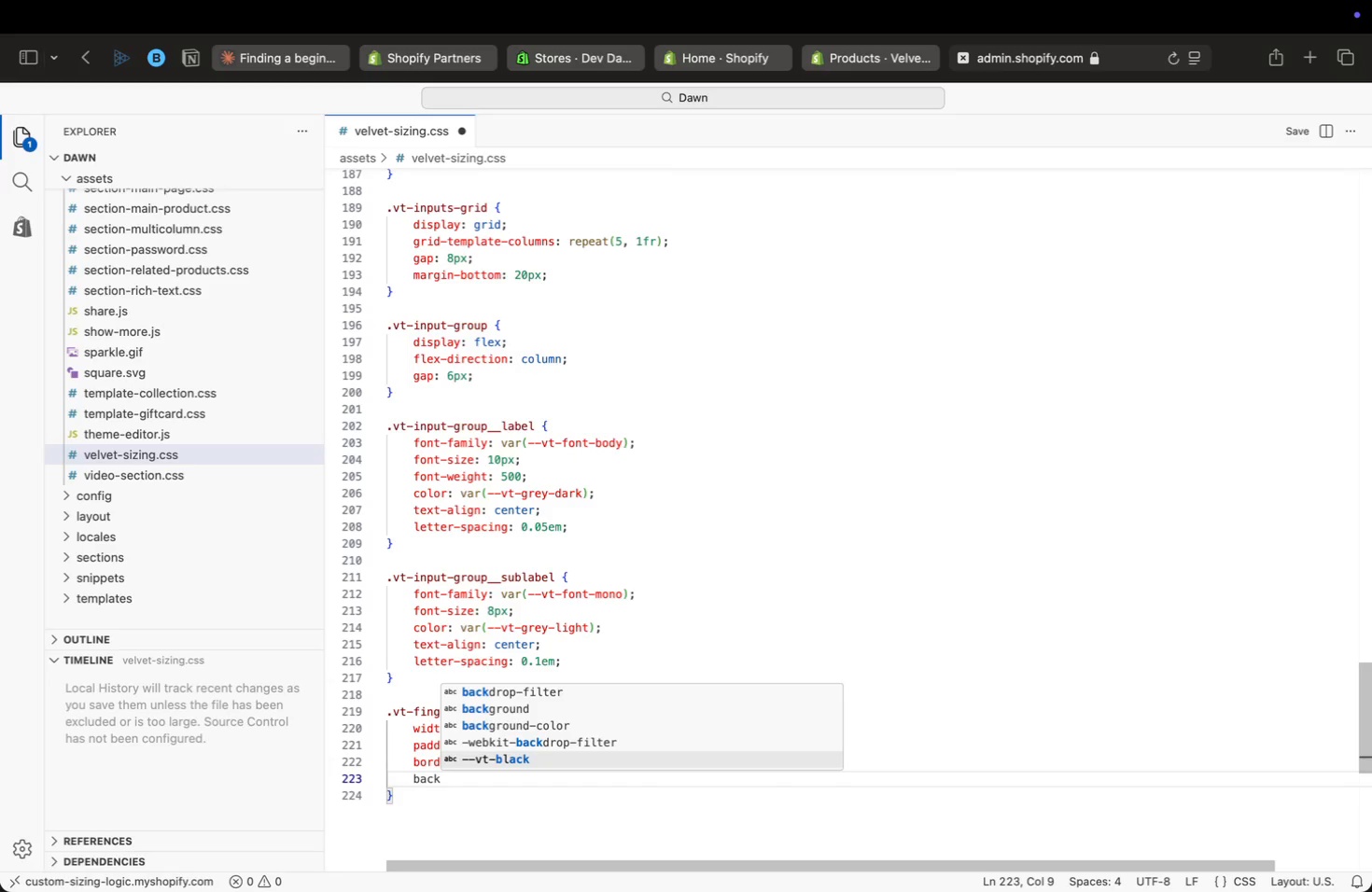 
key(ArrowDown)
 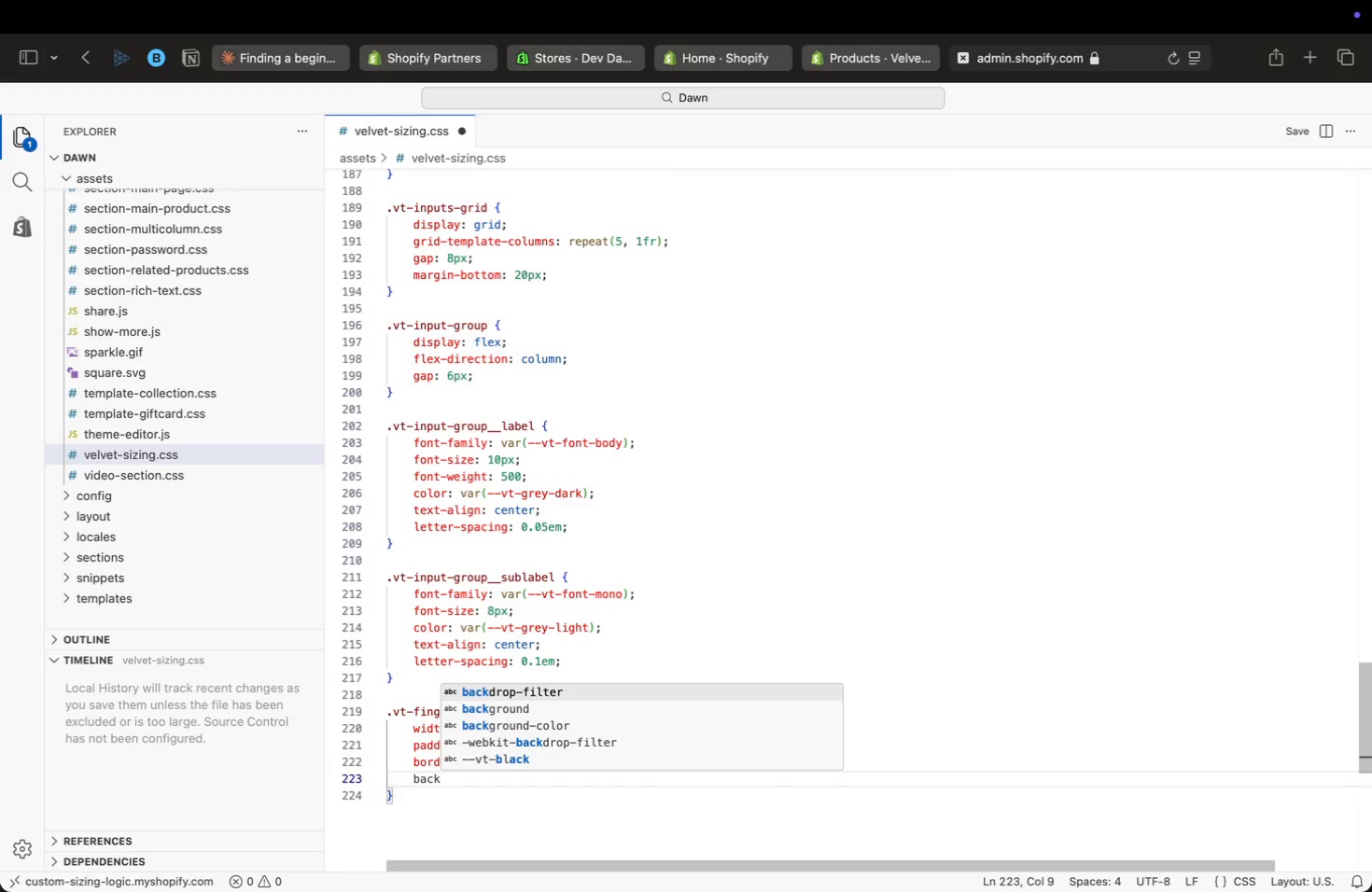 
key(ArrowDown)
 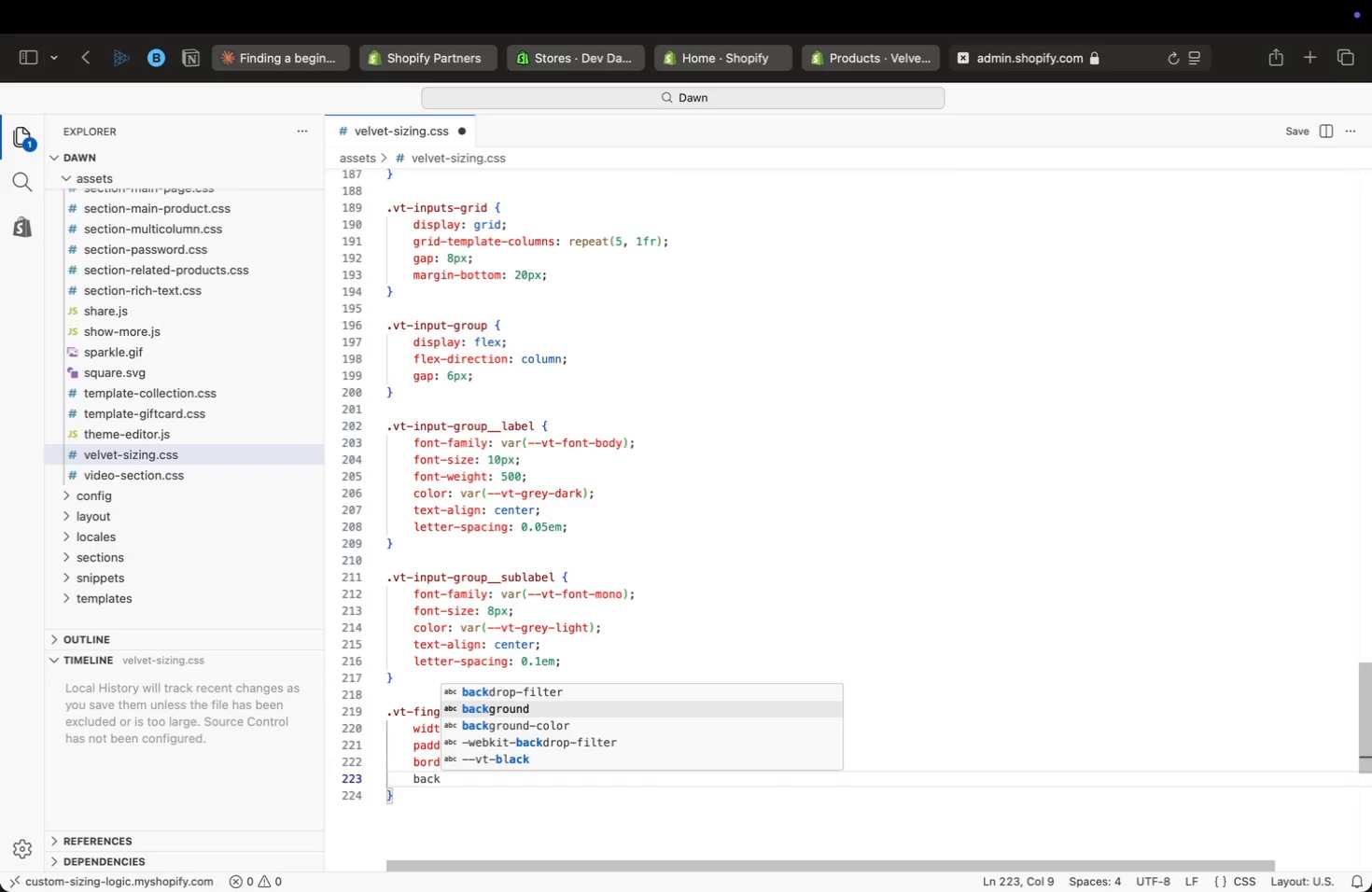 
key(ArrowDown)
 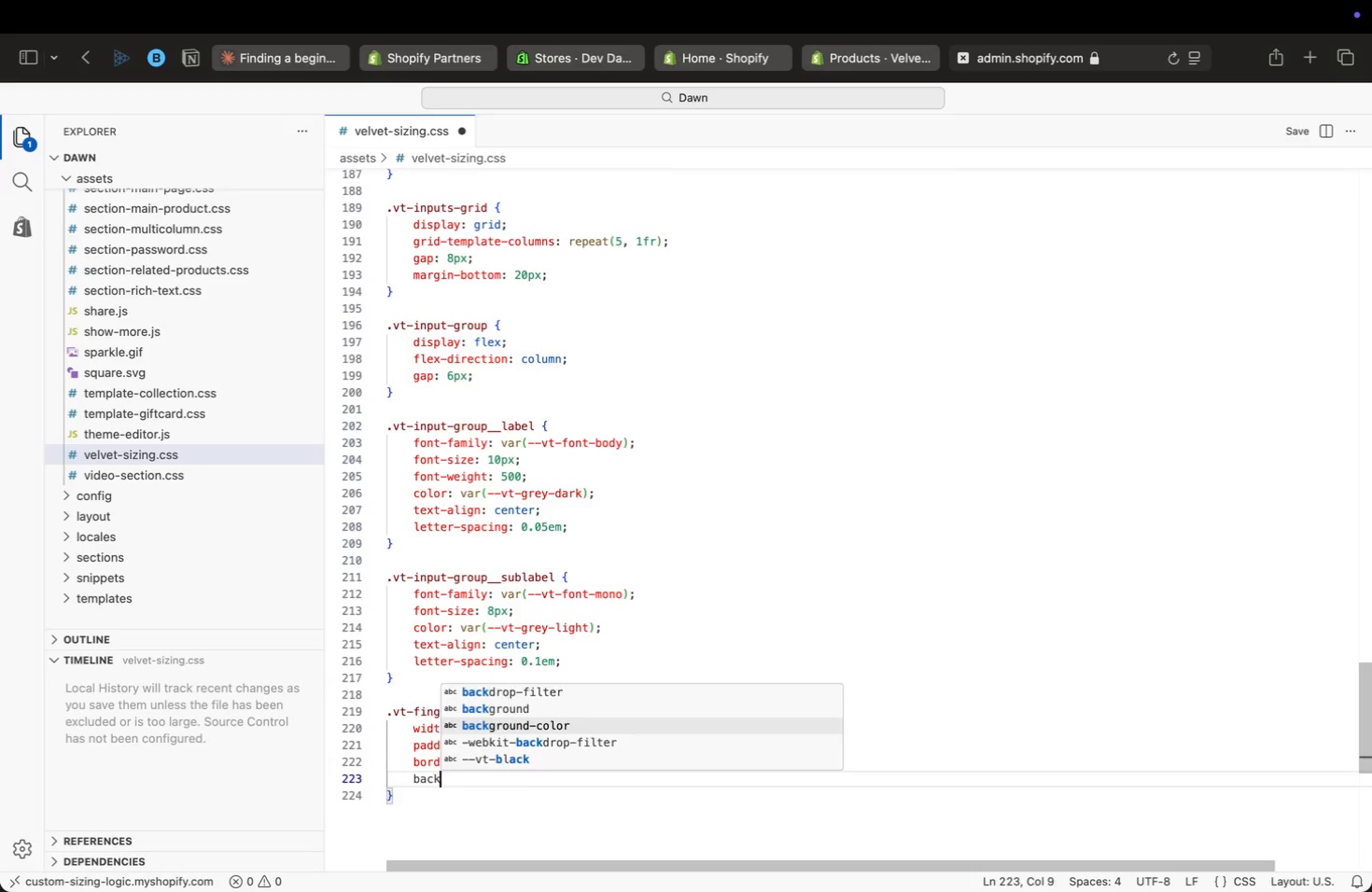 
key(Enter)
 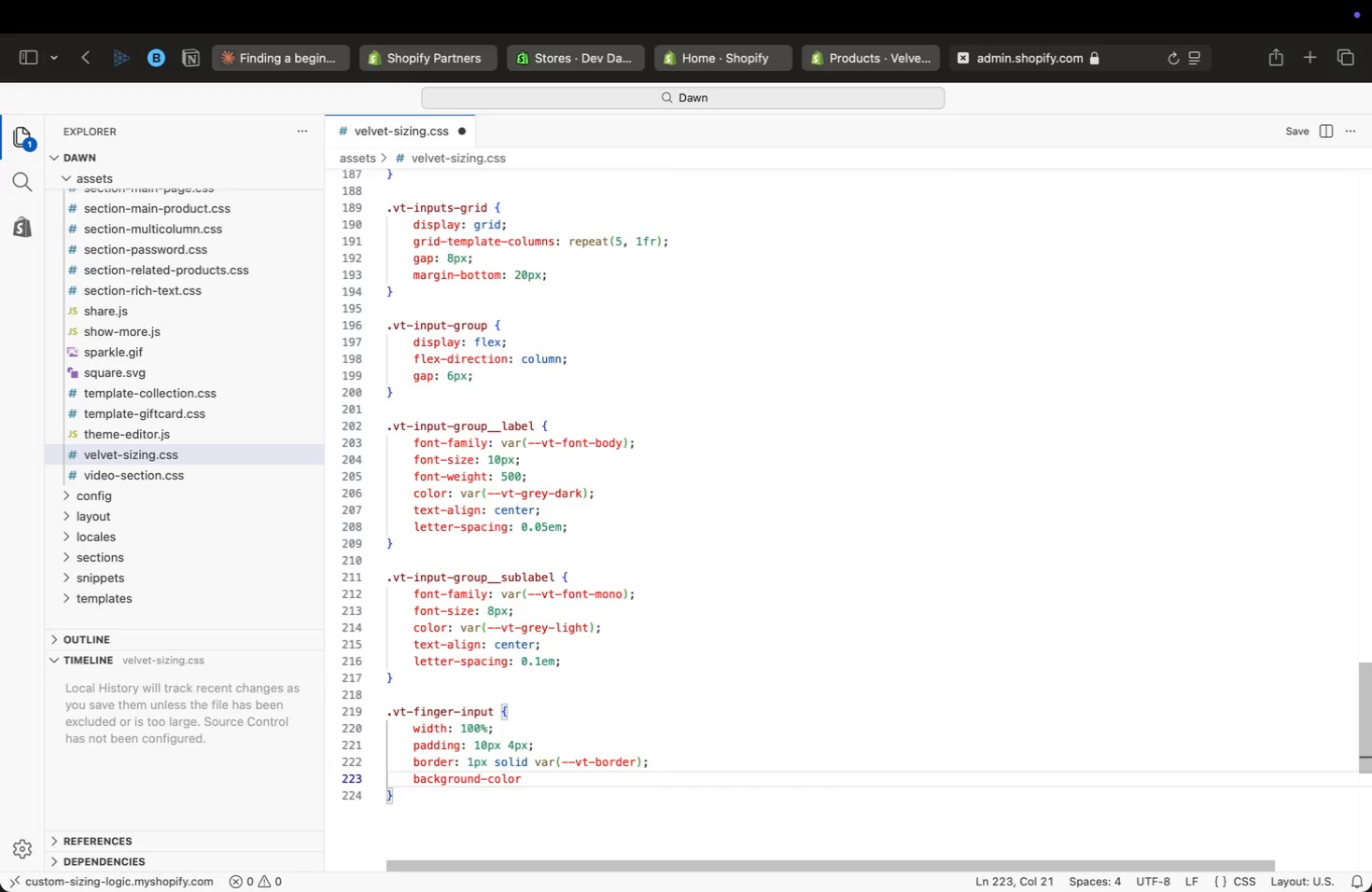 
type(: var(white)
 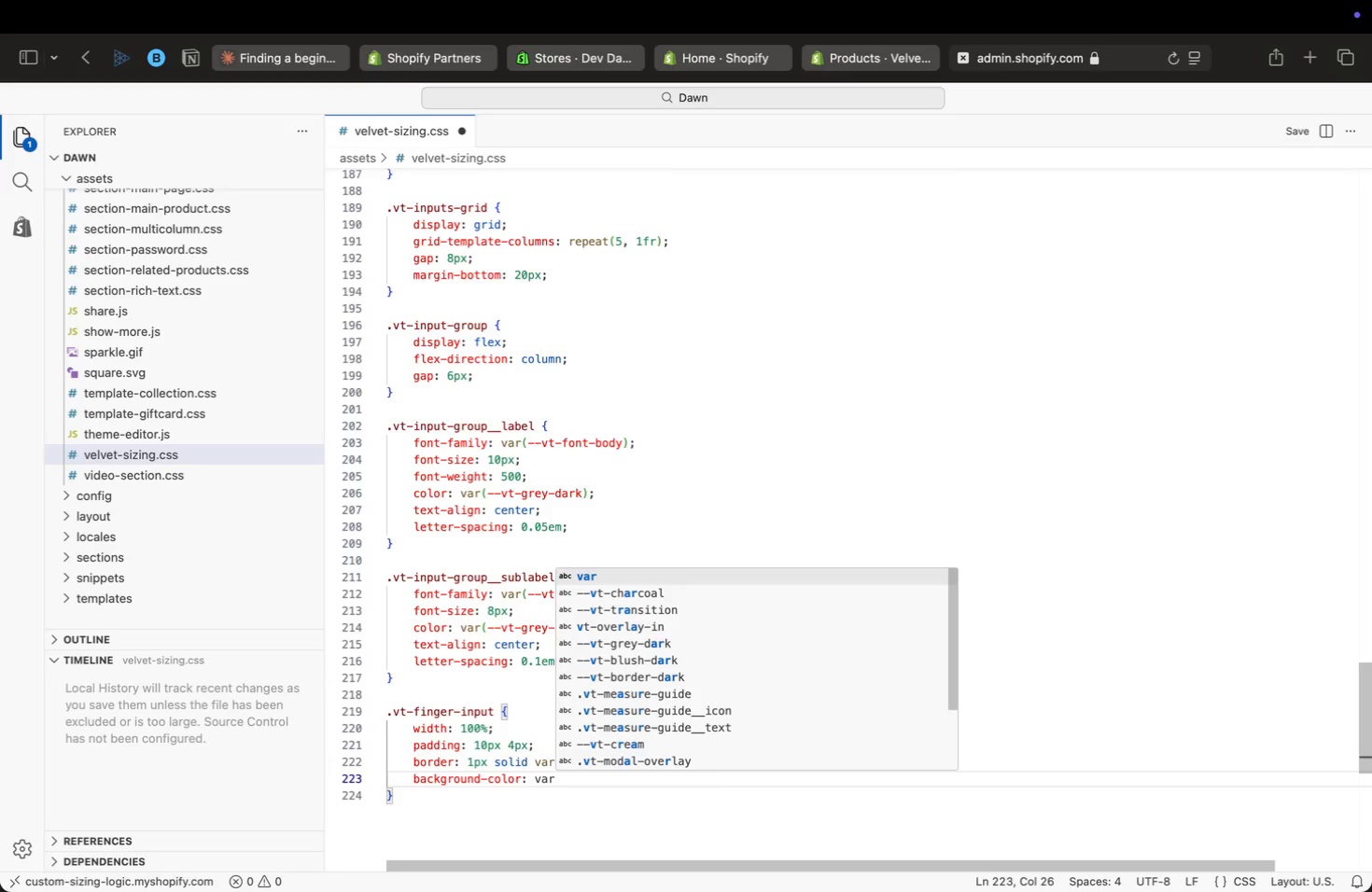 
key(Enter)
 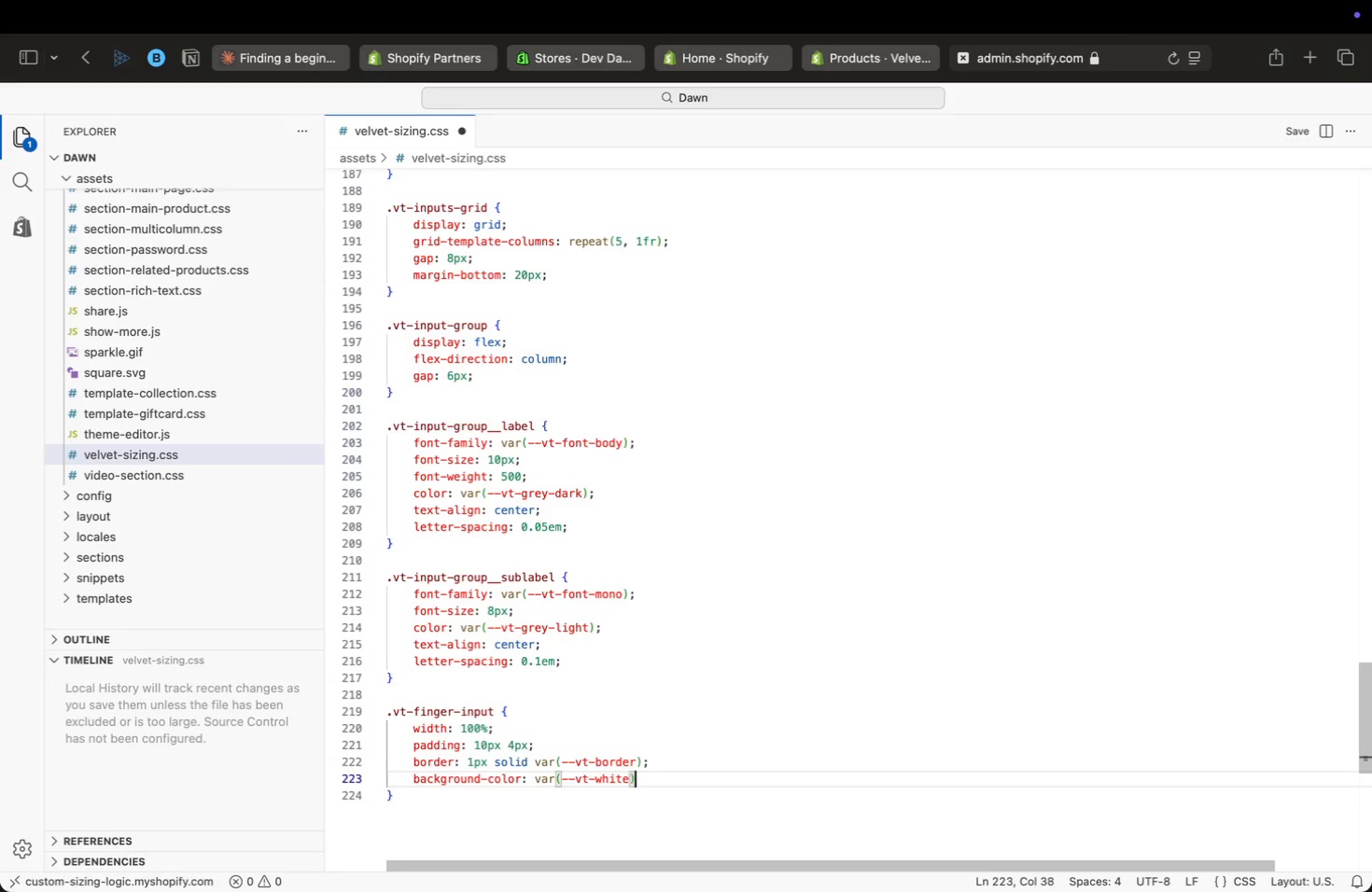 
key(ArrowRight)
 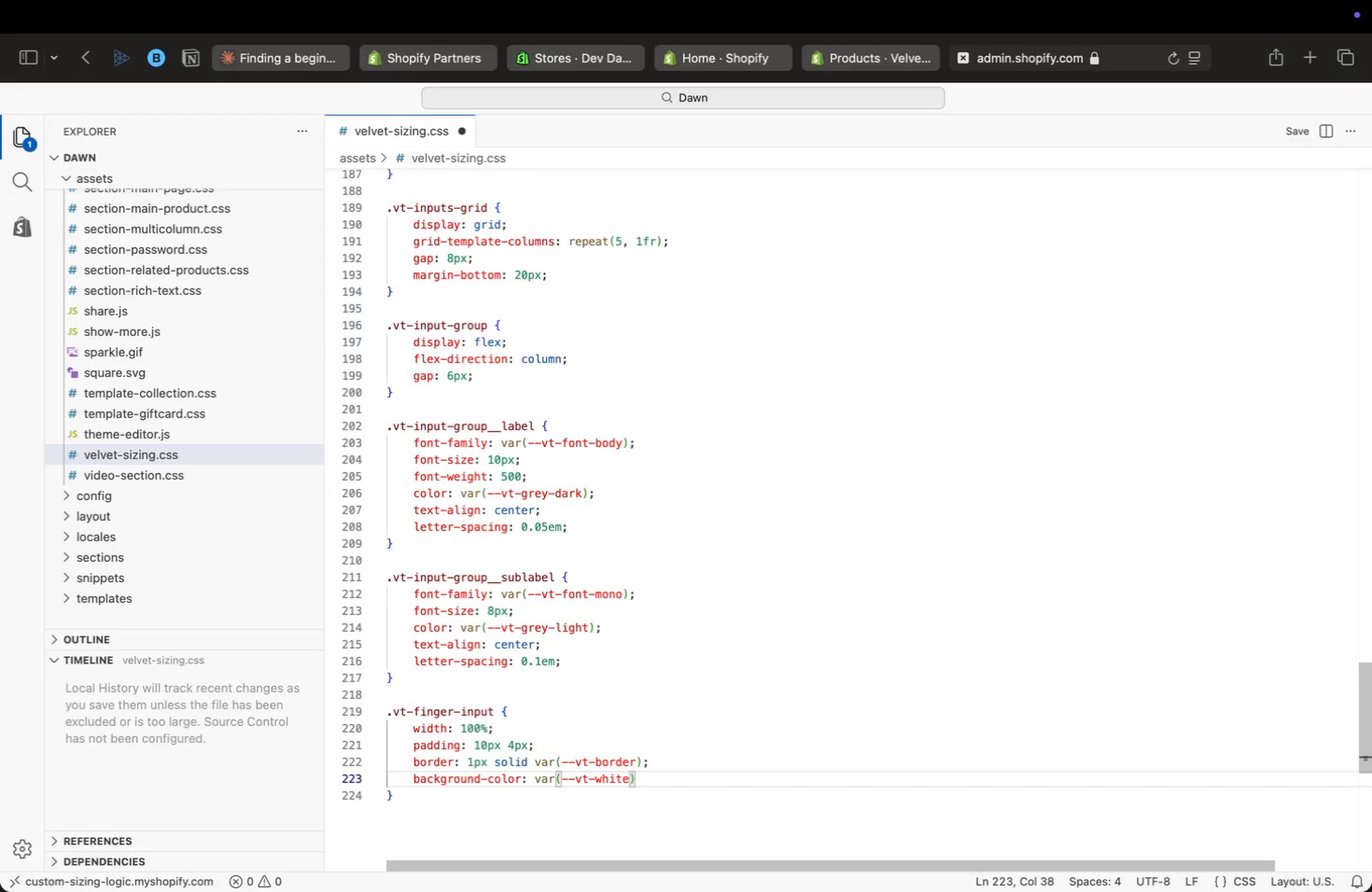 
key(Semicolon)
 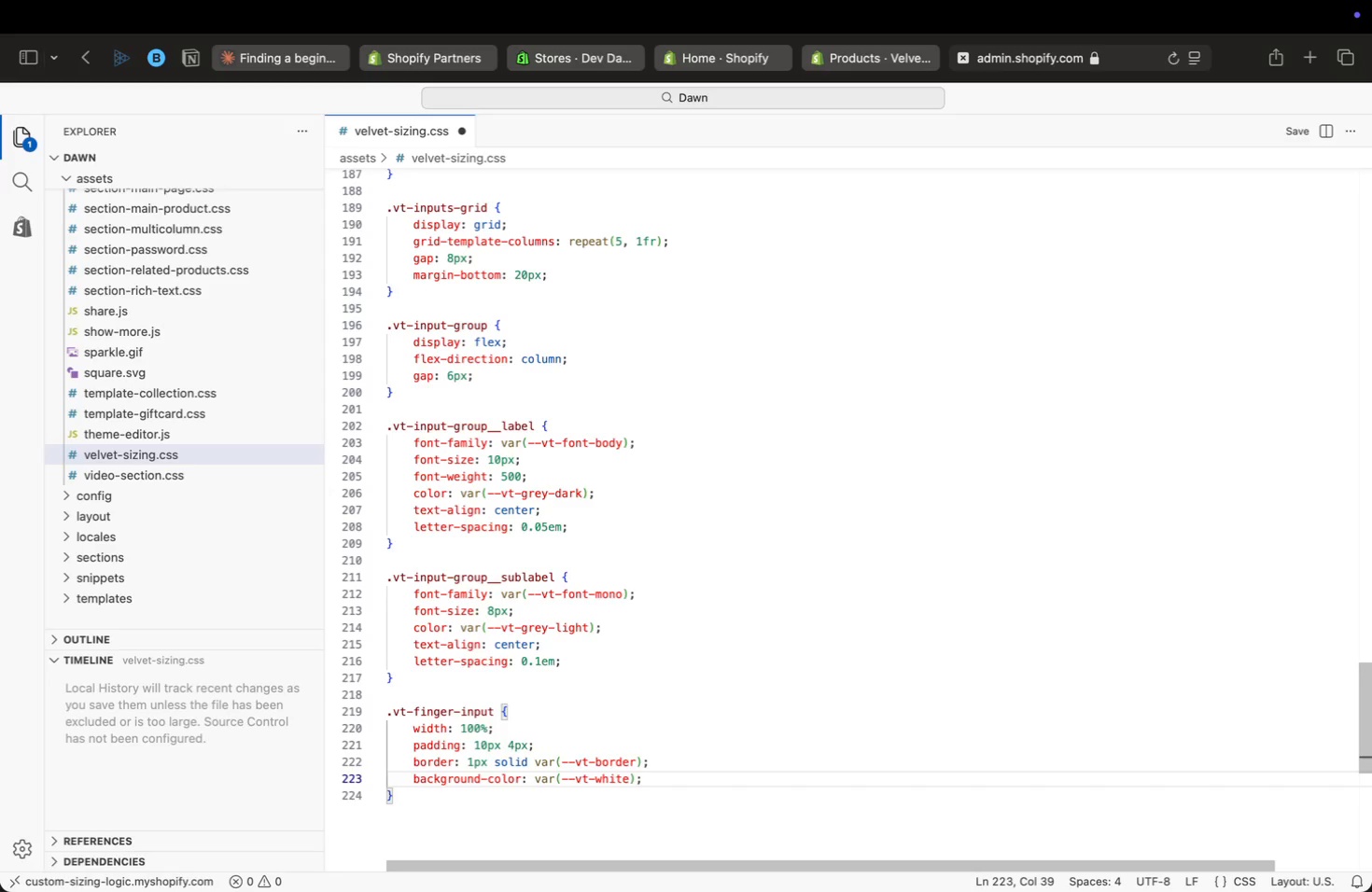 
key(Enter)
 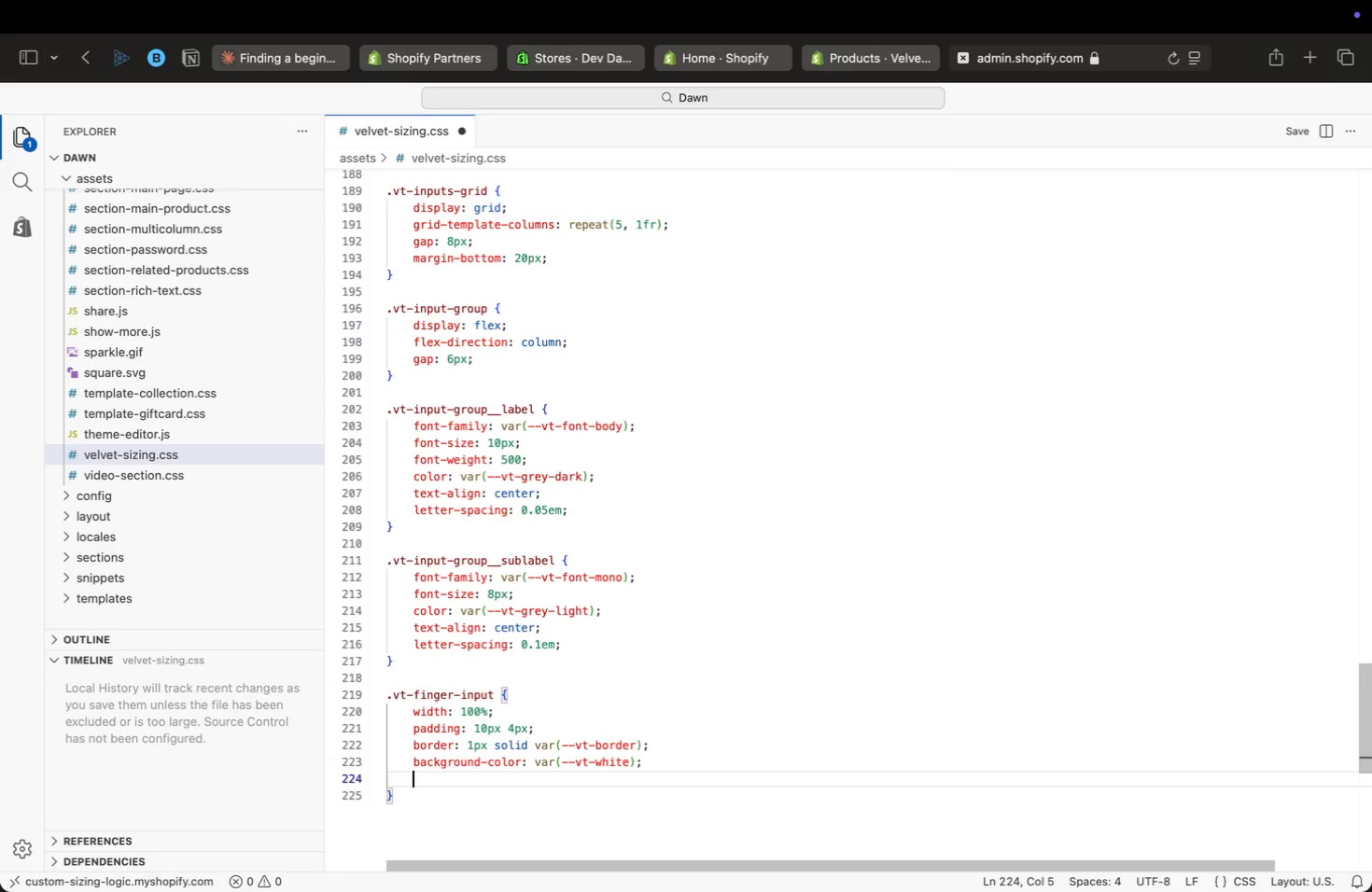 
type(font)
 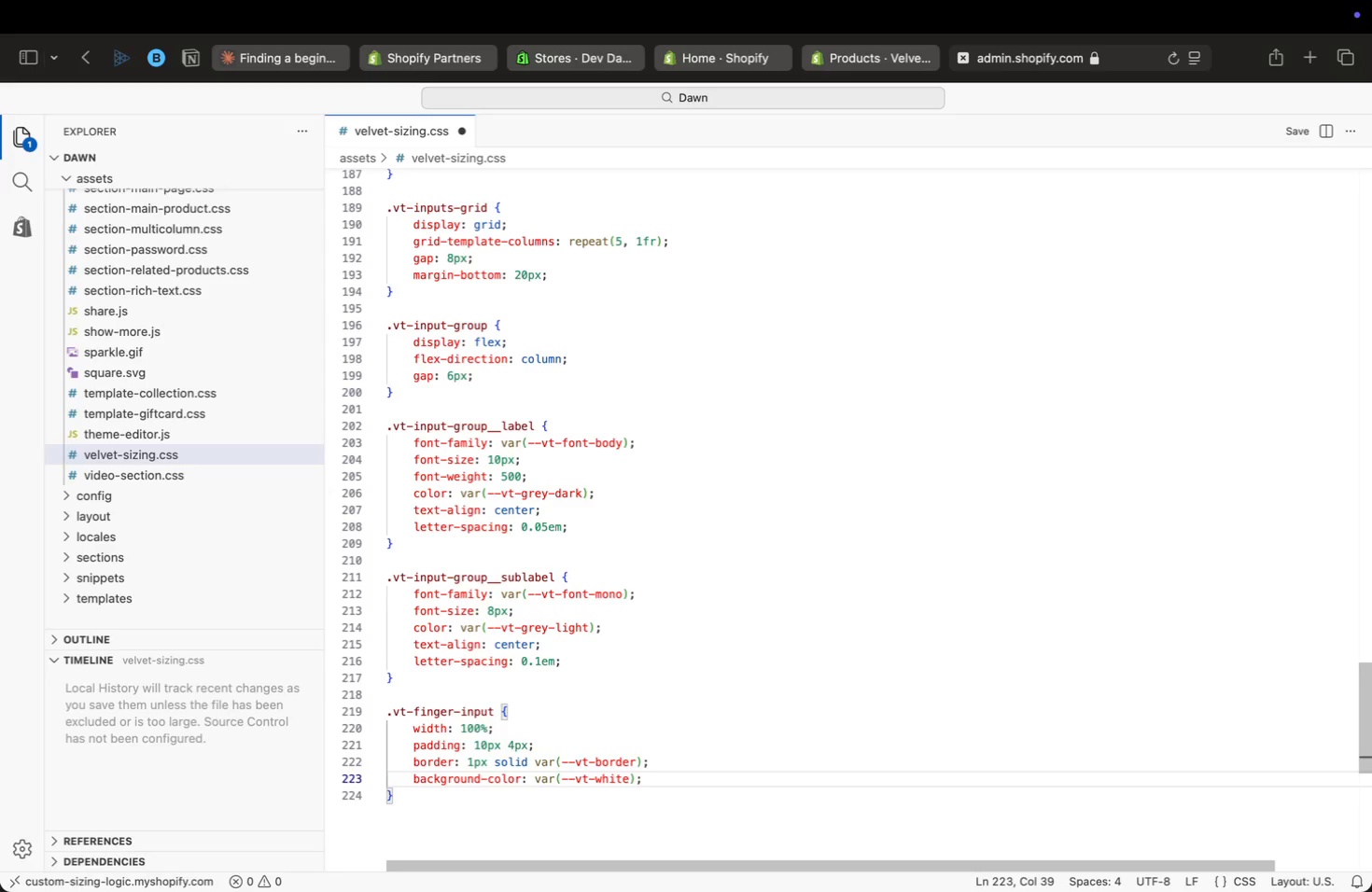 
key(Enter)
 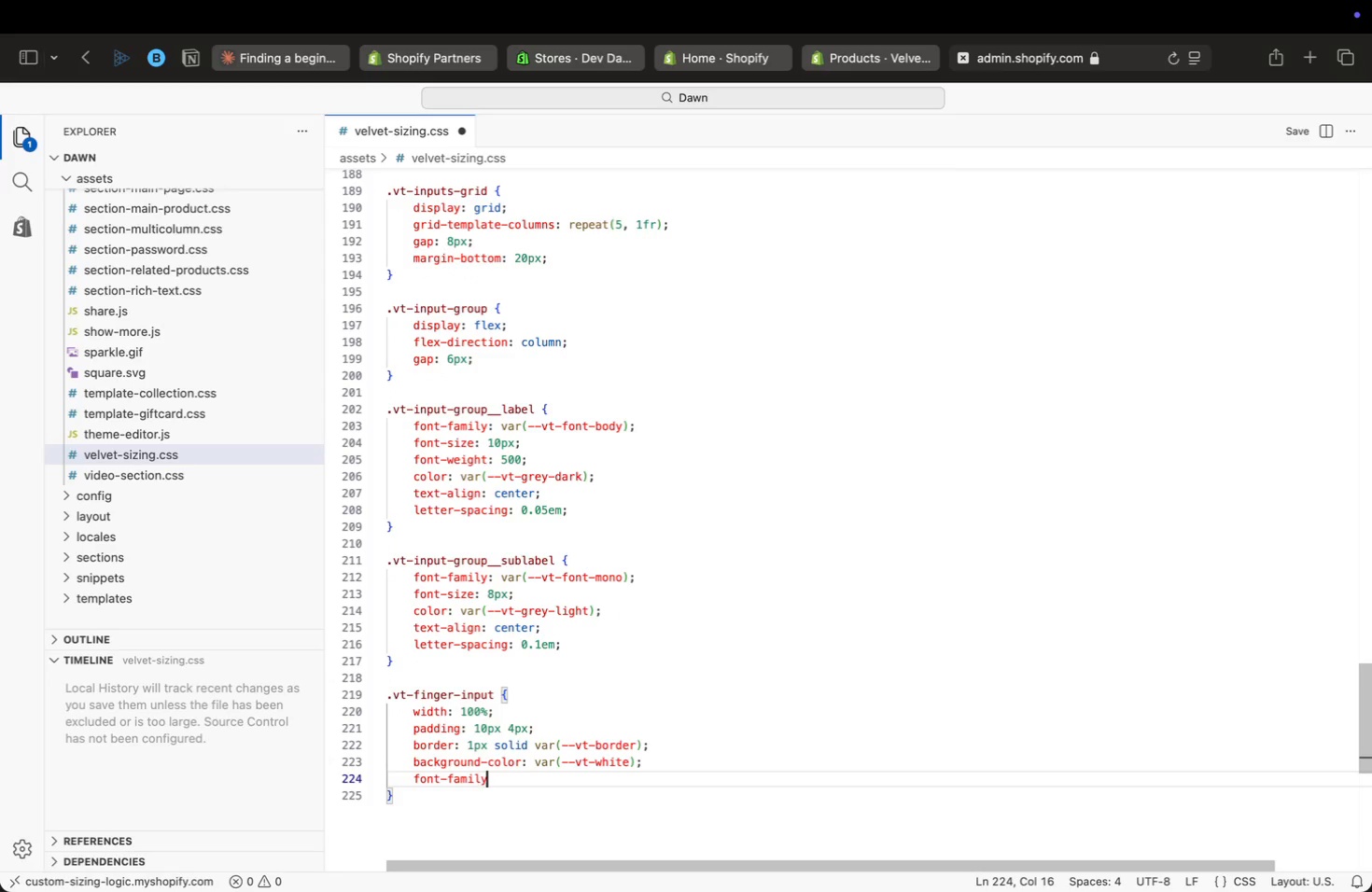 
type(: var(mono)
 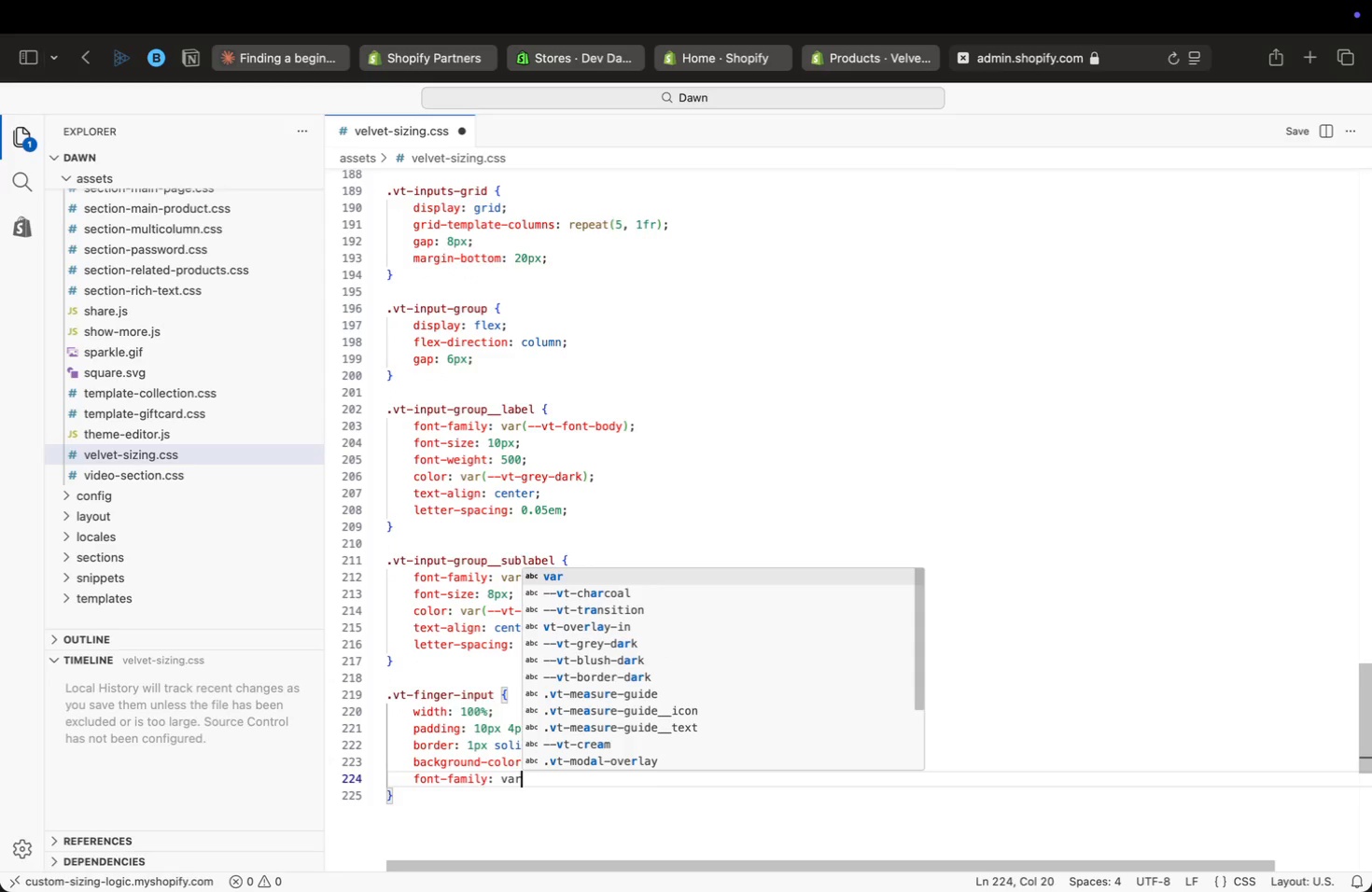 
key(ArrowDown)
 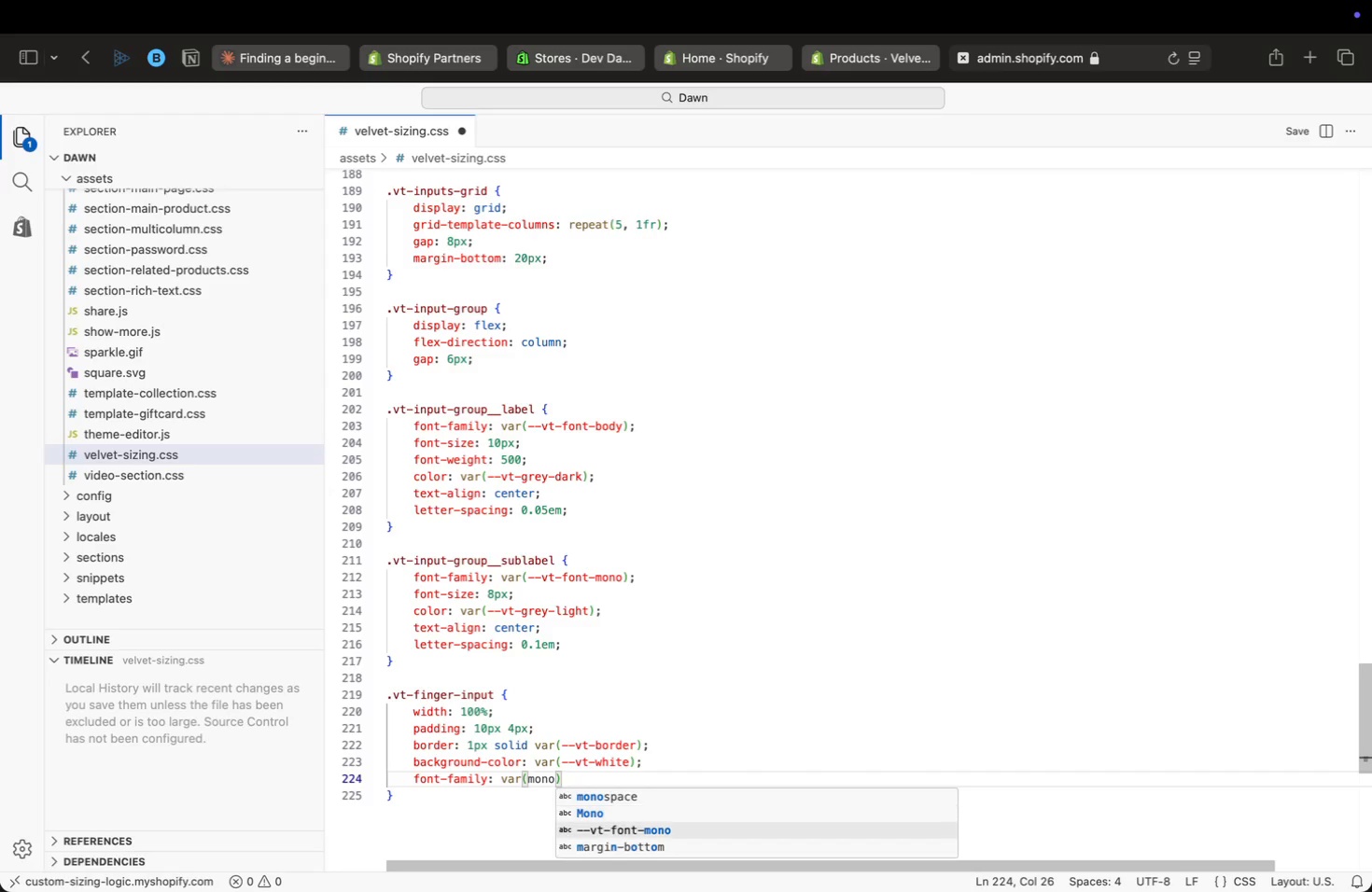 
key(ArrowDown)
 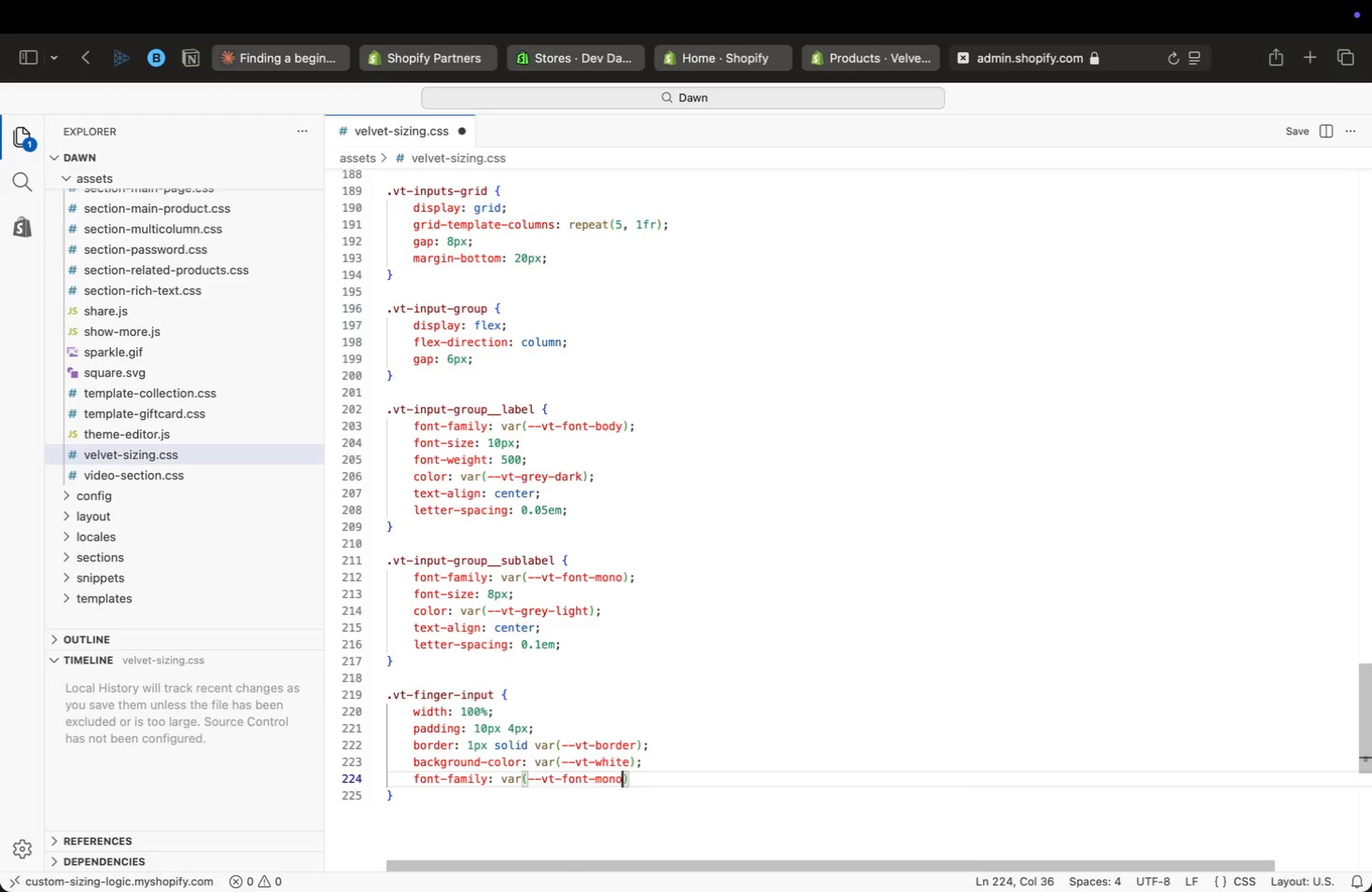 
key(Enter)
 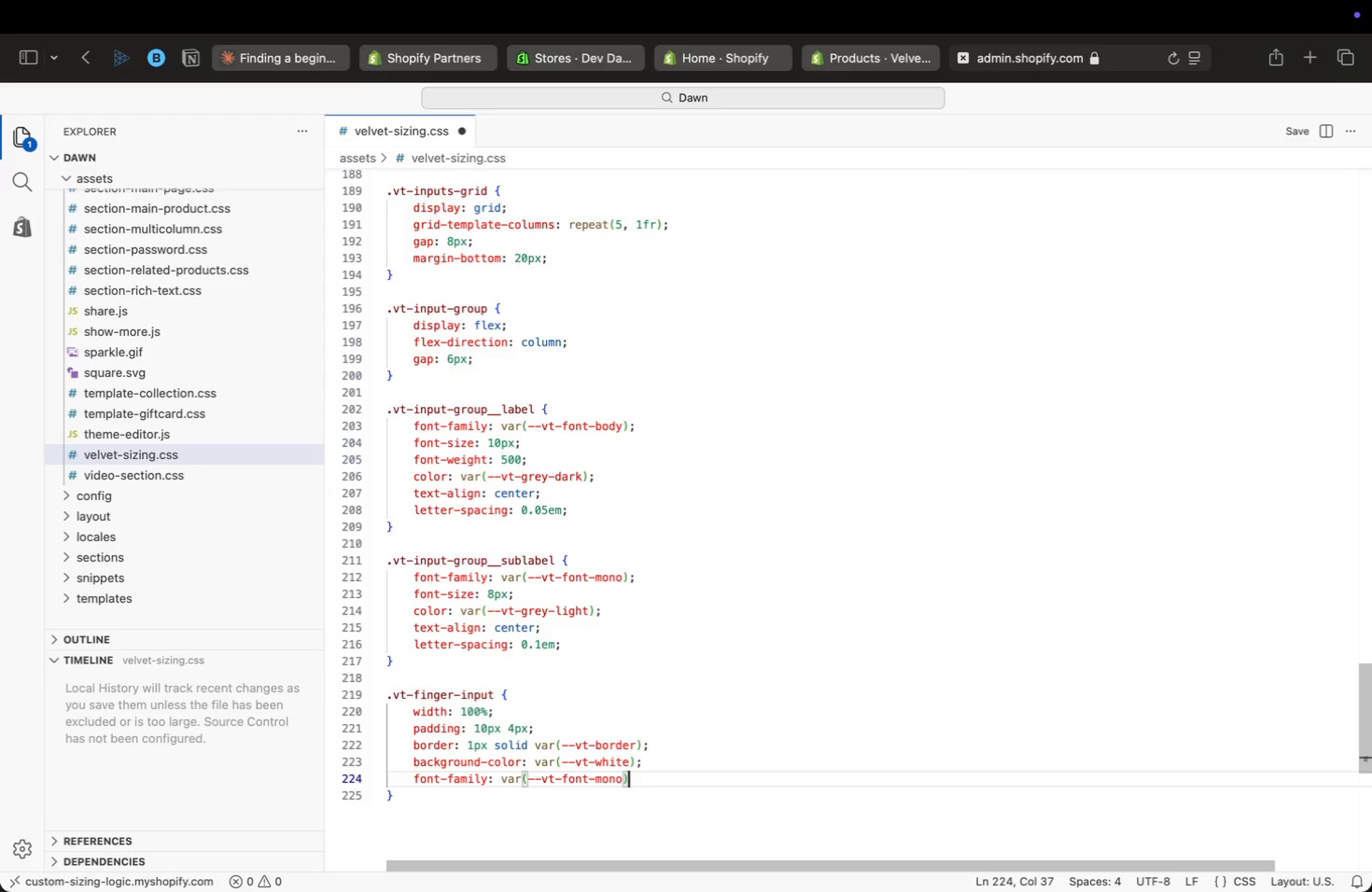 
key(ArrowRight)
 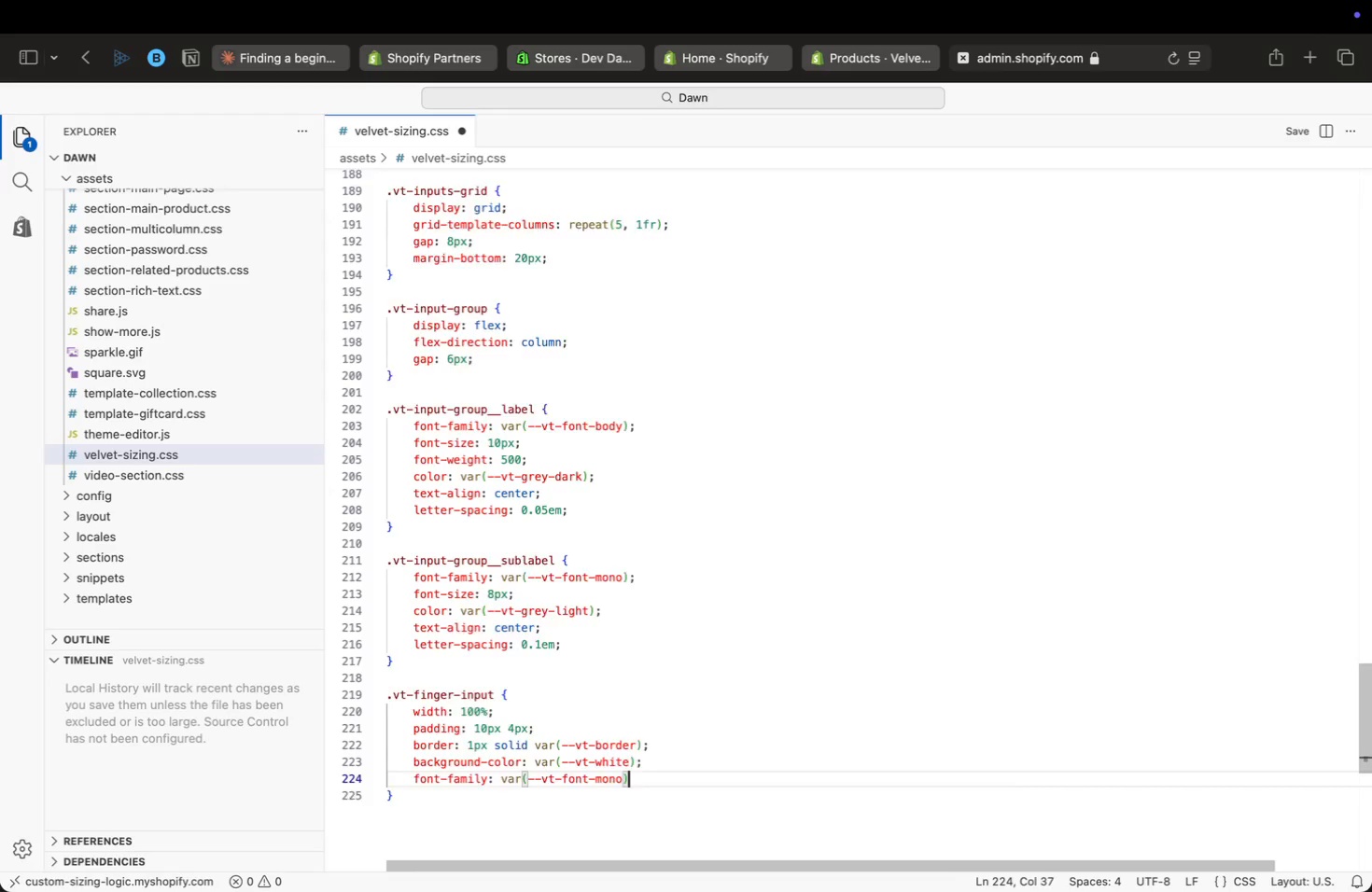 
key(ArrowRight)
 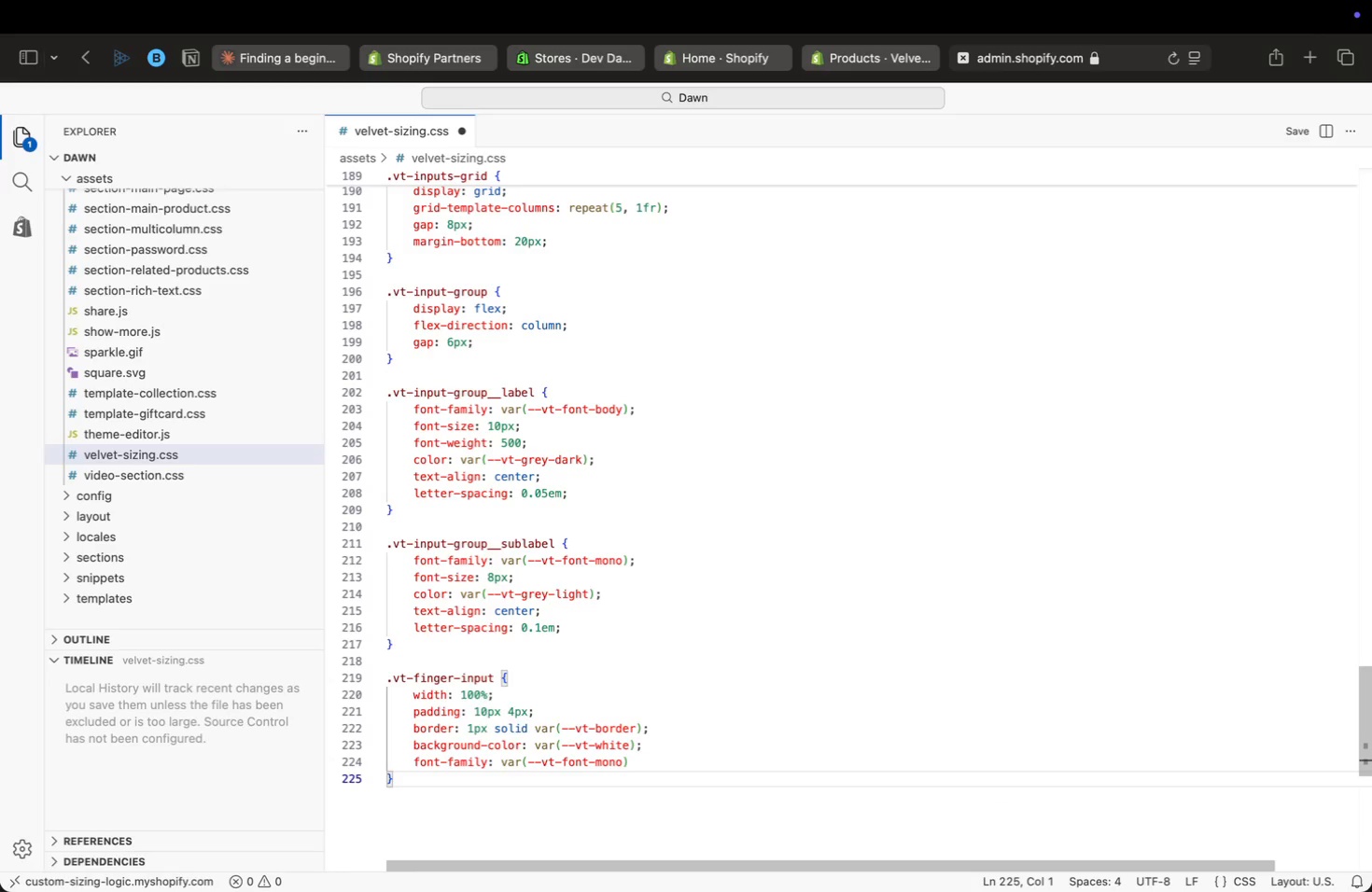 
key(ArrowLeft)
 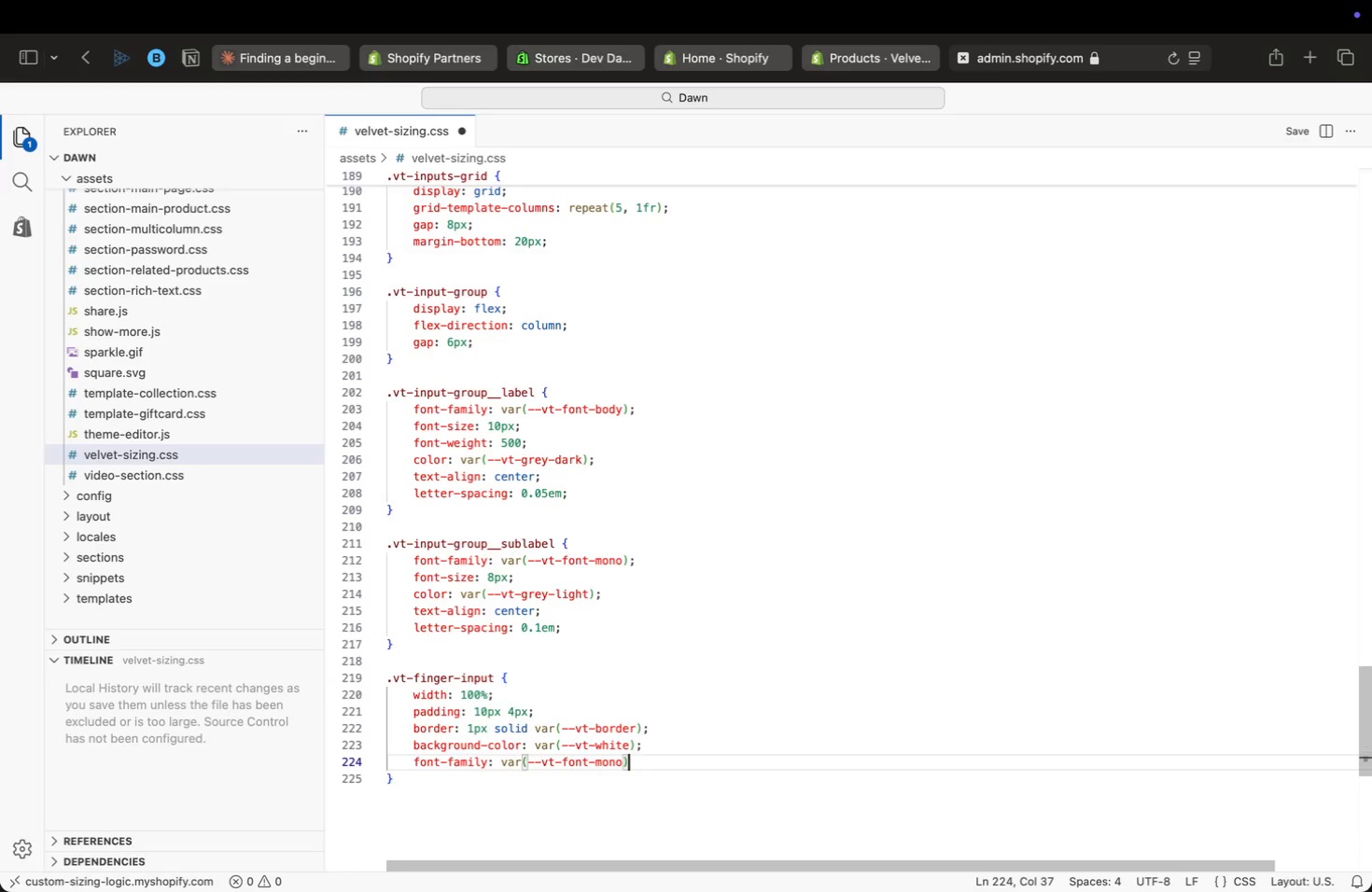 
key(Semicolon)
 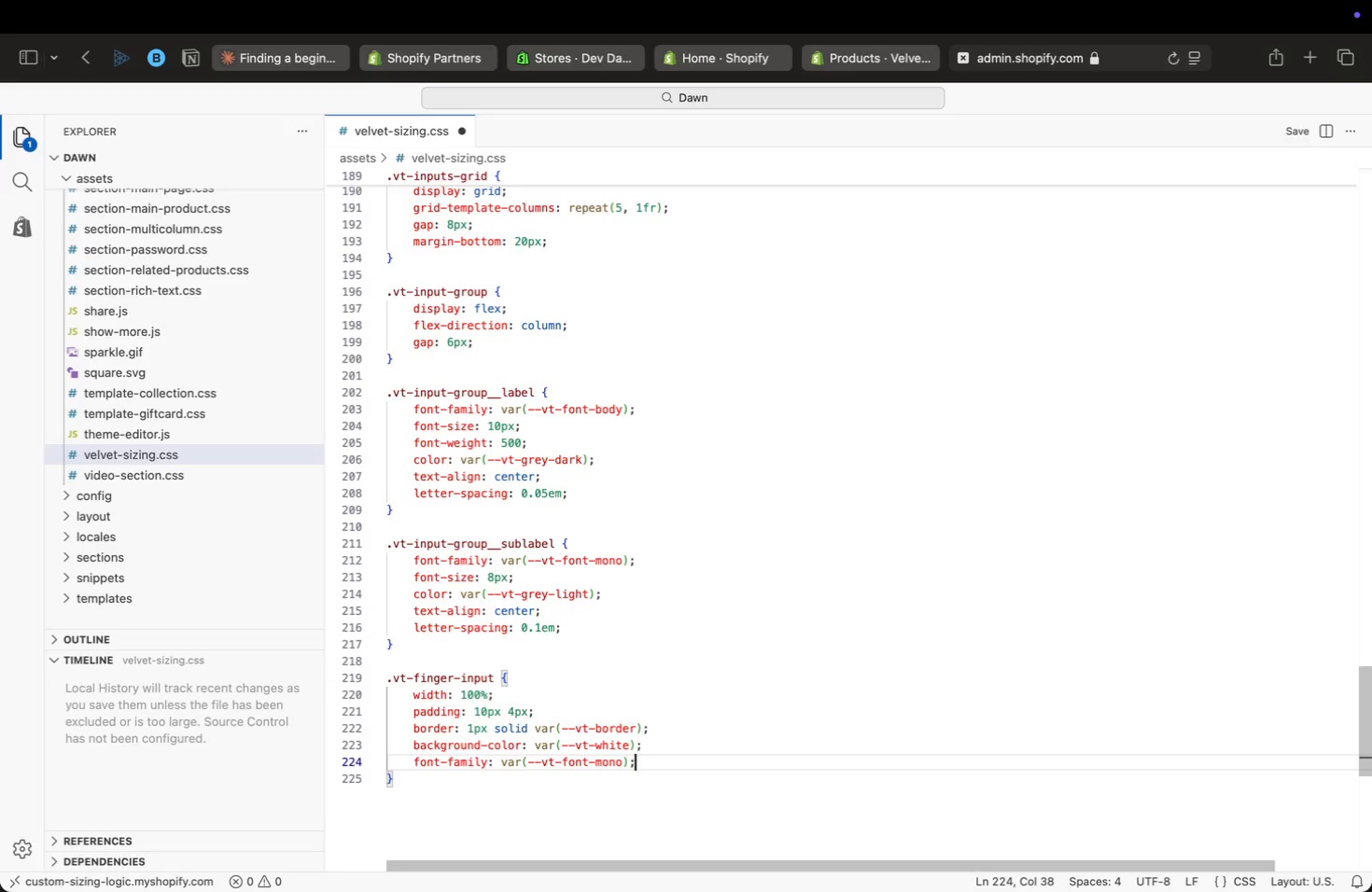 
key(Enter)
 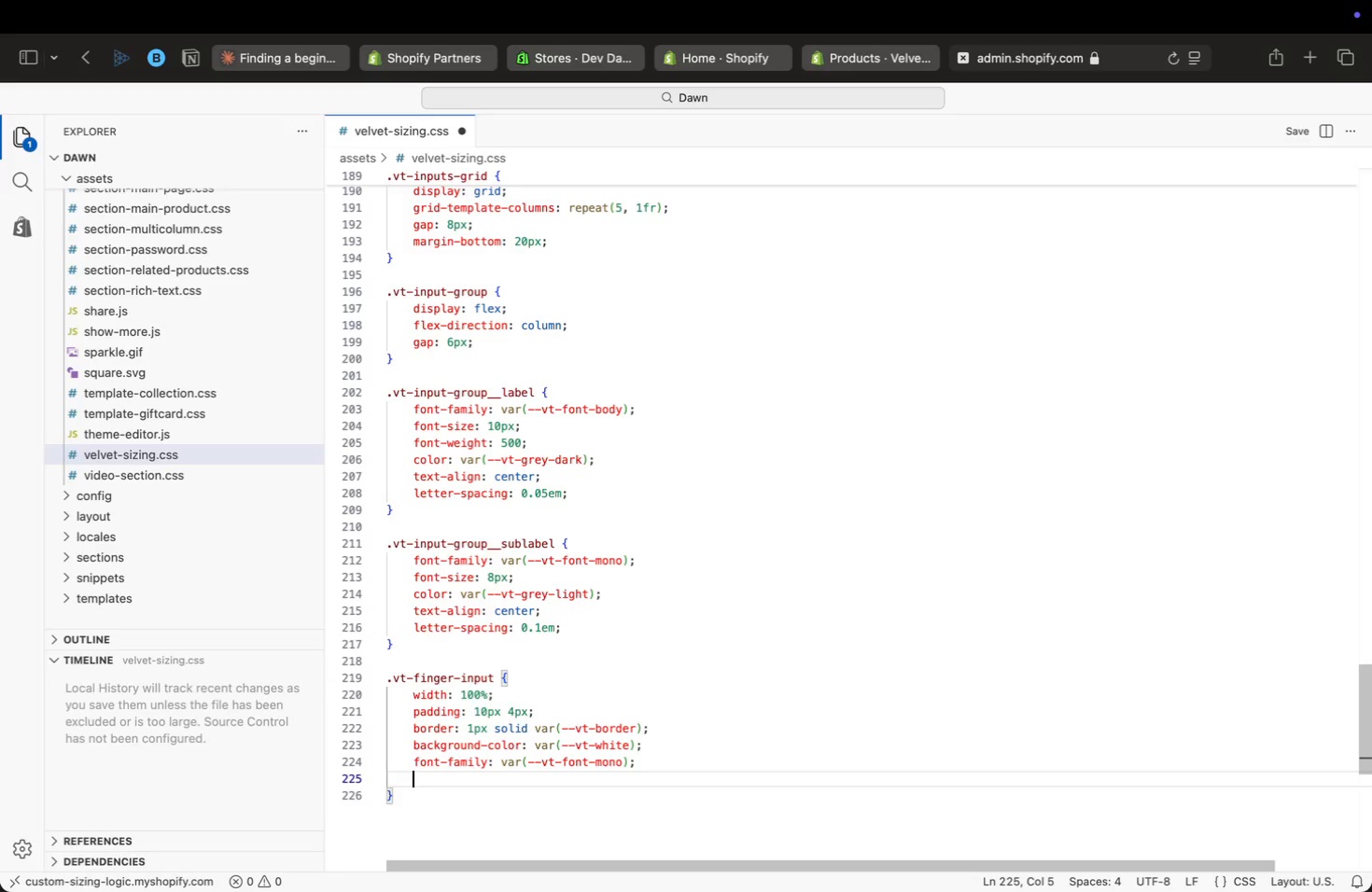 
type(size)
 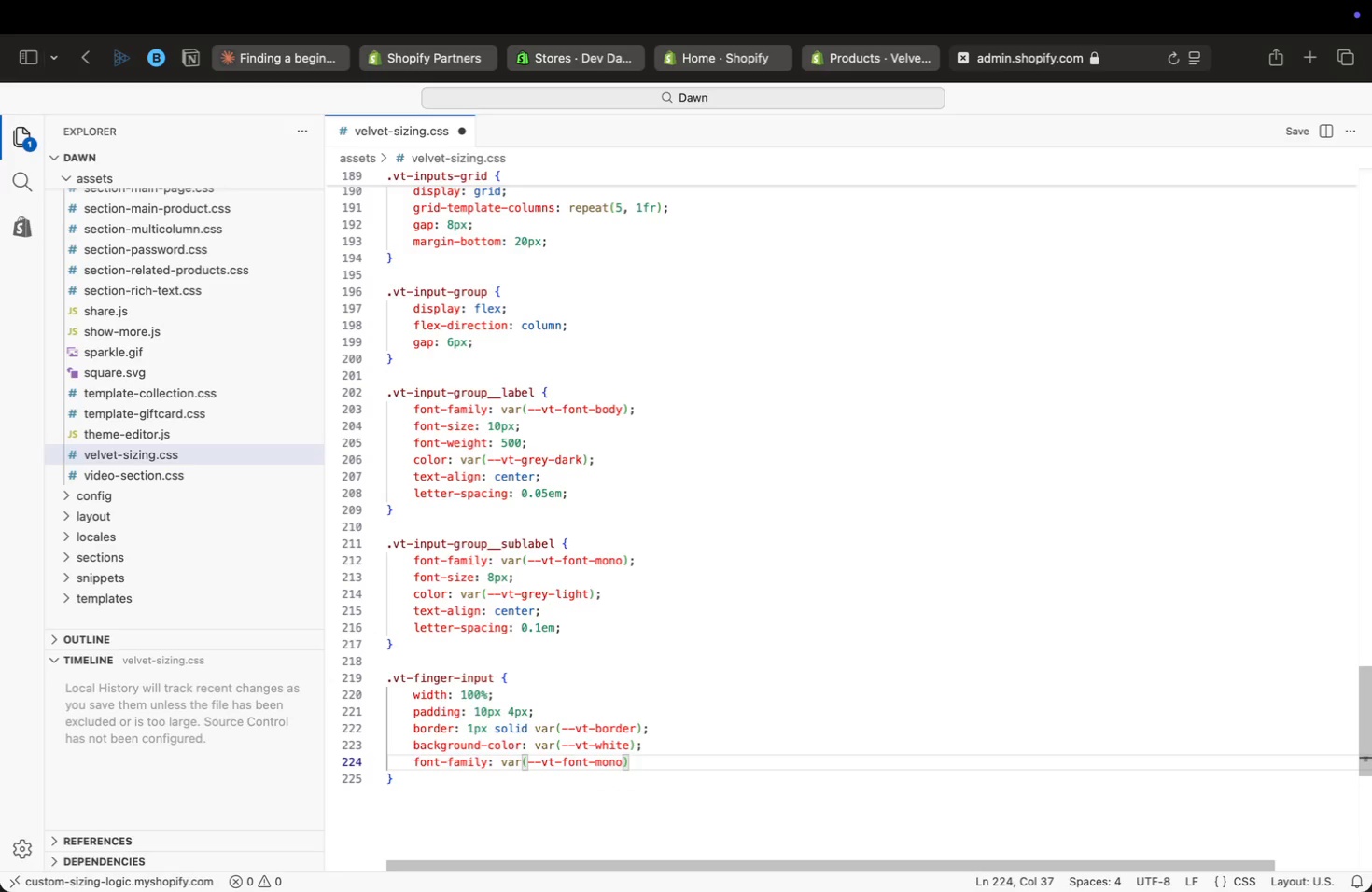 
key(Enter)
 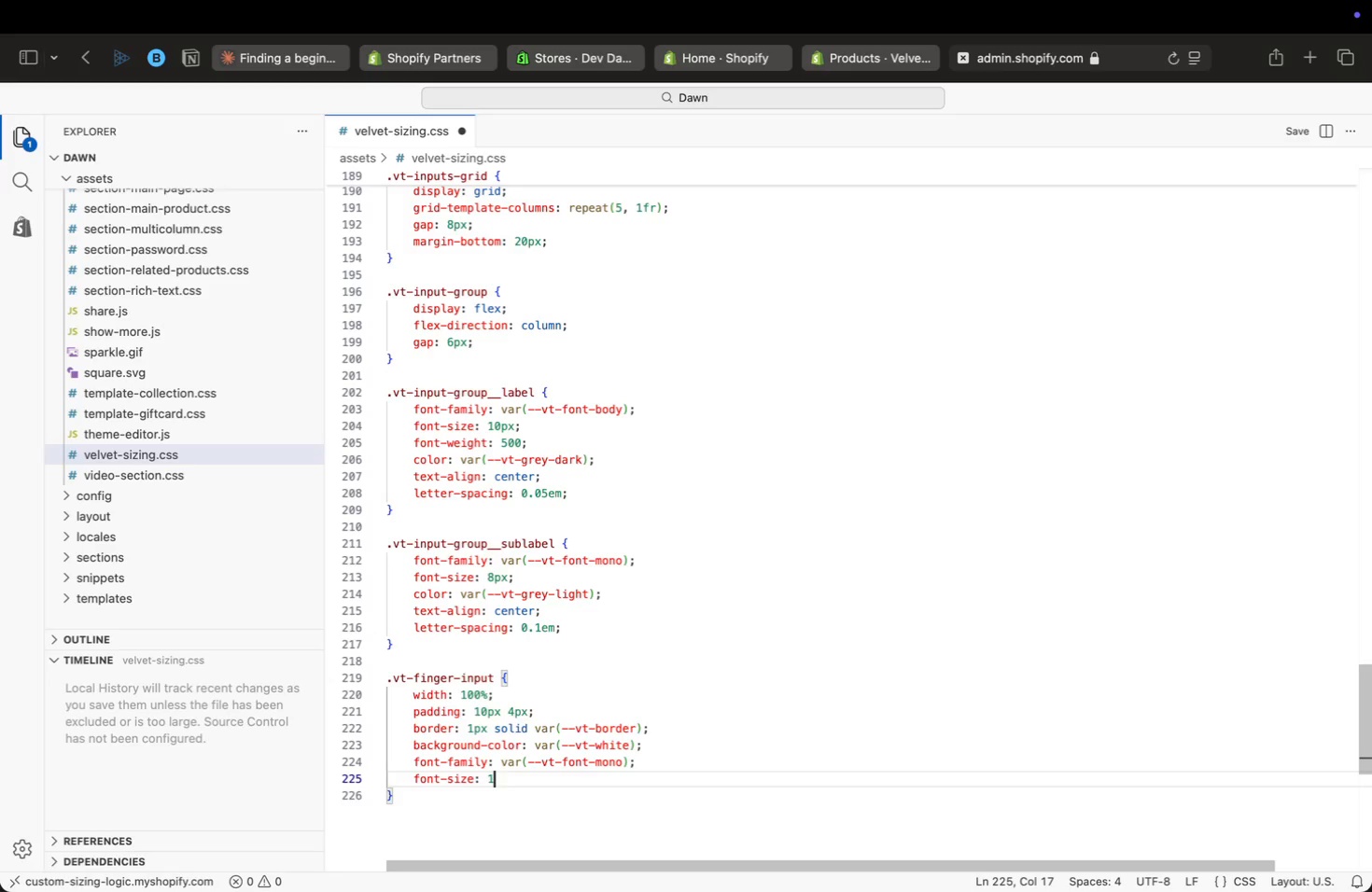 
type(: 16px;)
 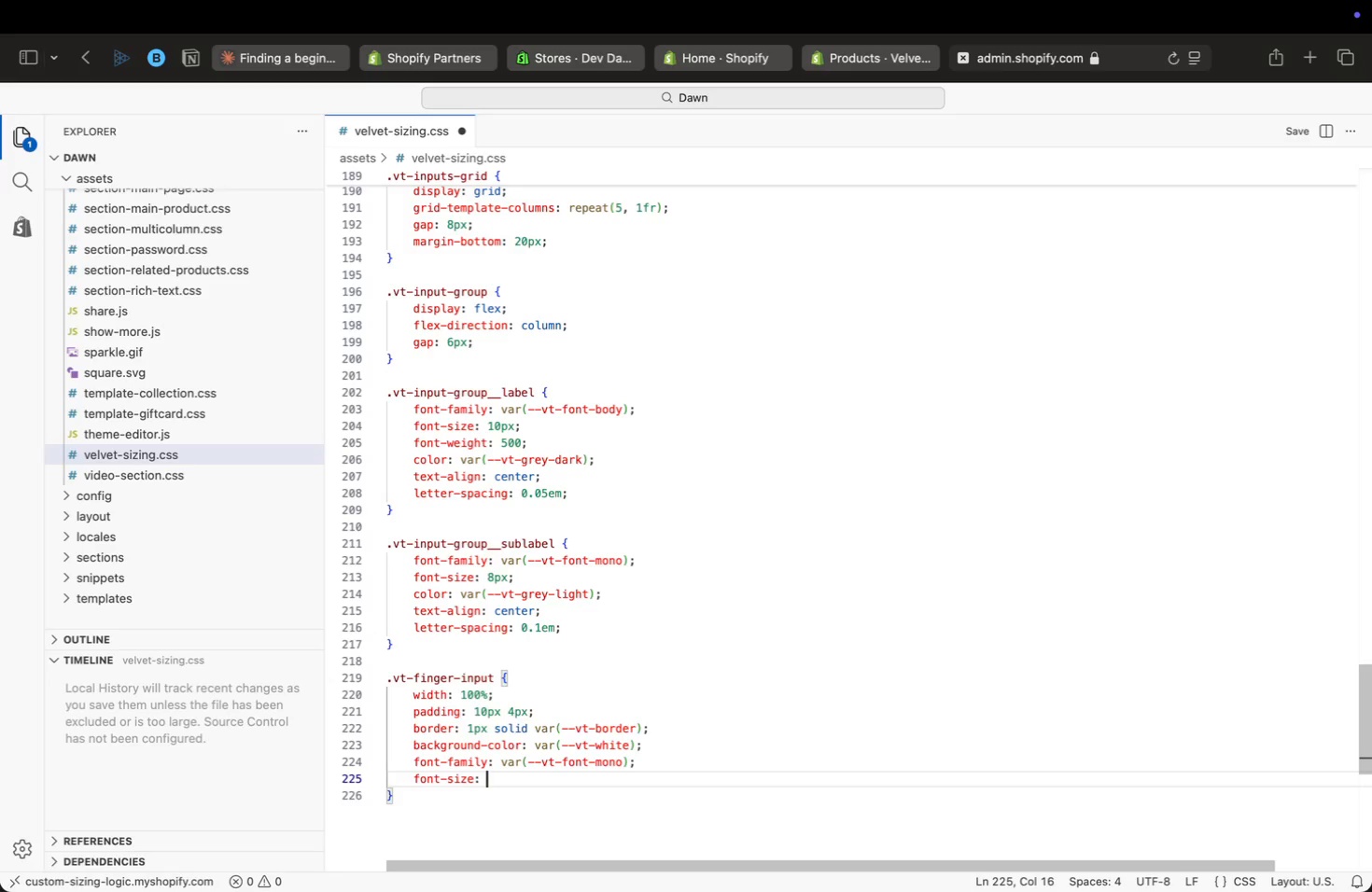 
key(Enter)
 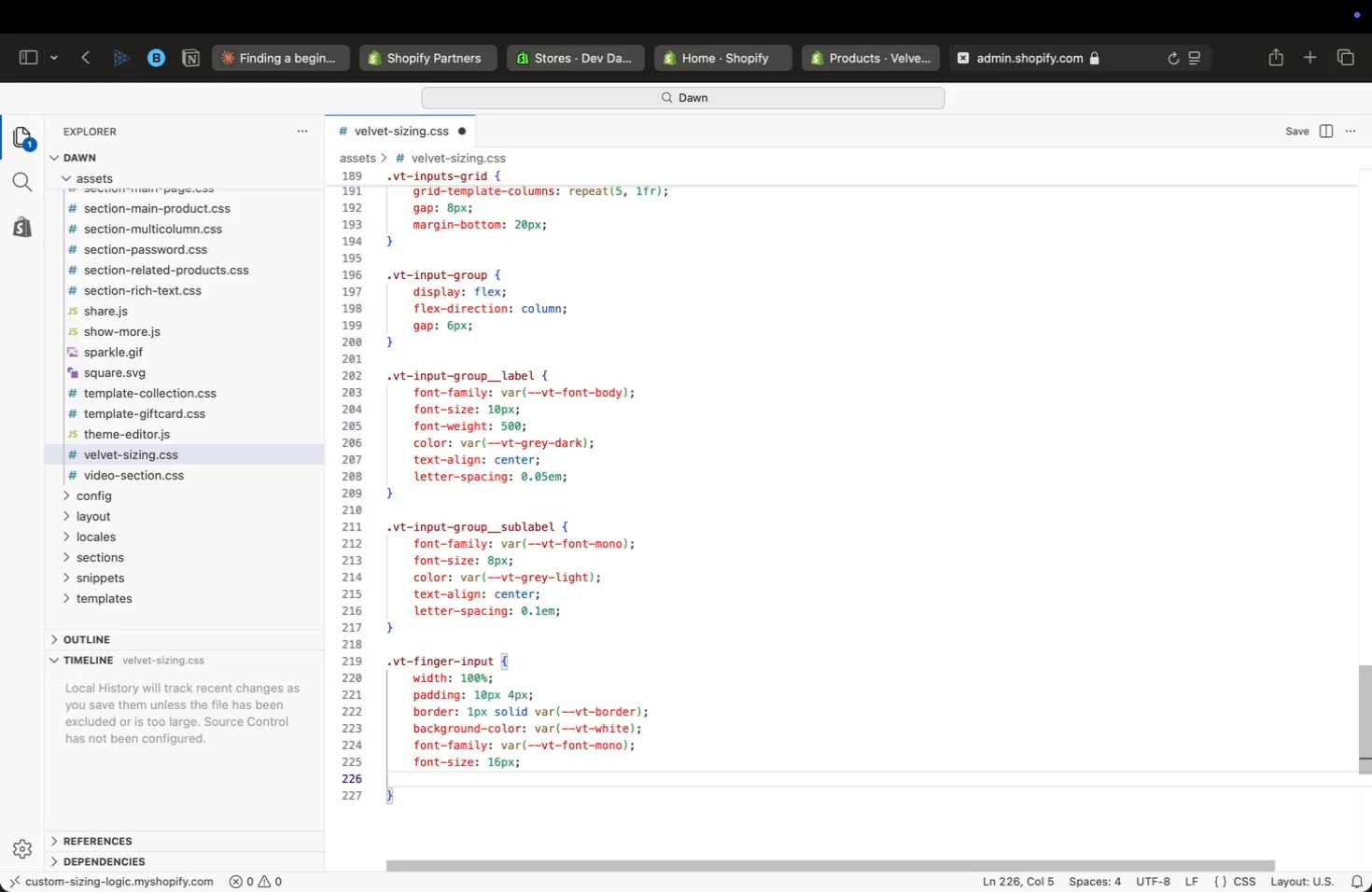 
type(weig)
 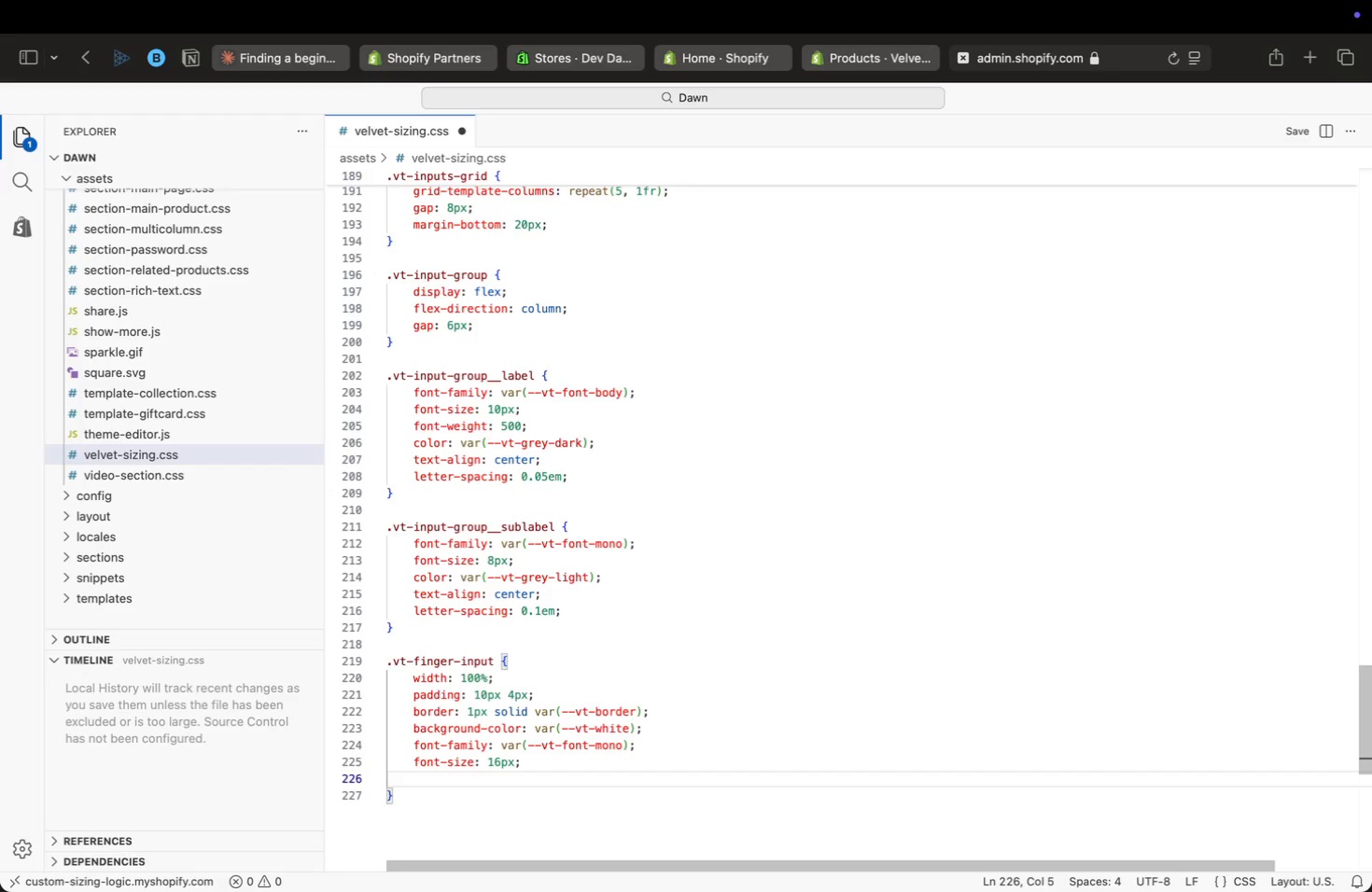 
key(Enter)
 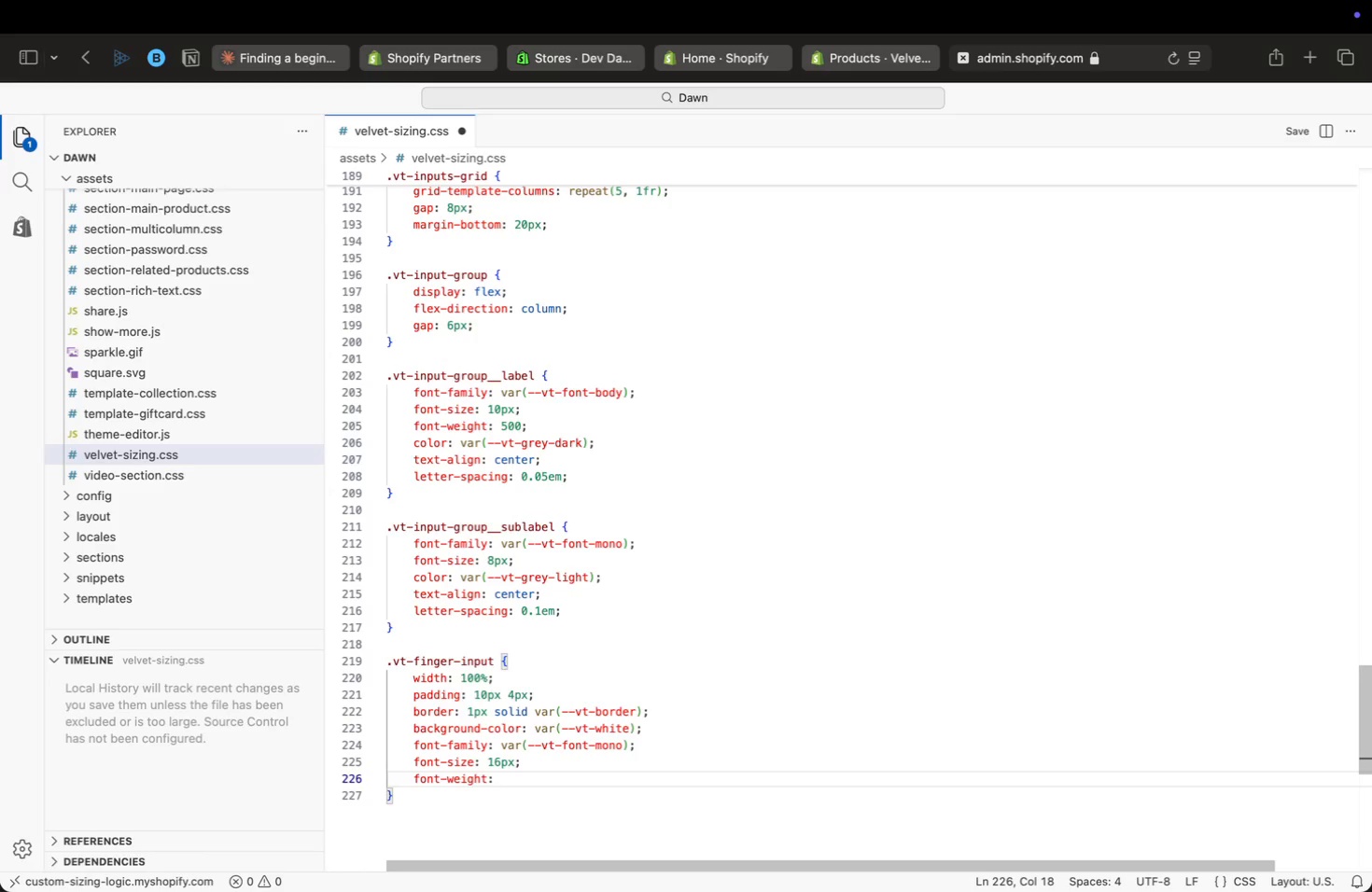 
type(: 700;)
 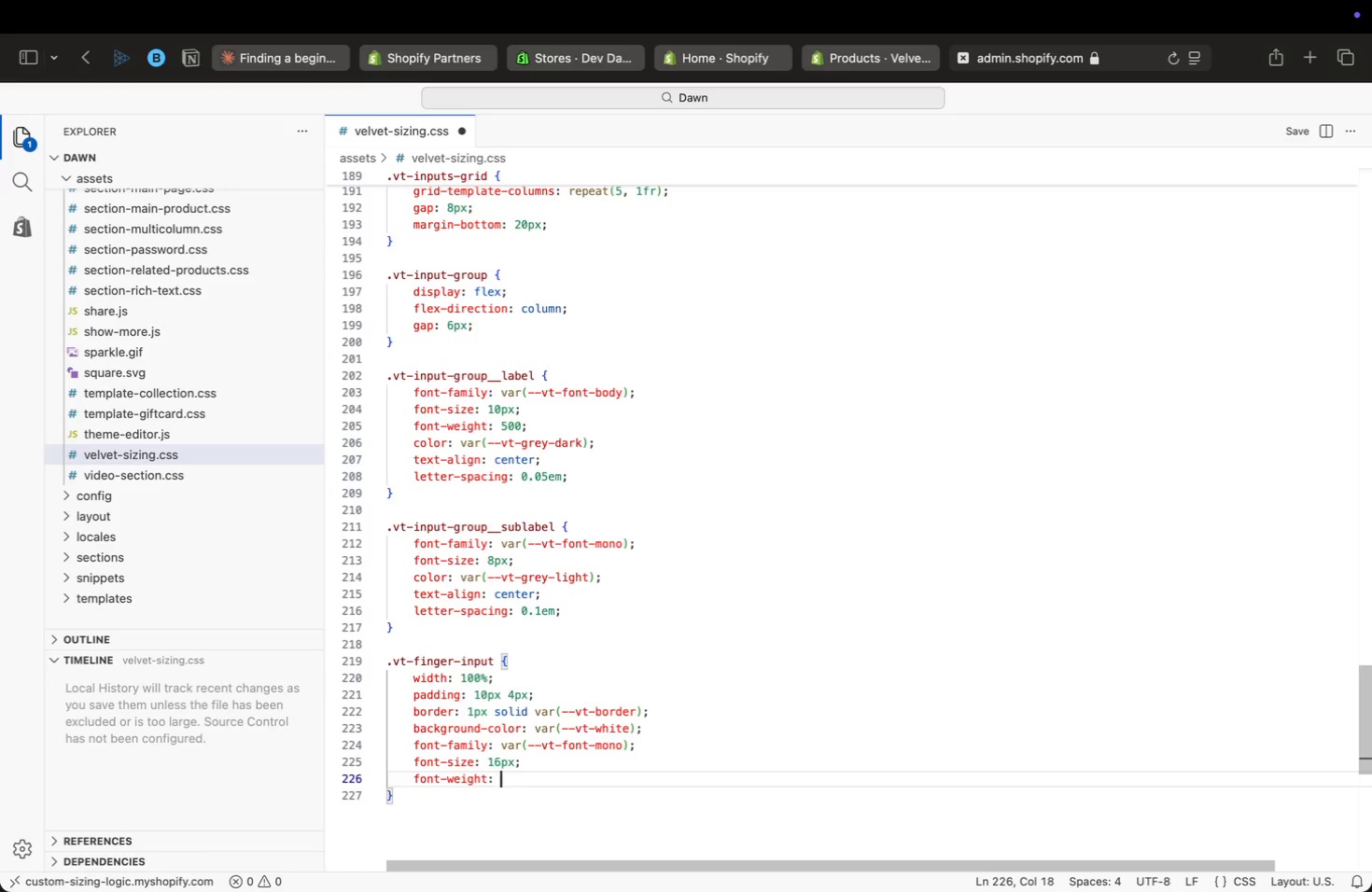 
key(Enter)
 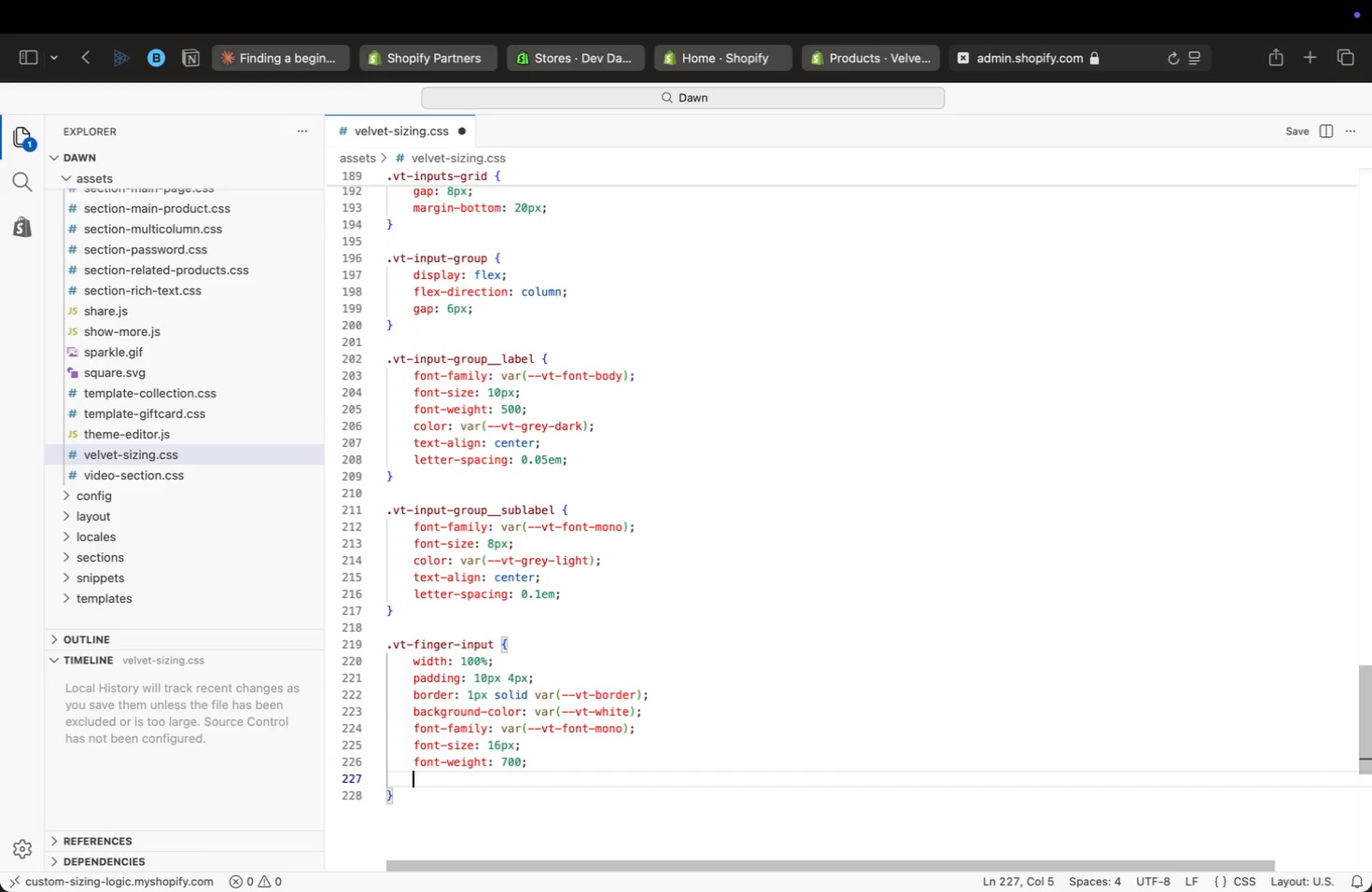 
type(color: var(black)
 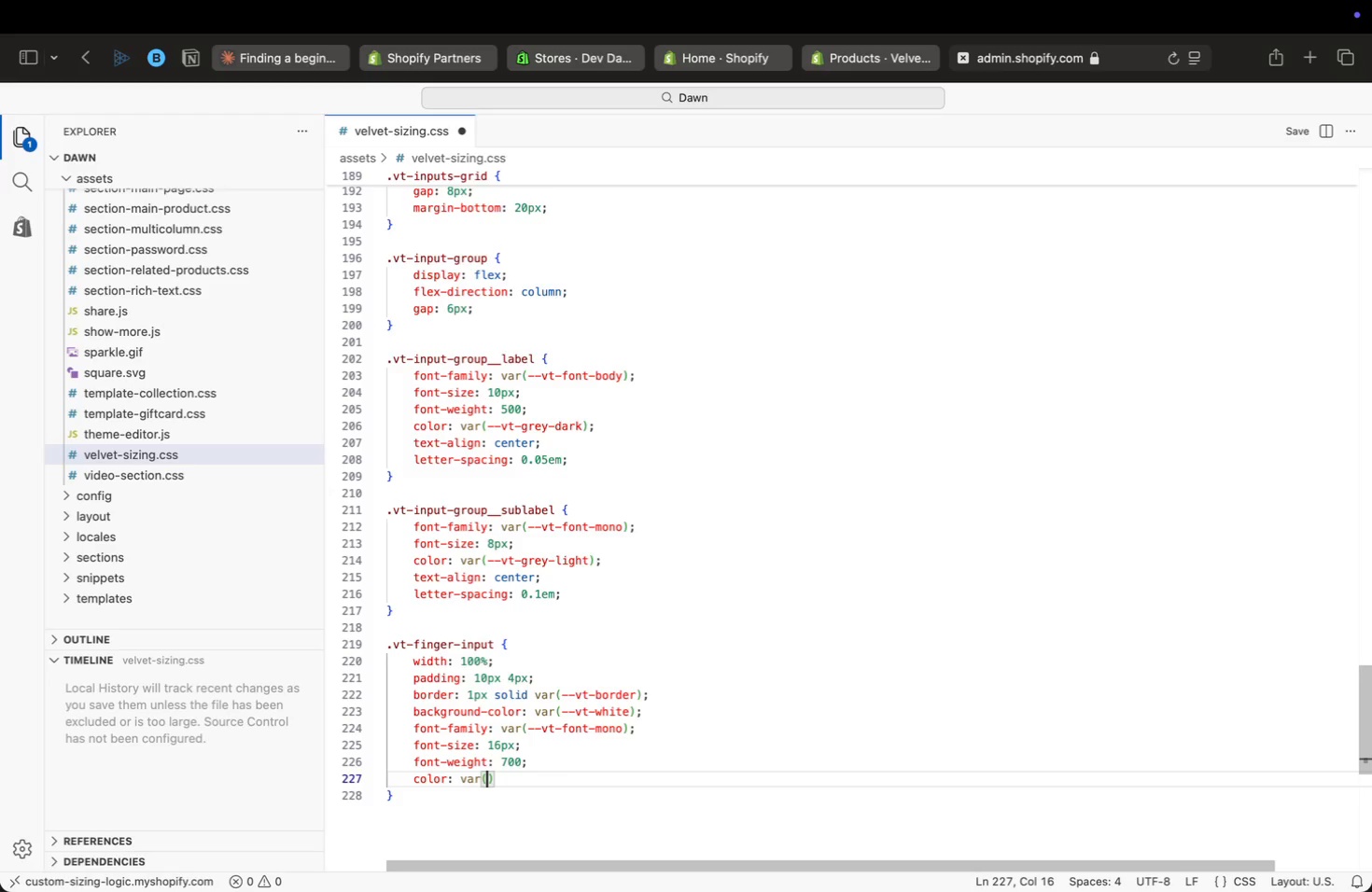 
 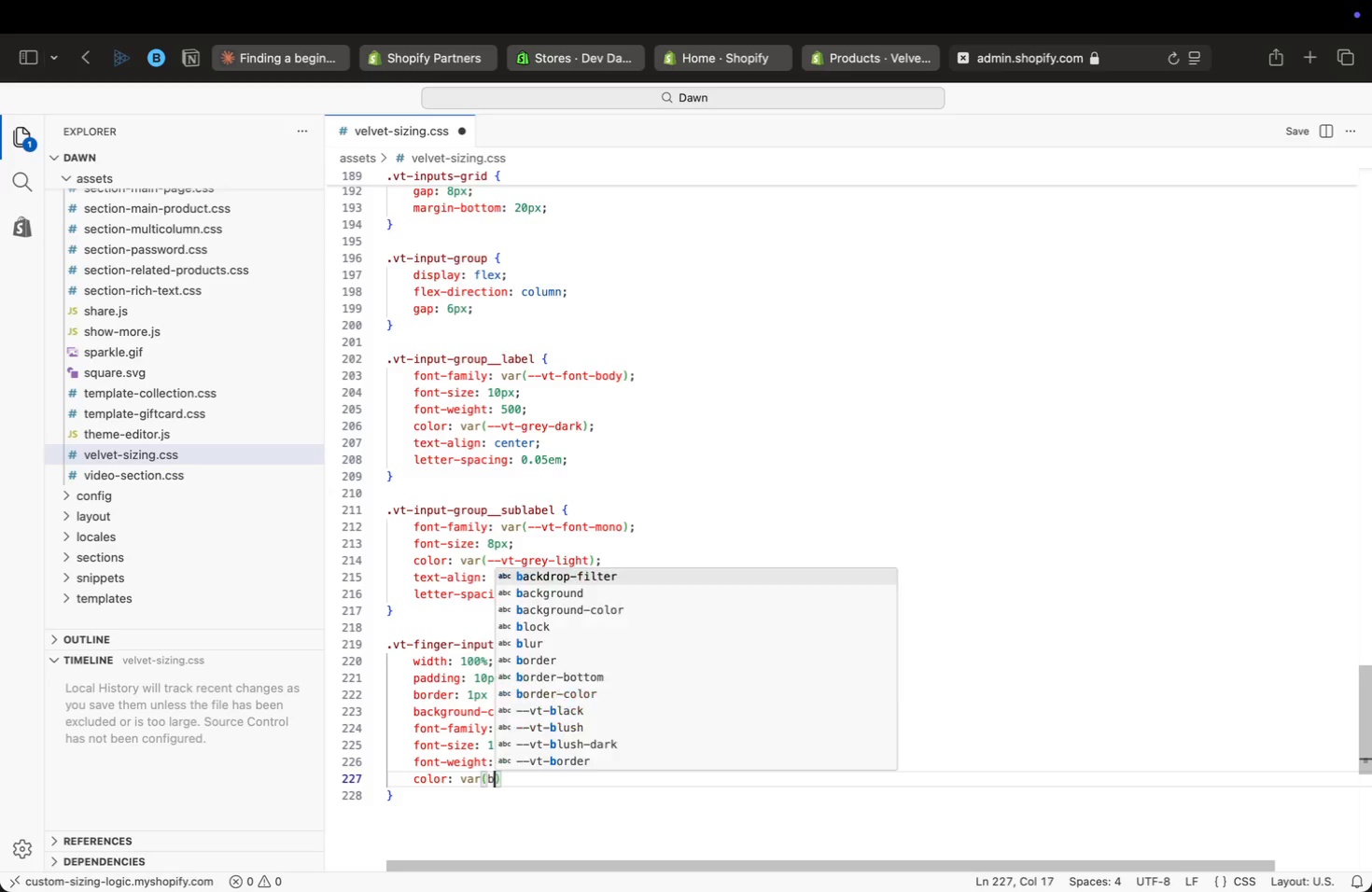 
key(Enter)
 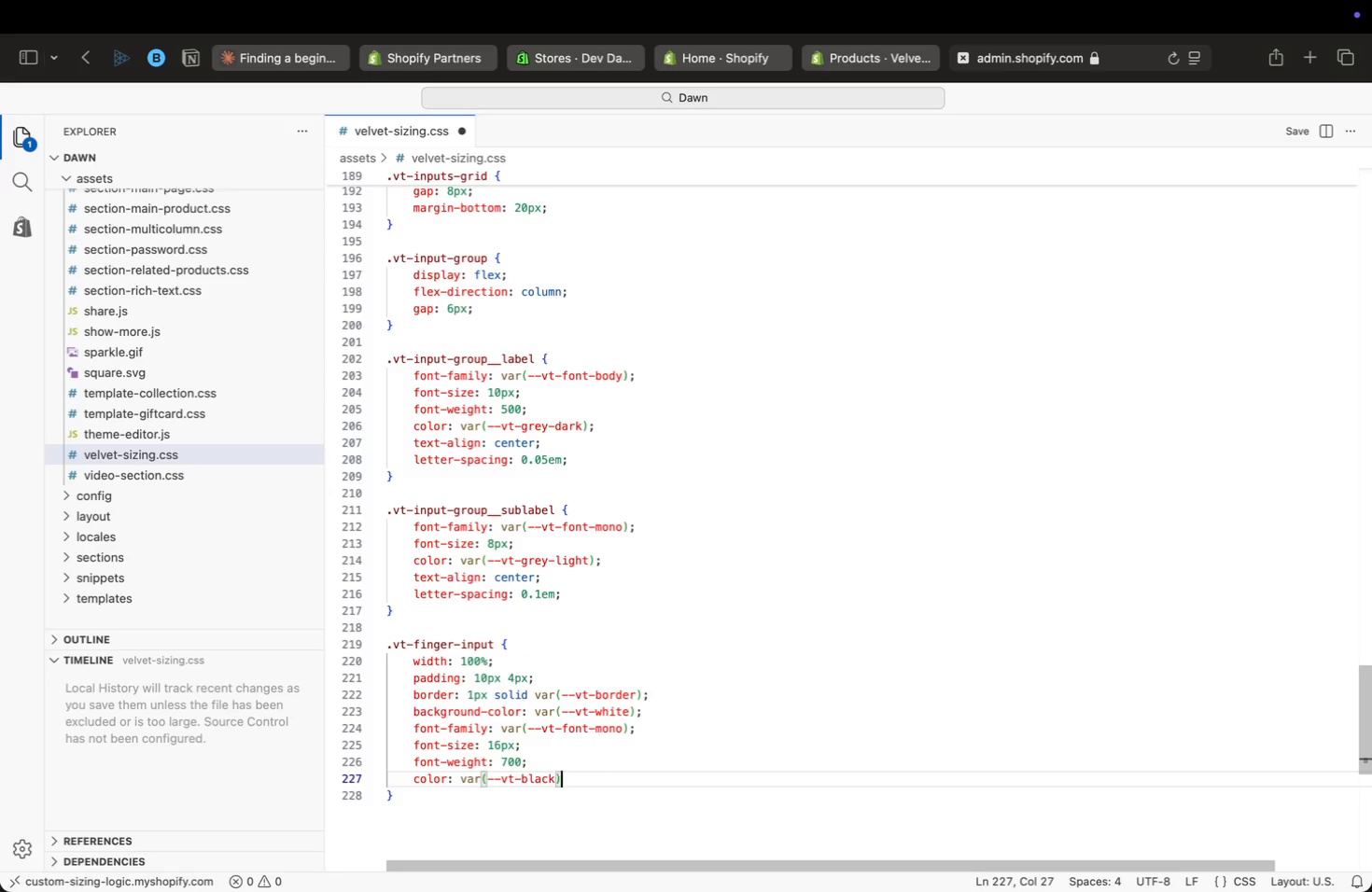 
key(ArrowRight)
 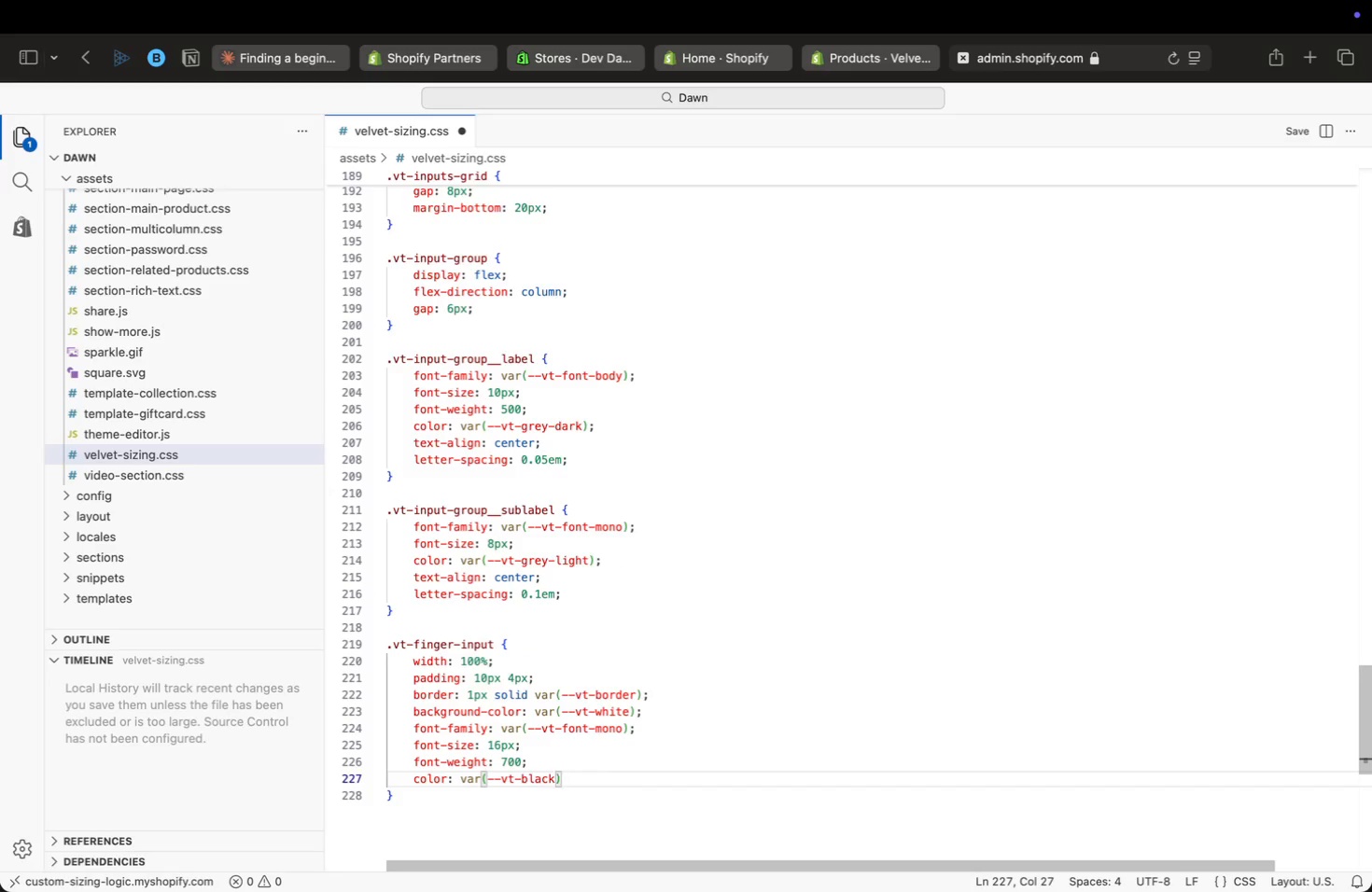 
key(Semicolon)
 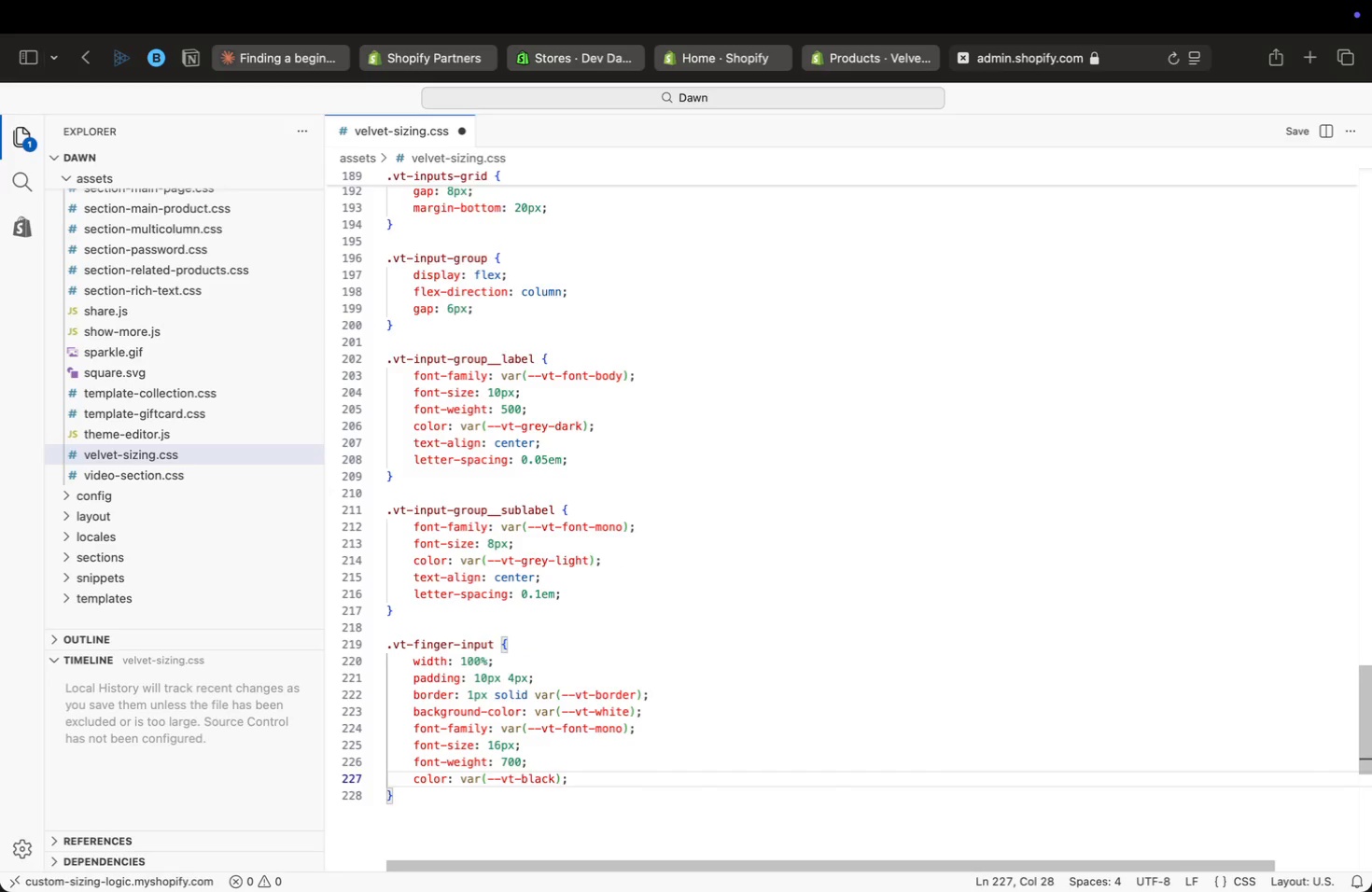 
key(Enter)
 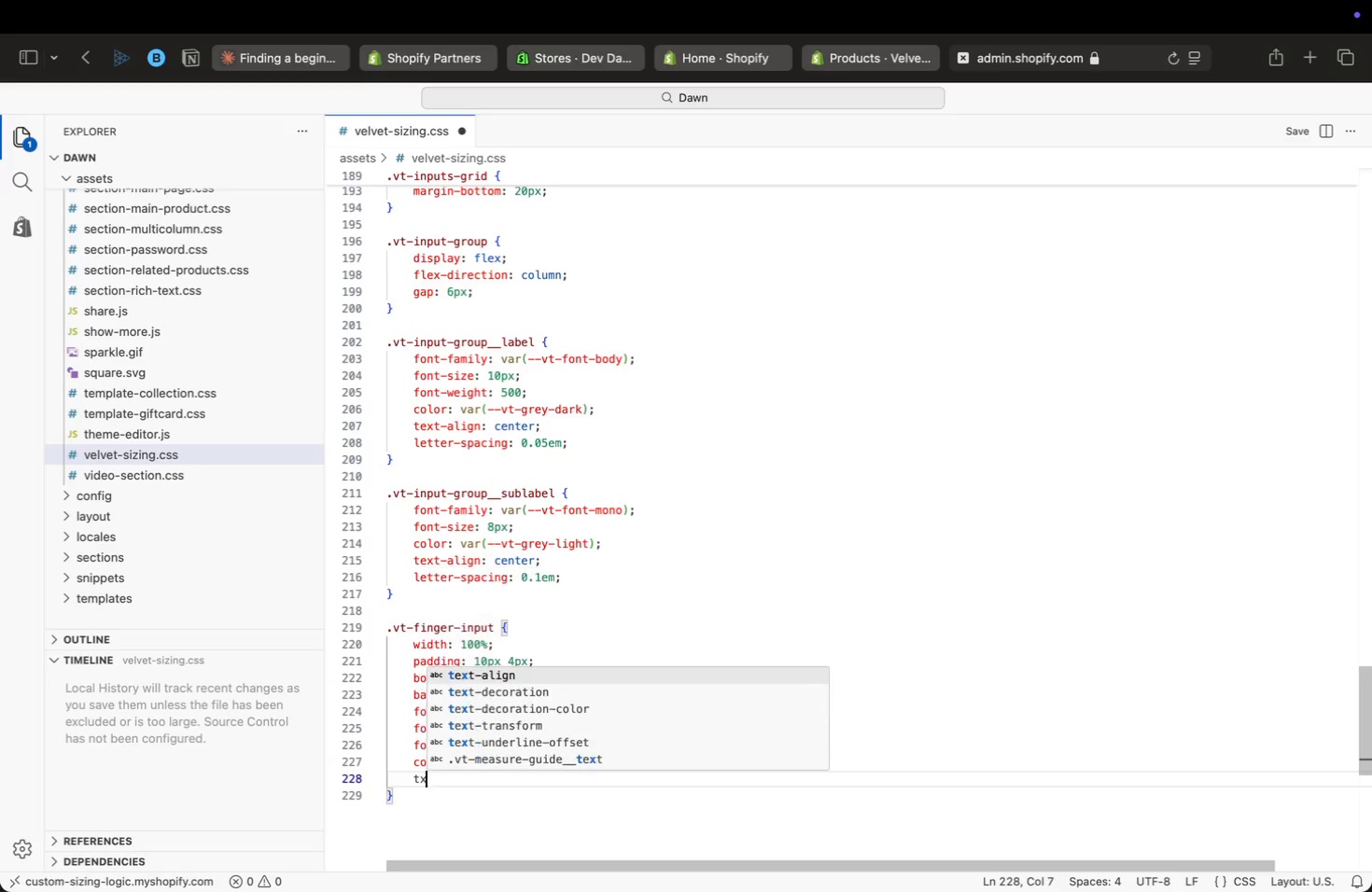 
type(tx)
key(Backspace)
type(et)
 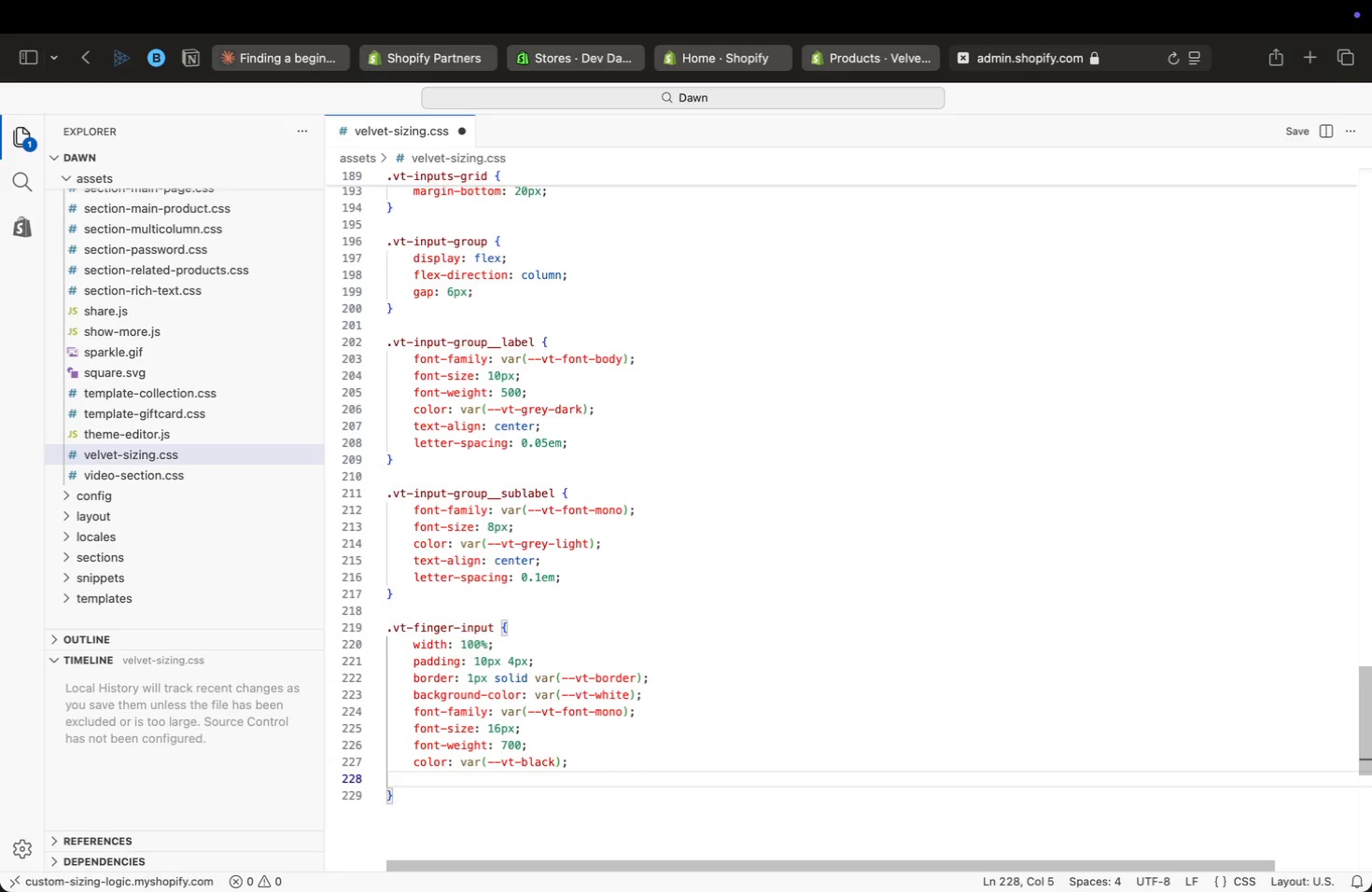 
key(ArrowDown)
 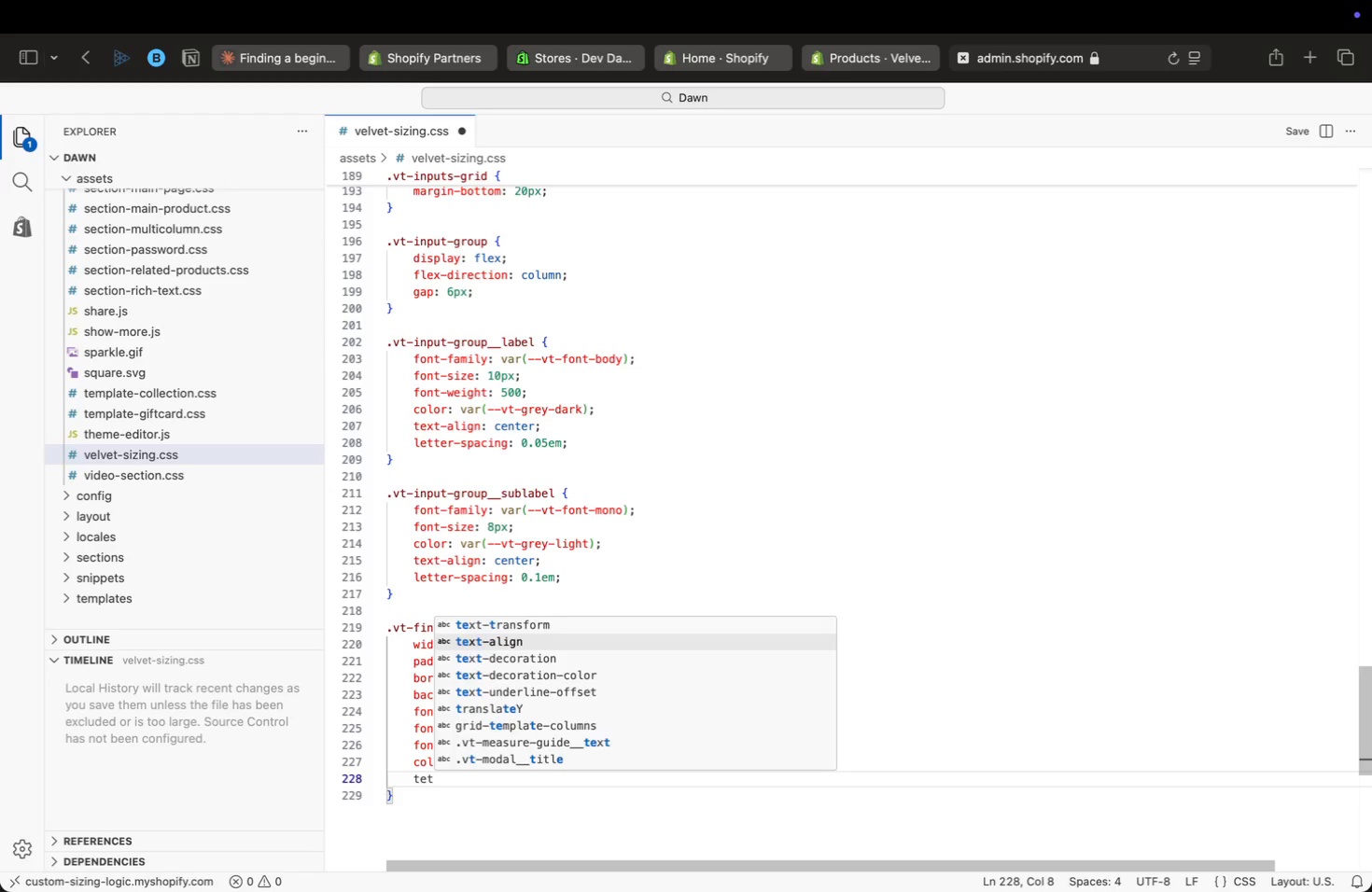 
key(Enter)
 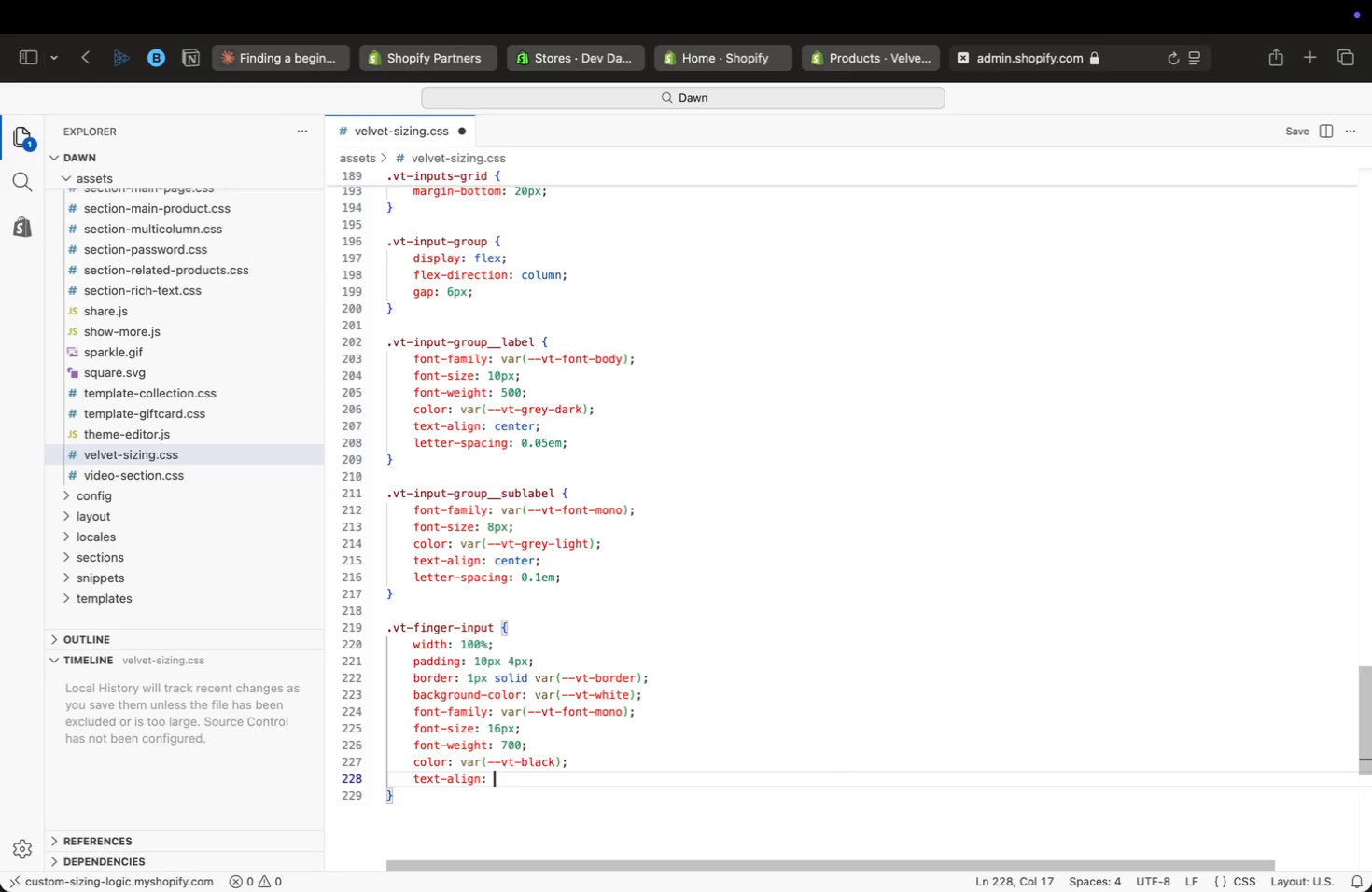 
type(: ce)
 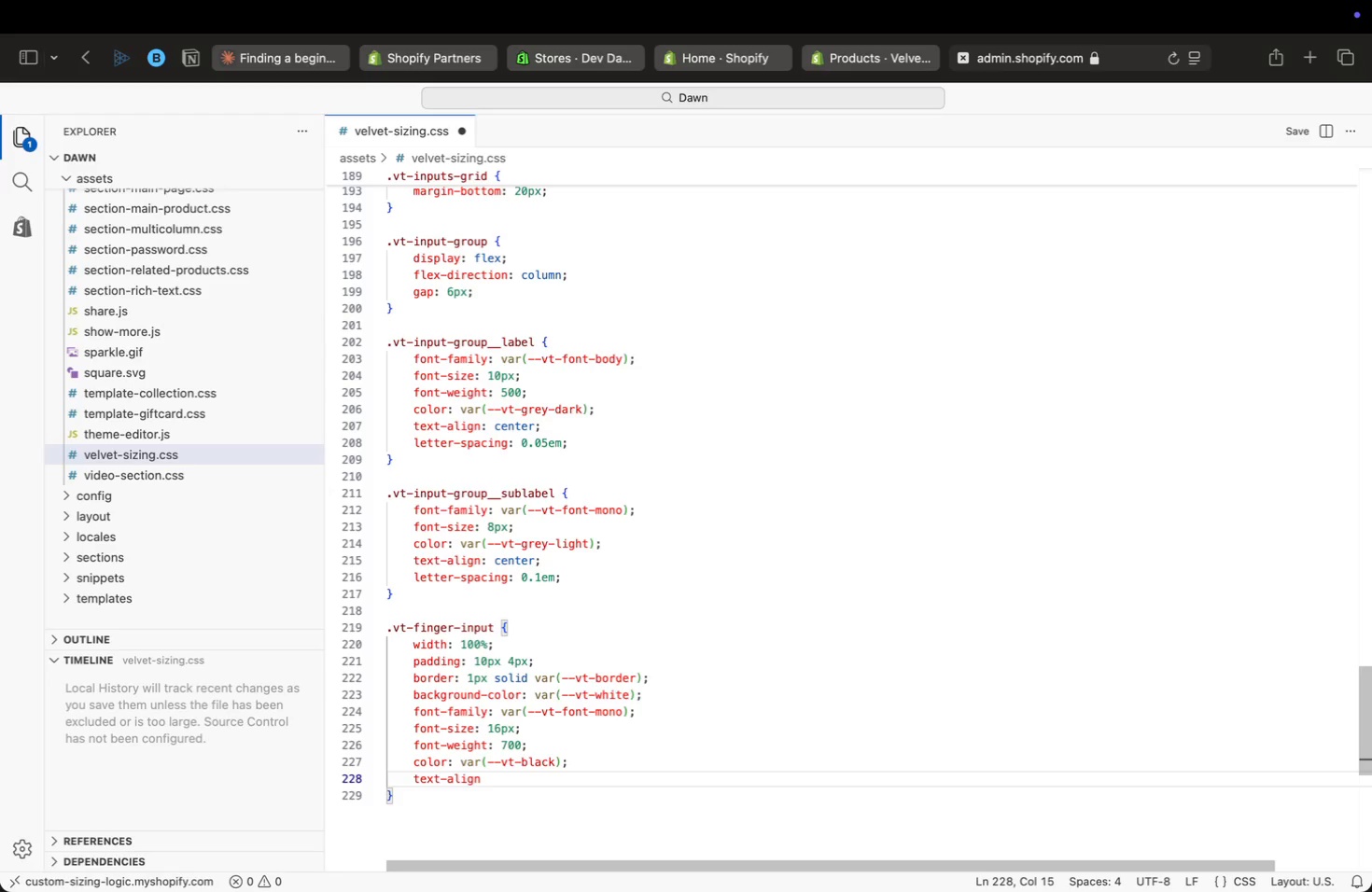 
key(Enter)
 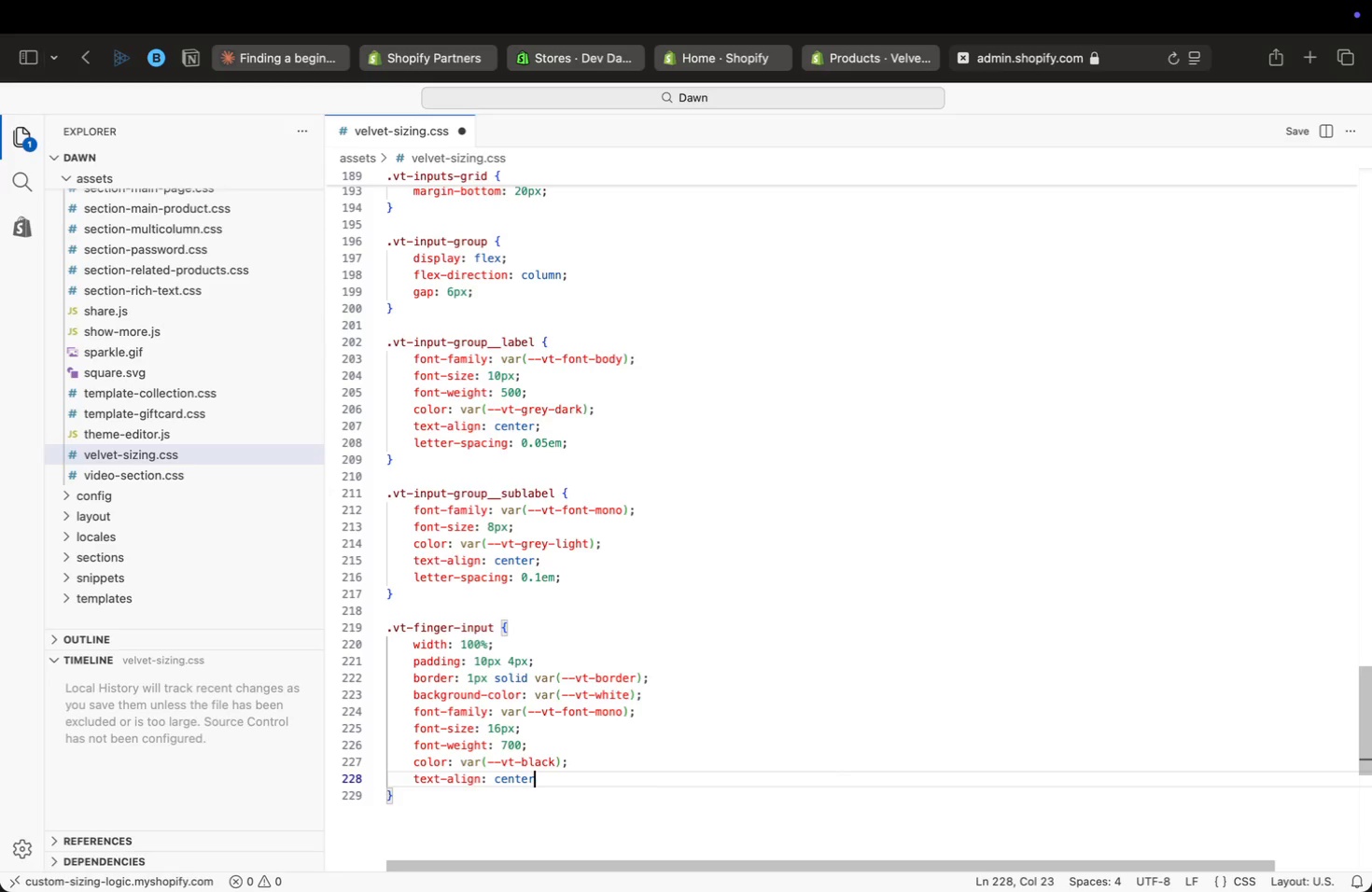 
key(Semicolon)
 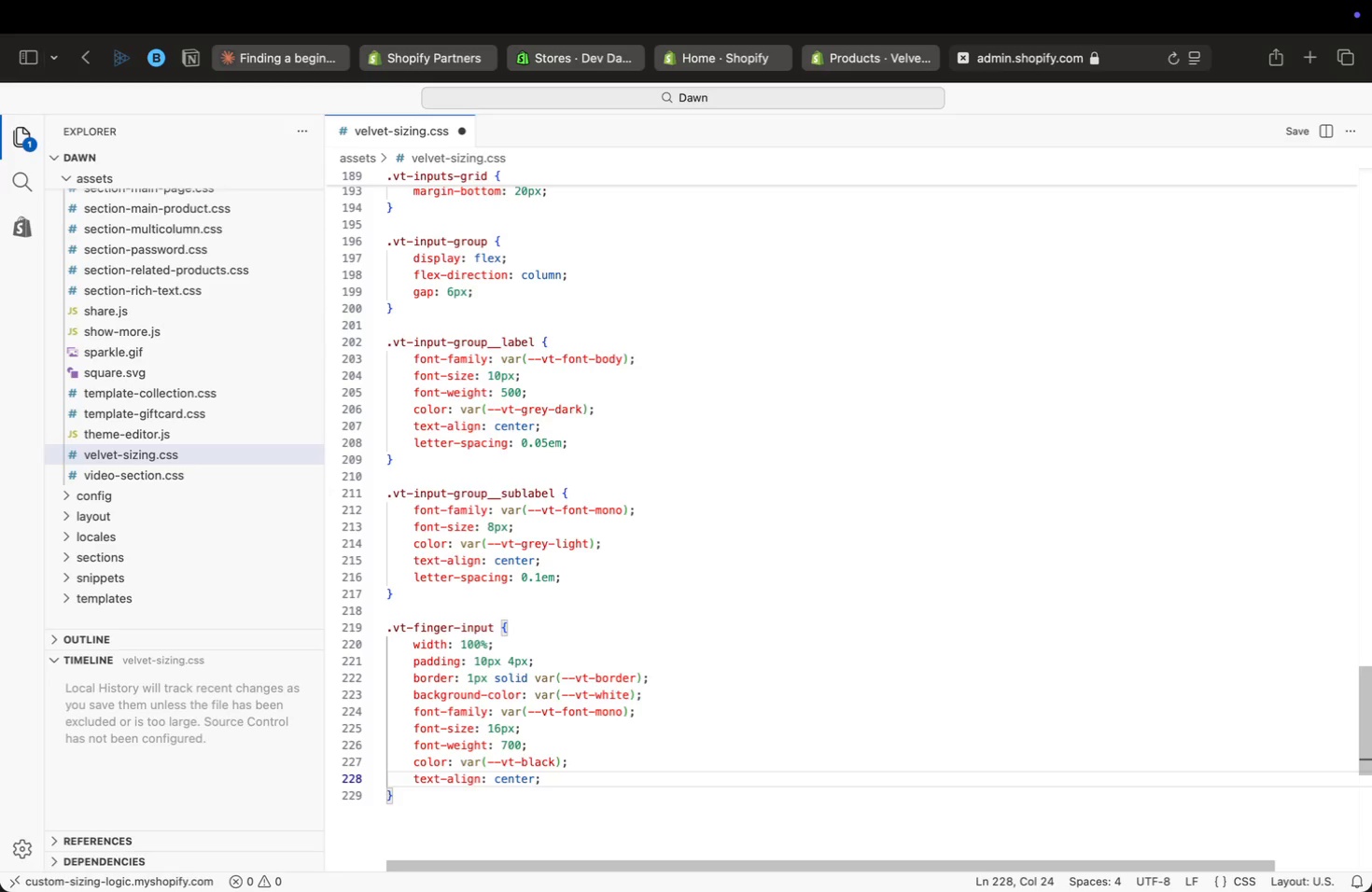 
key(Enter)
 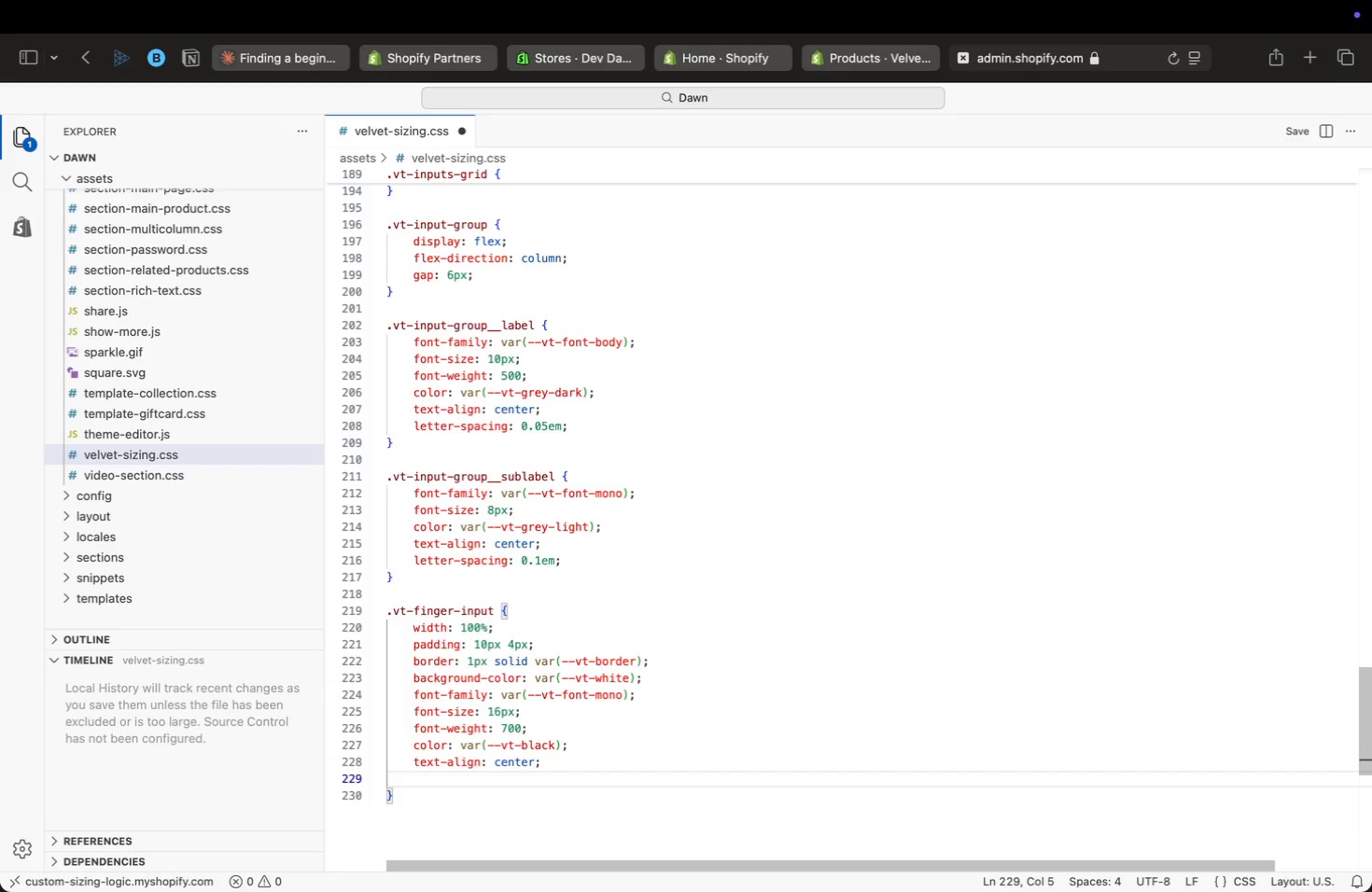 
type(box-sizing: border-box;)
 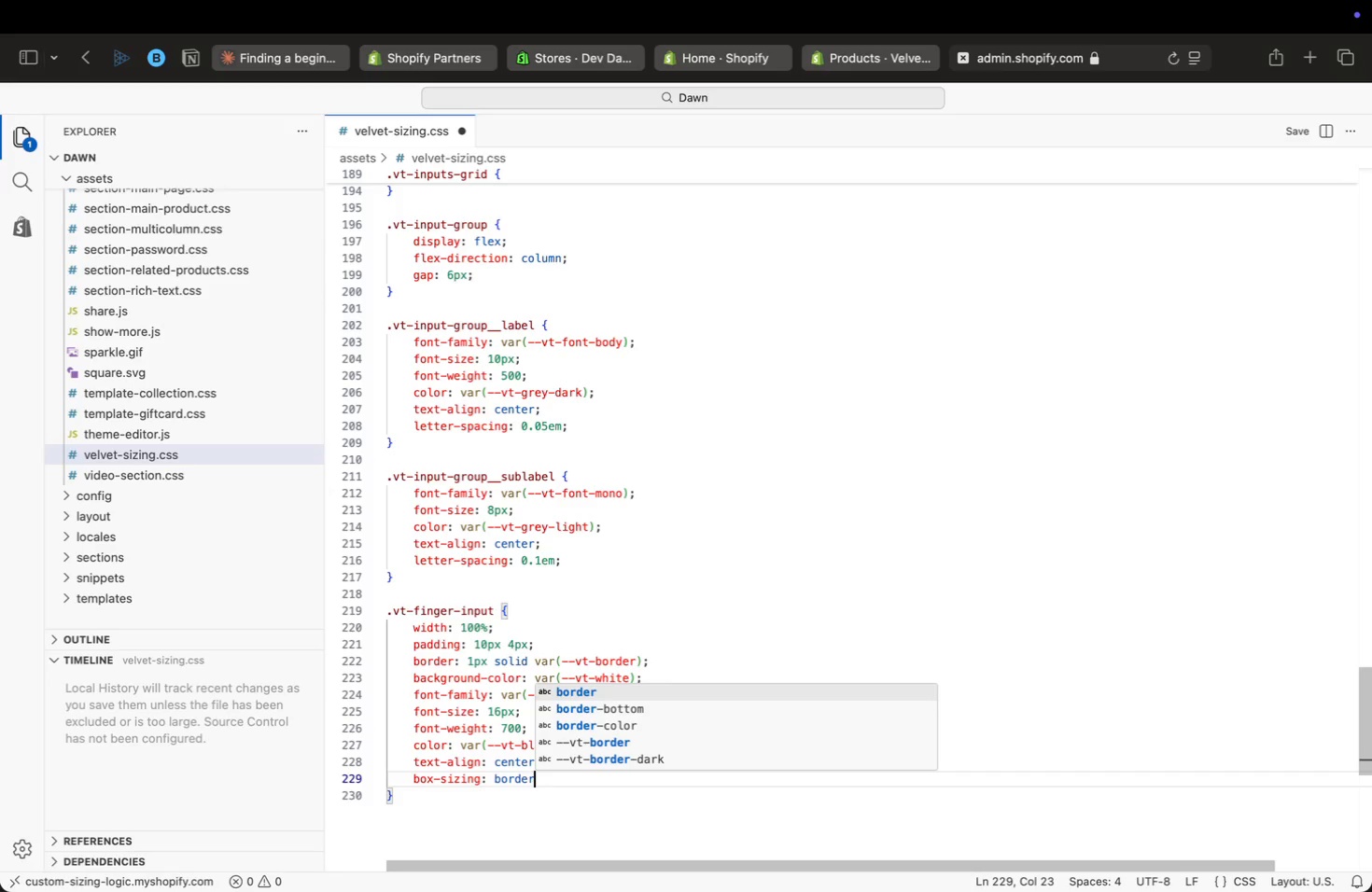 
 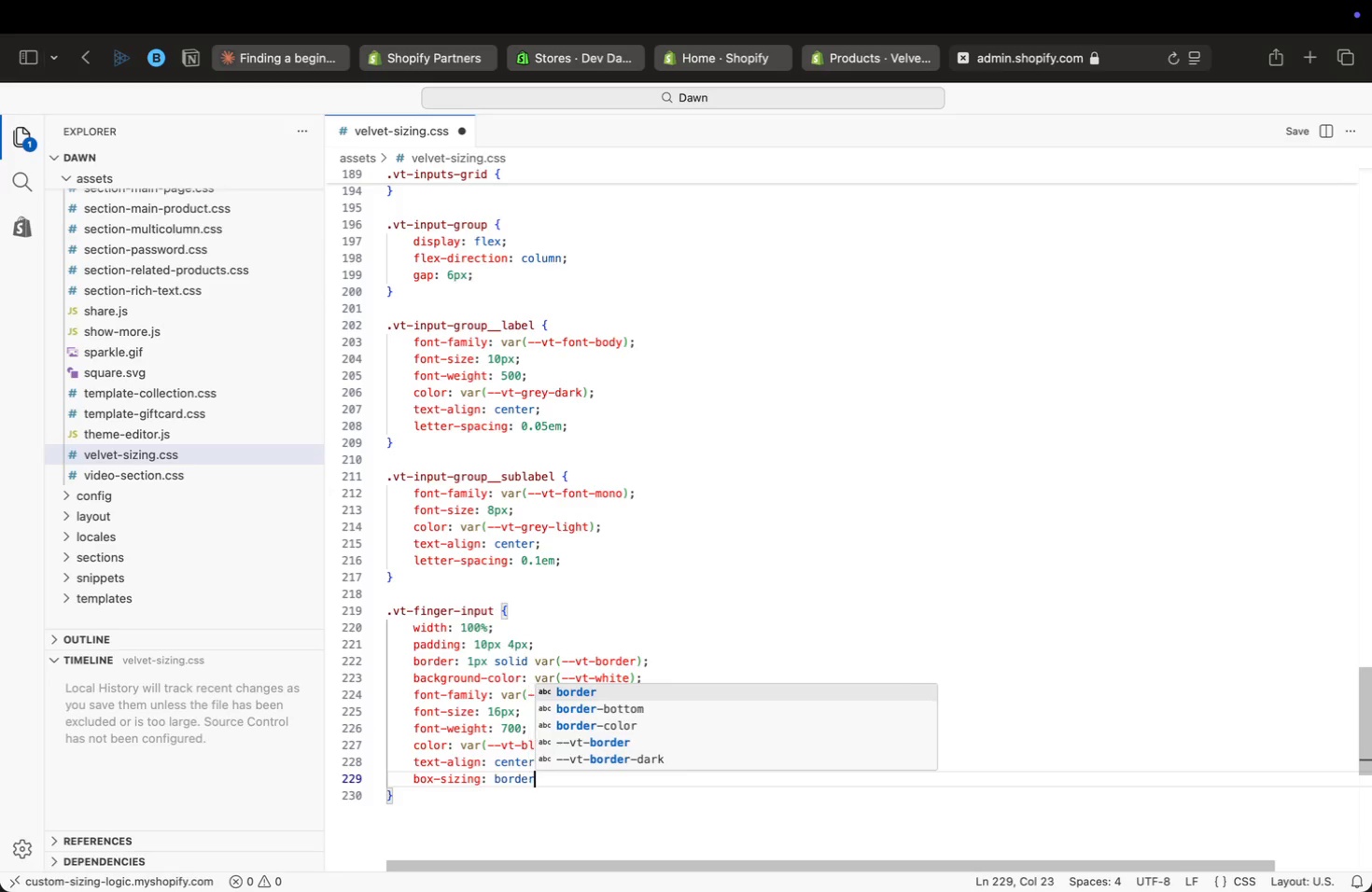 
key(Enter)
 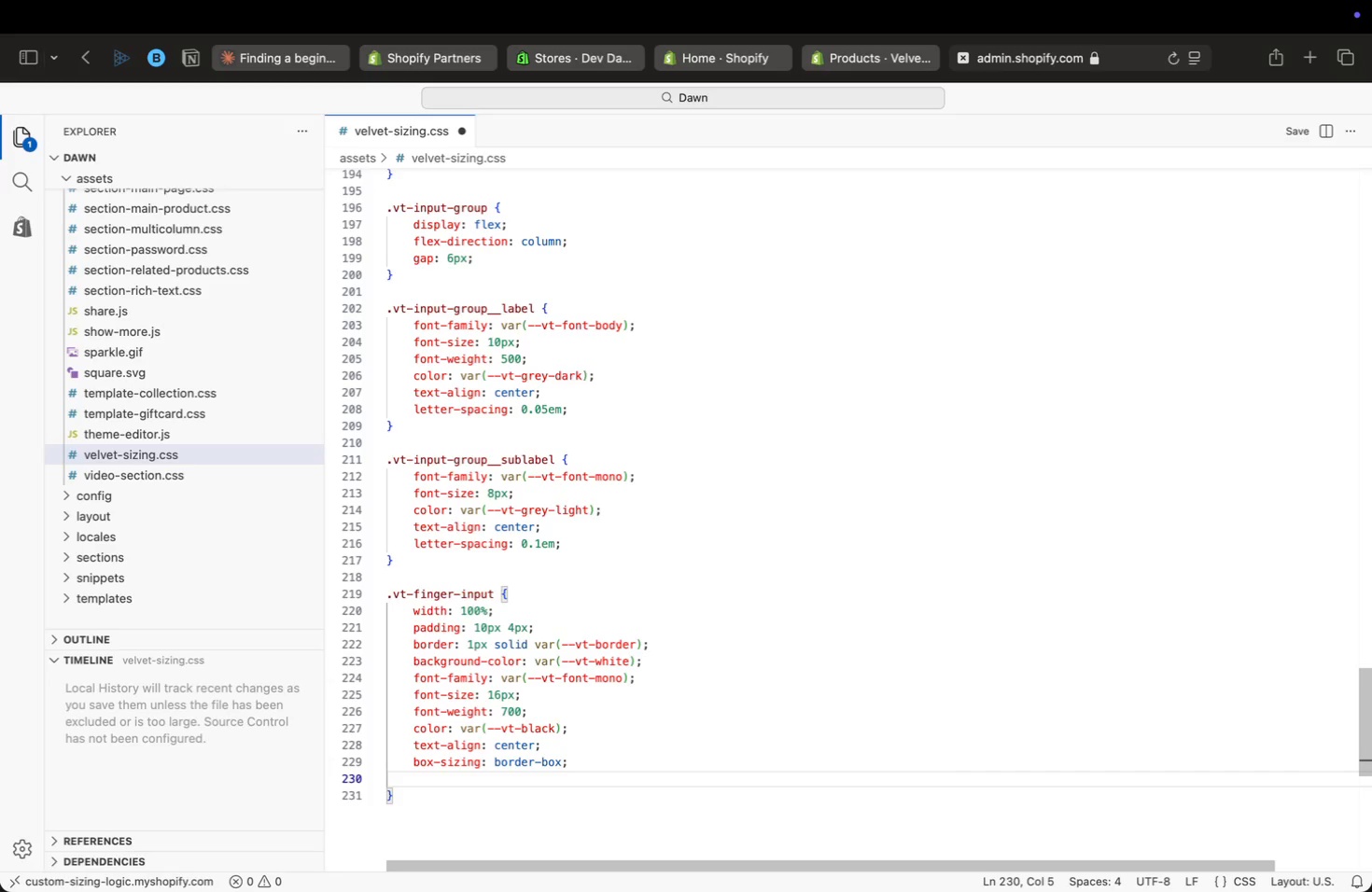 
type(trans)
 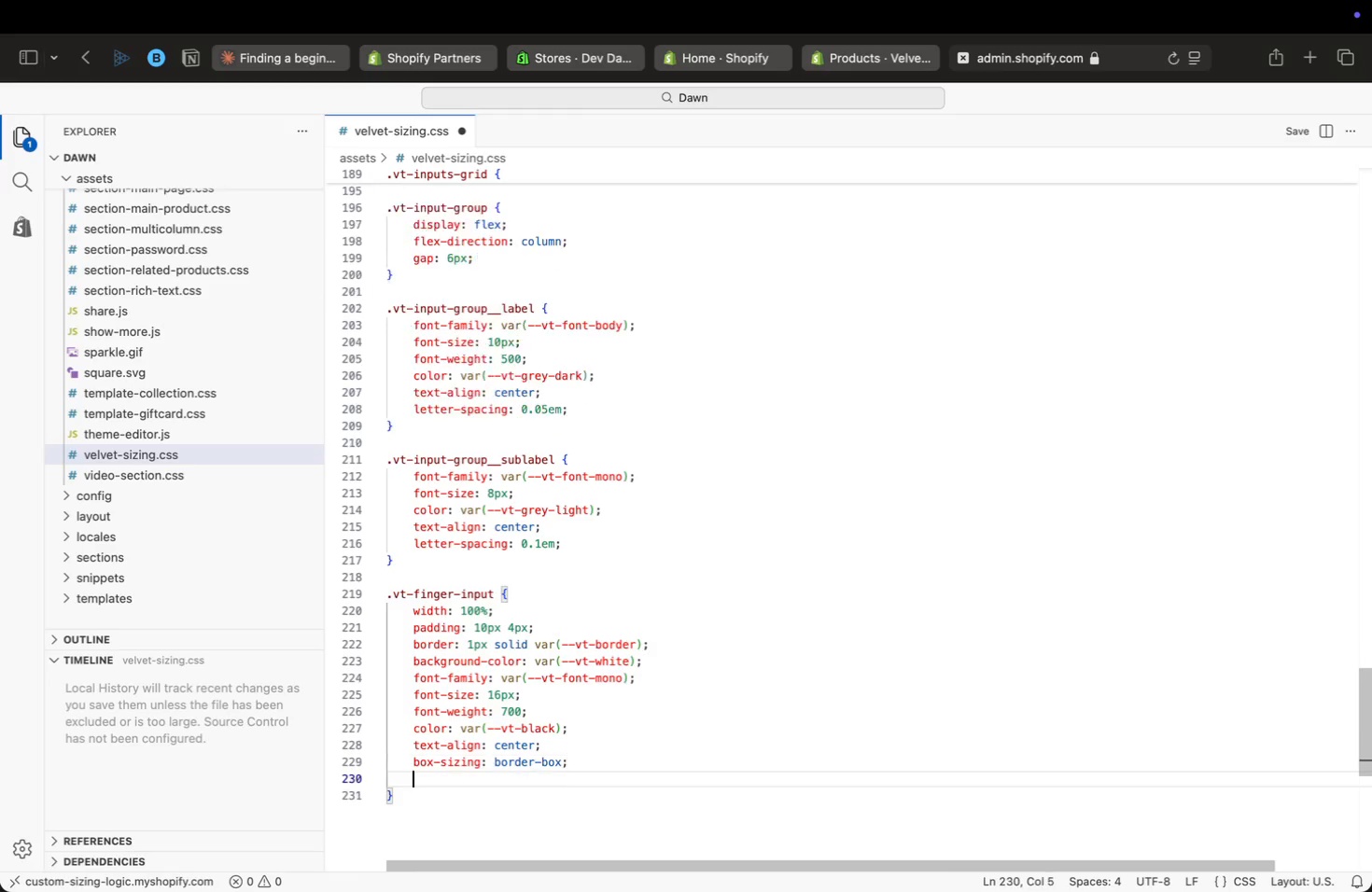 
key(ArrowDown)
 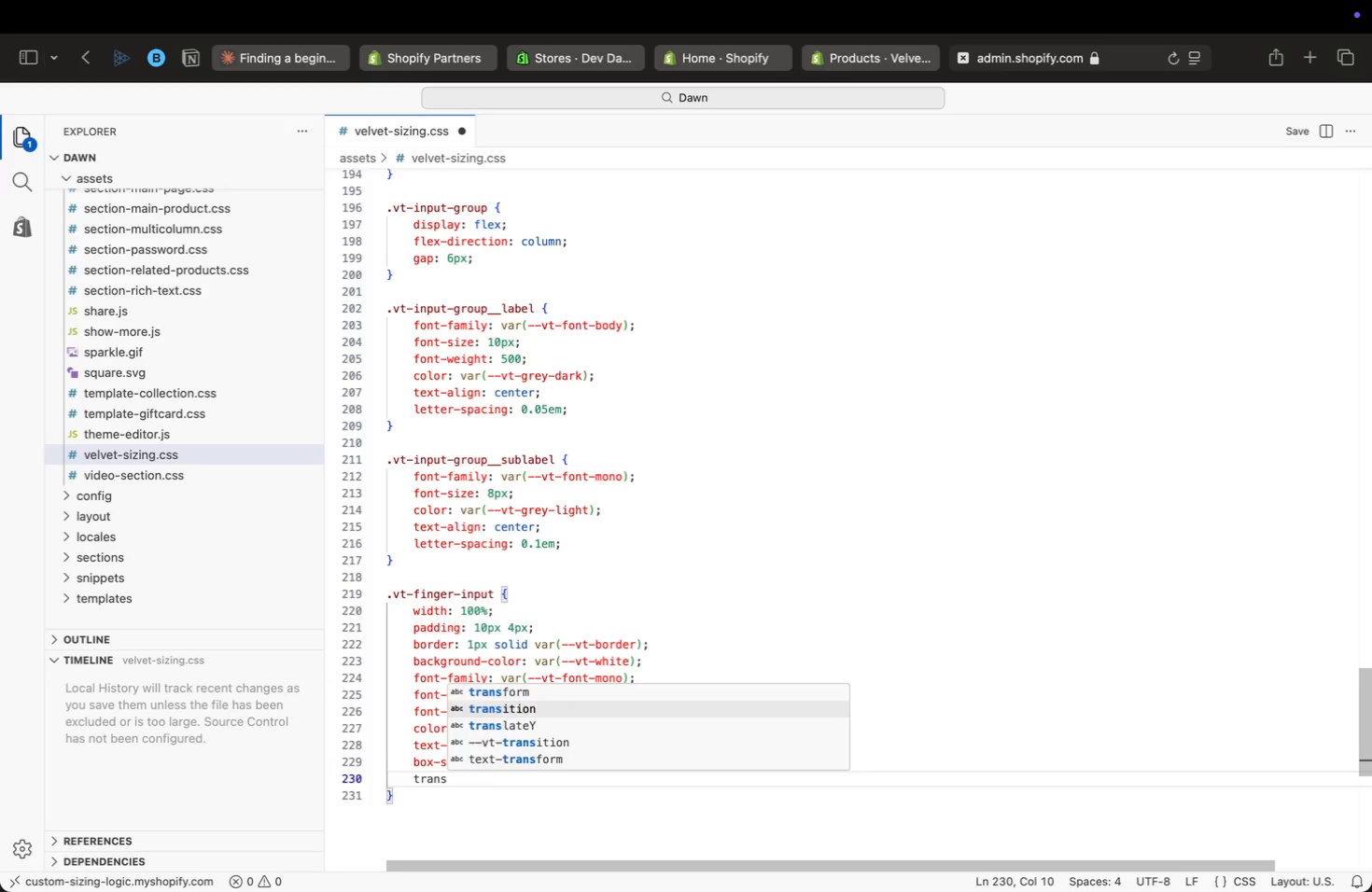 
key(Enter)
 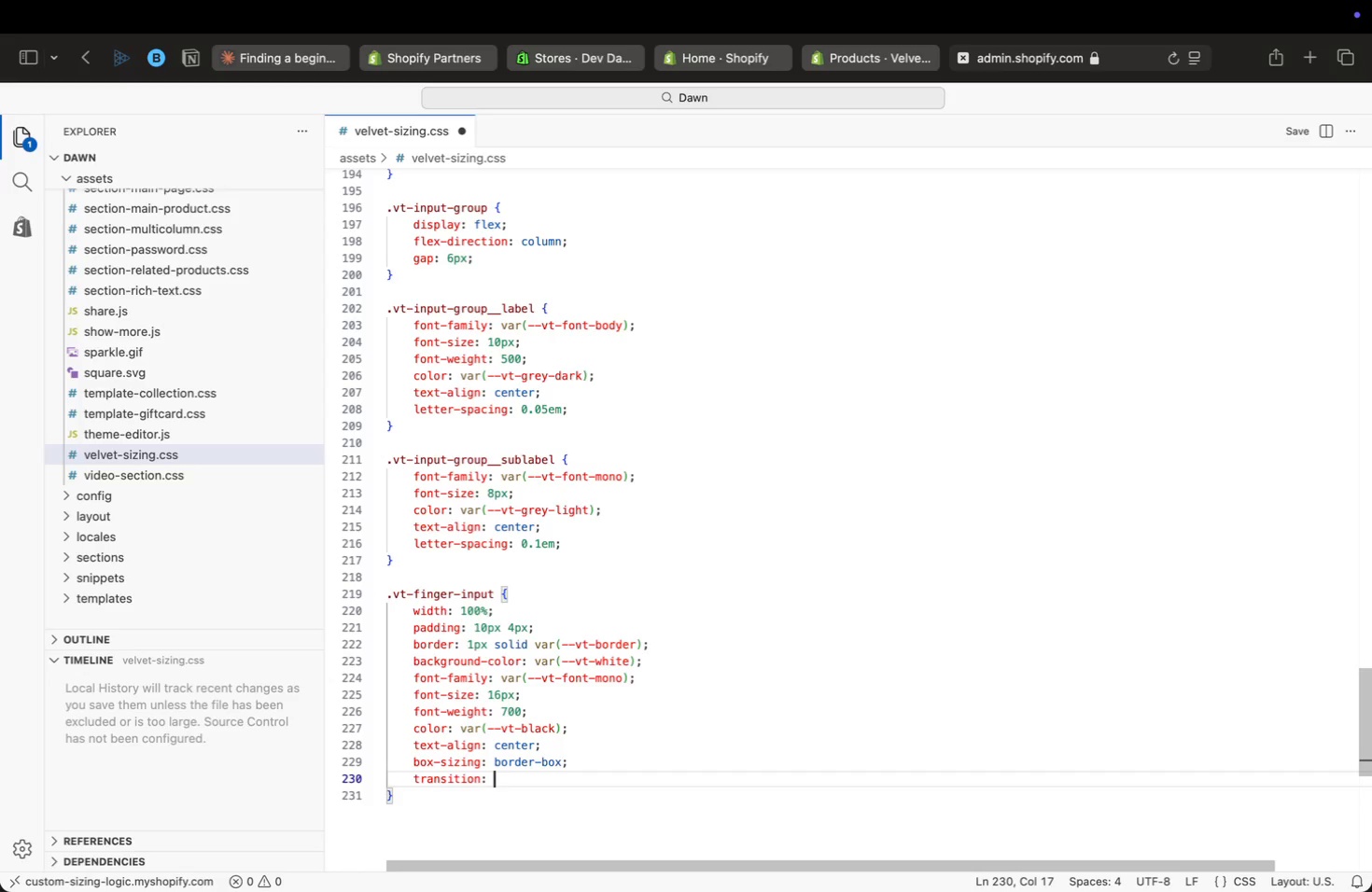 
type(: bord)
 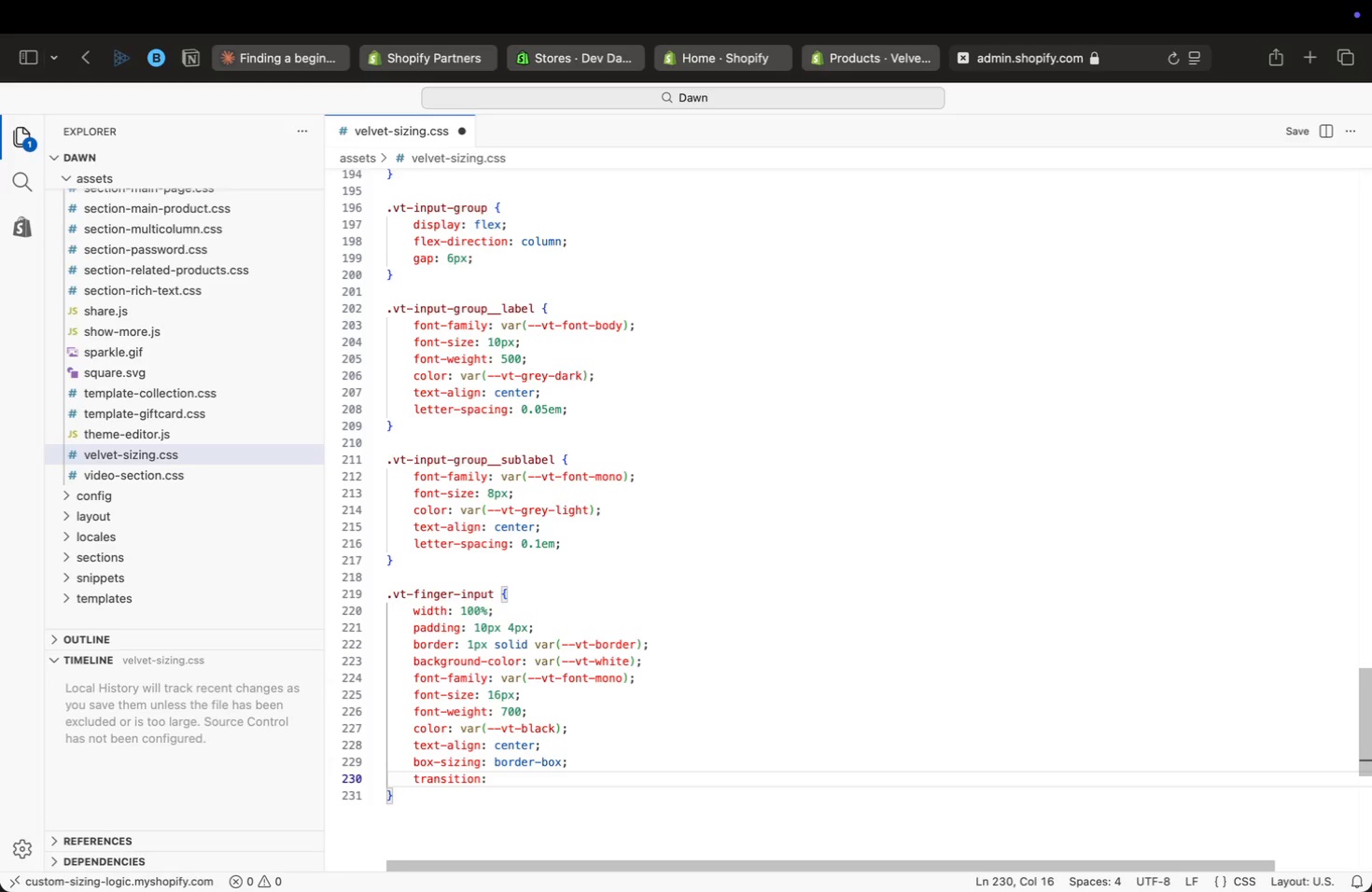 
key(ArrowDown)
 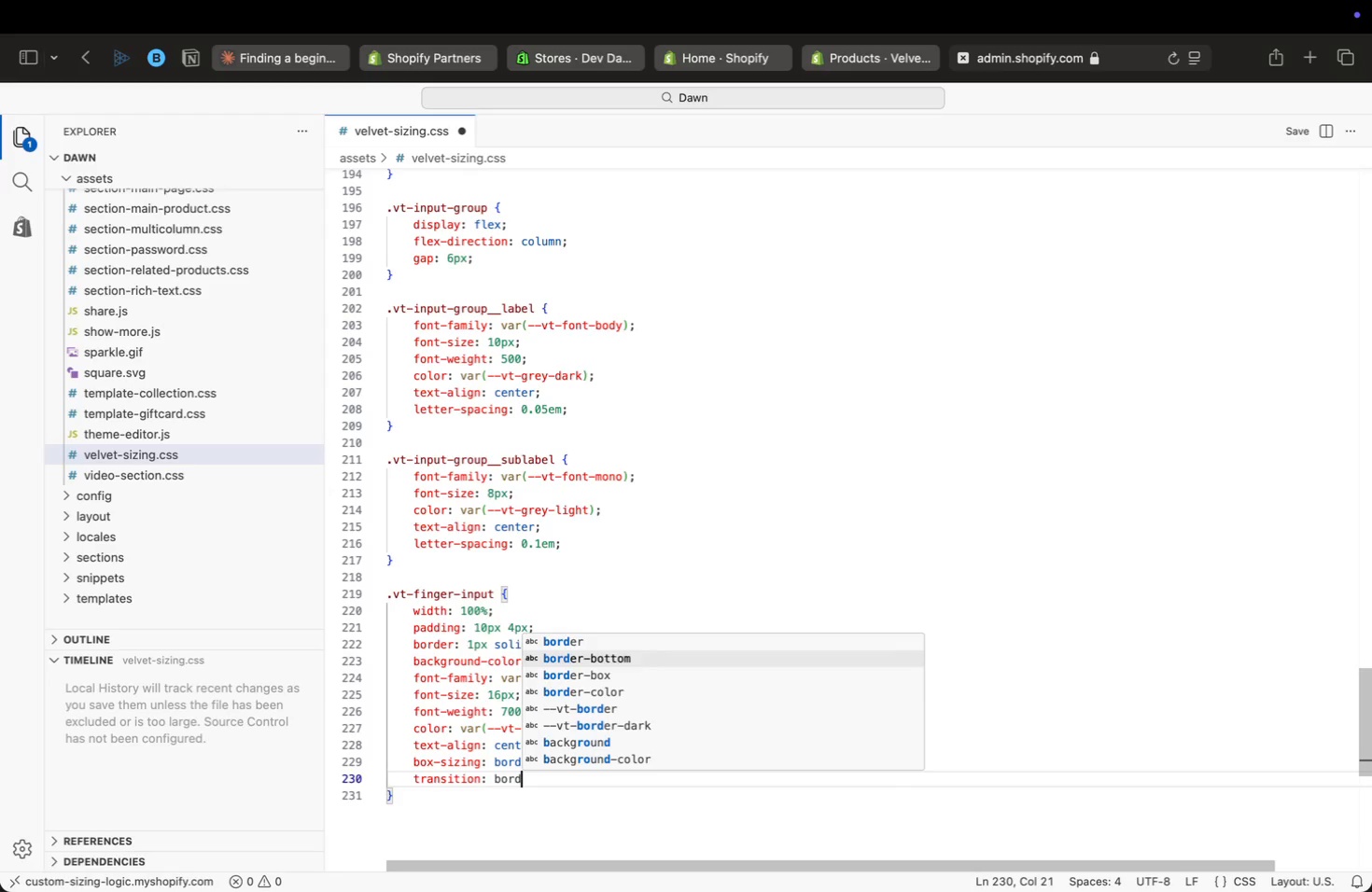 
key(ArrowDown)
 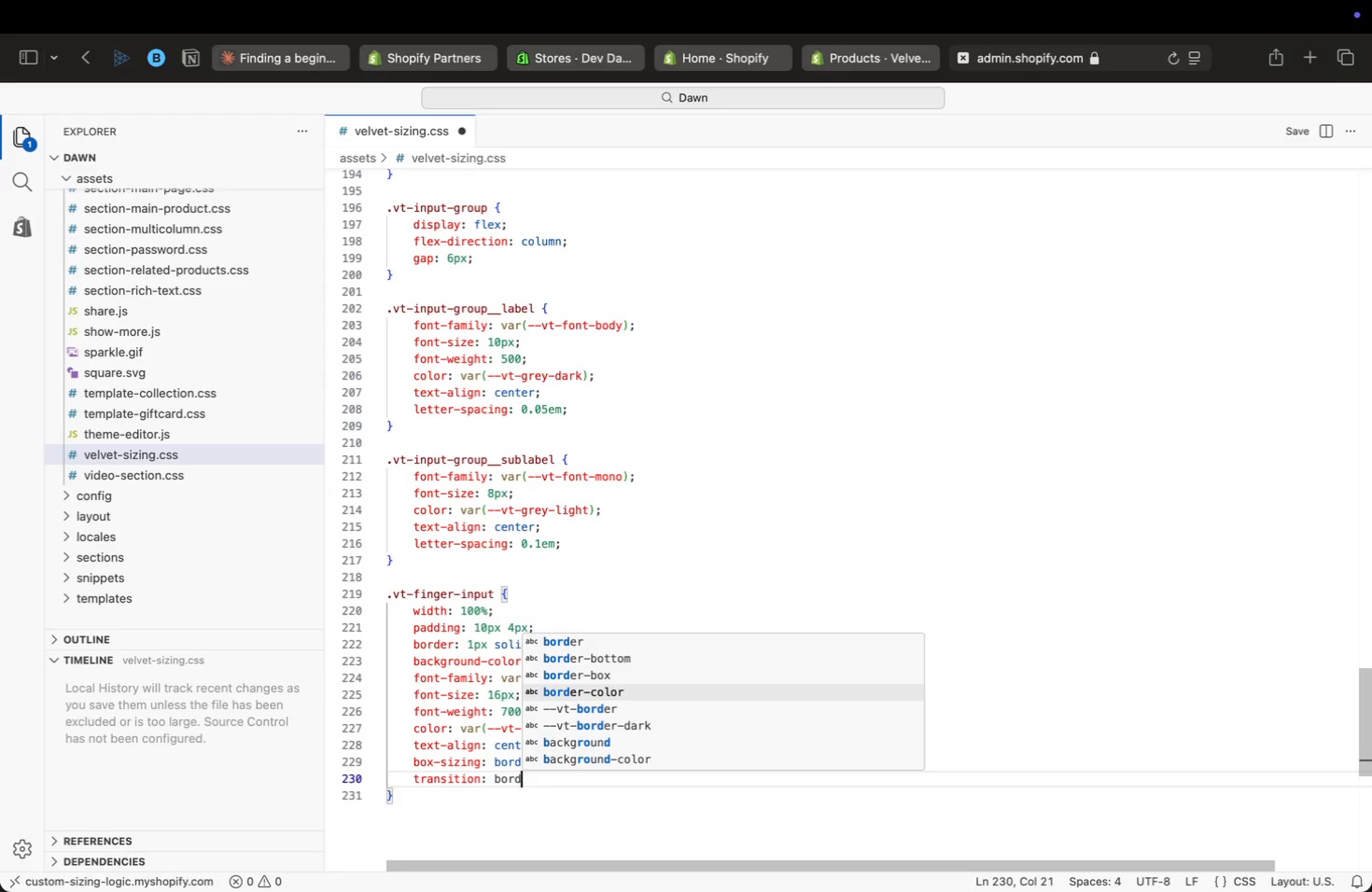 
key(ArrowDown)
 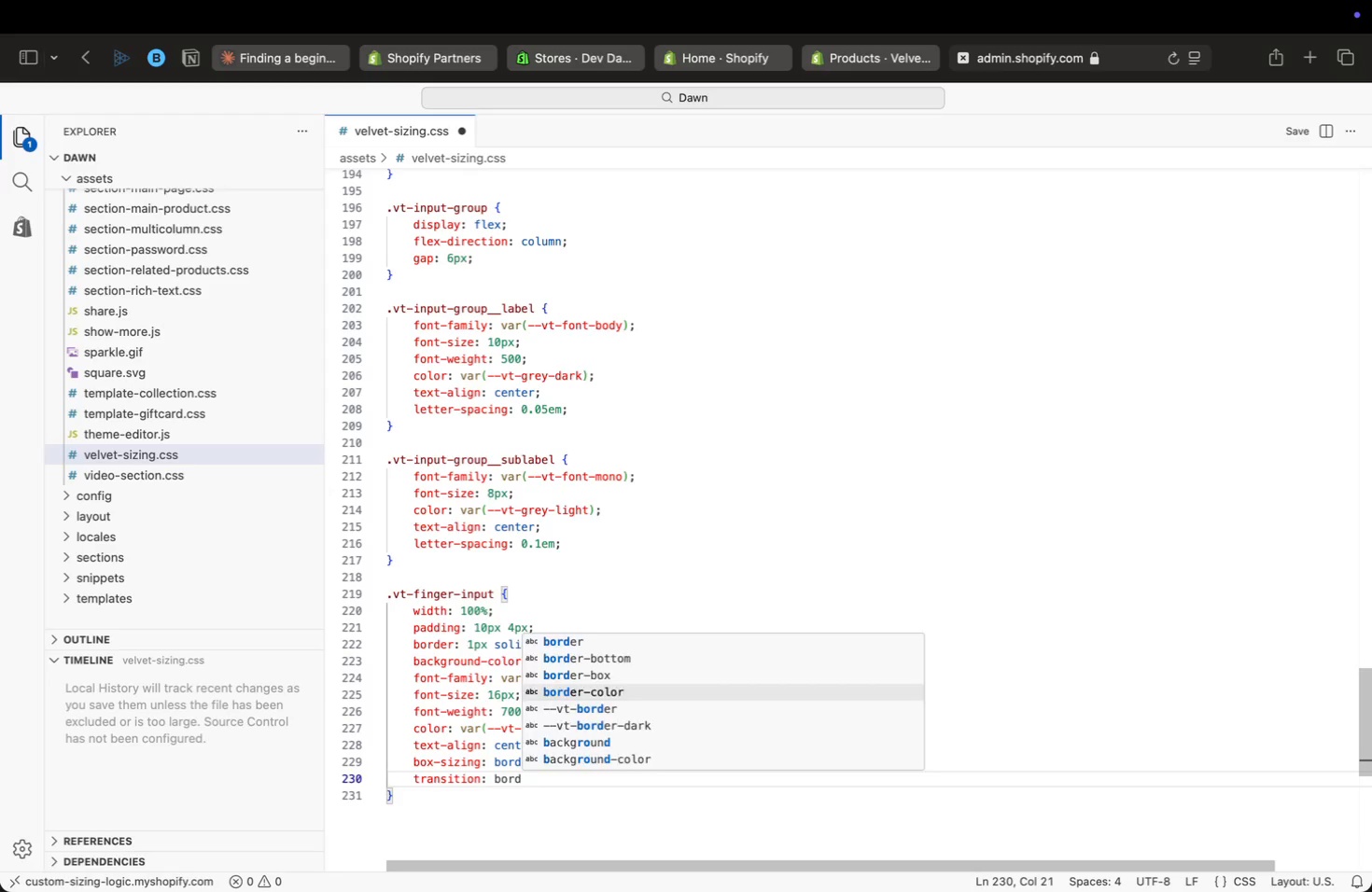 
key(Enter)
 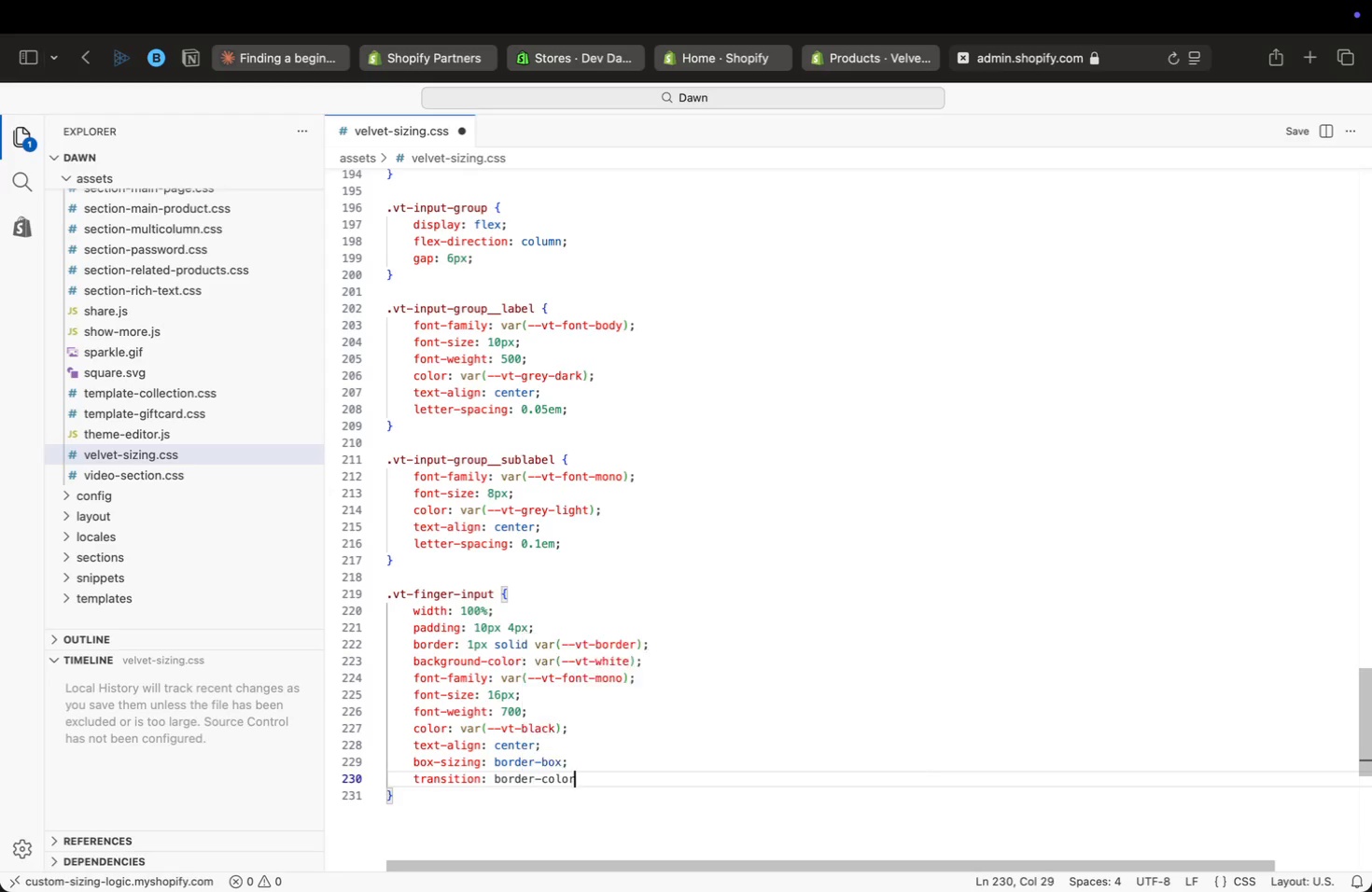 
type( var()
 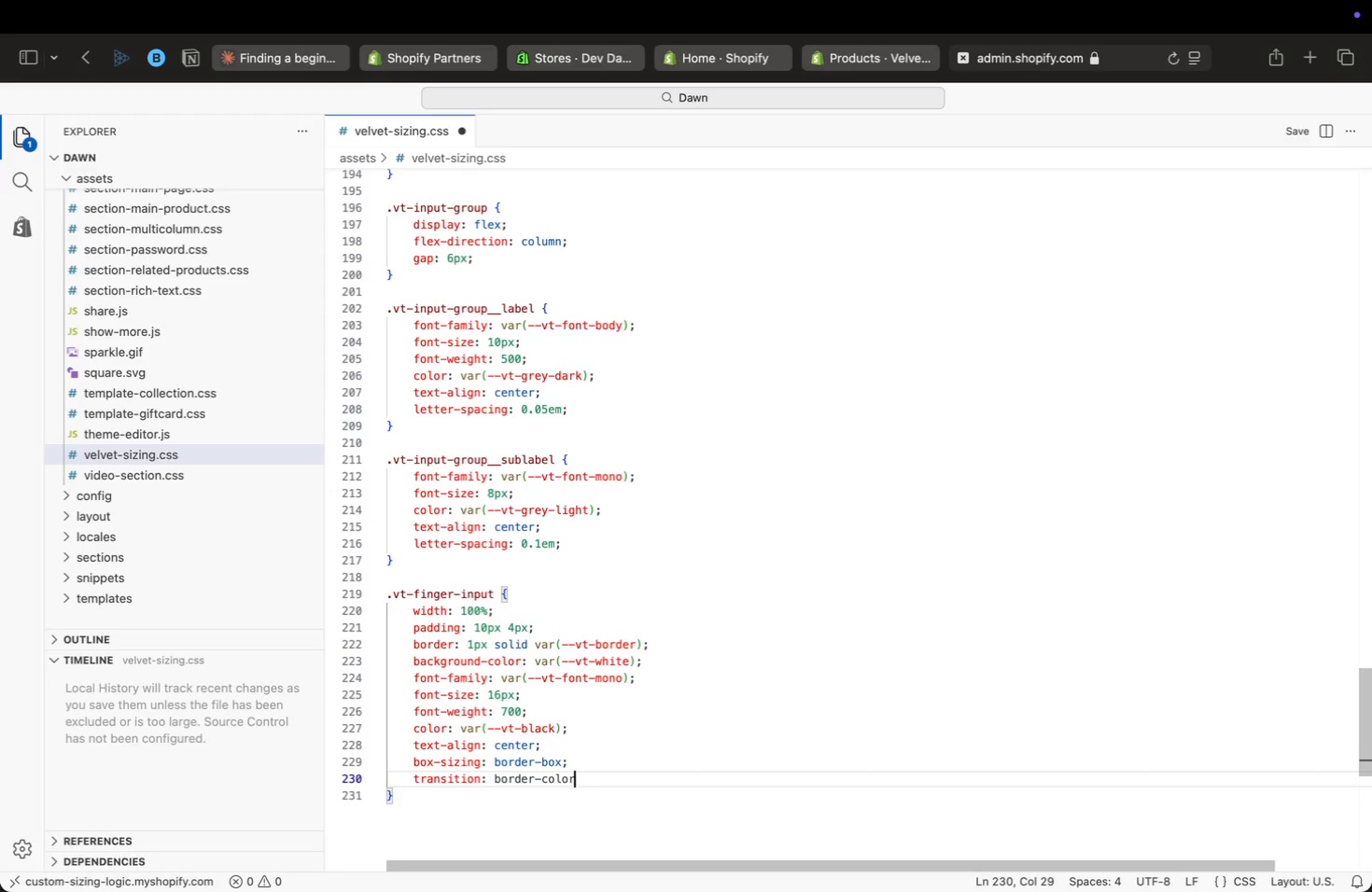 
type(trans)
 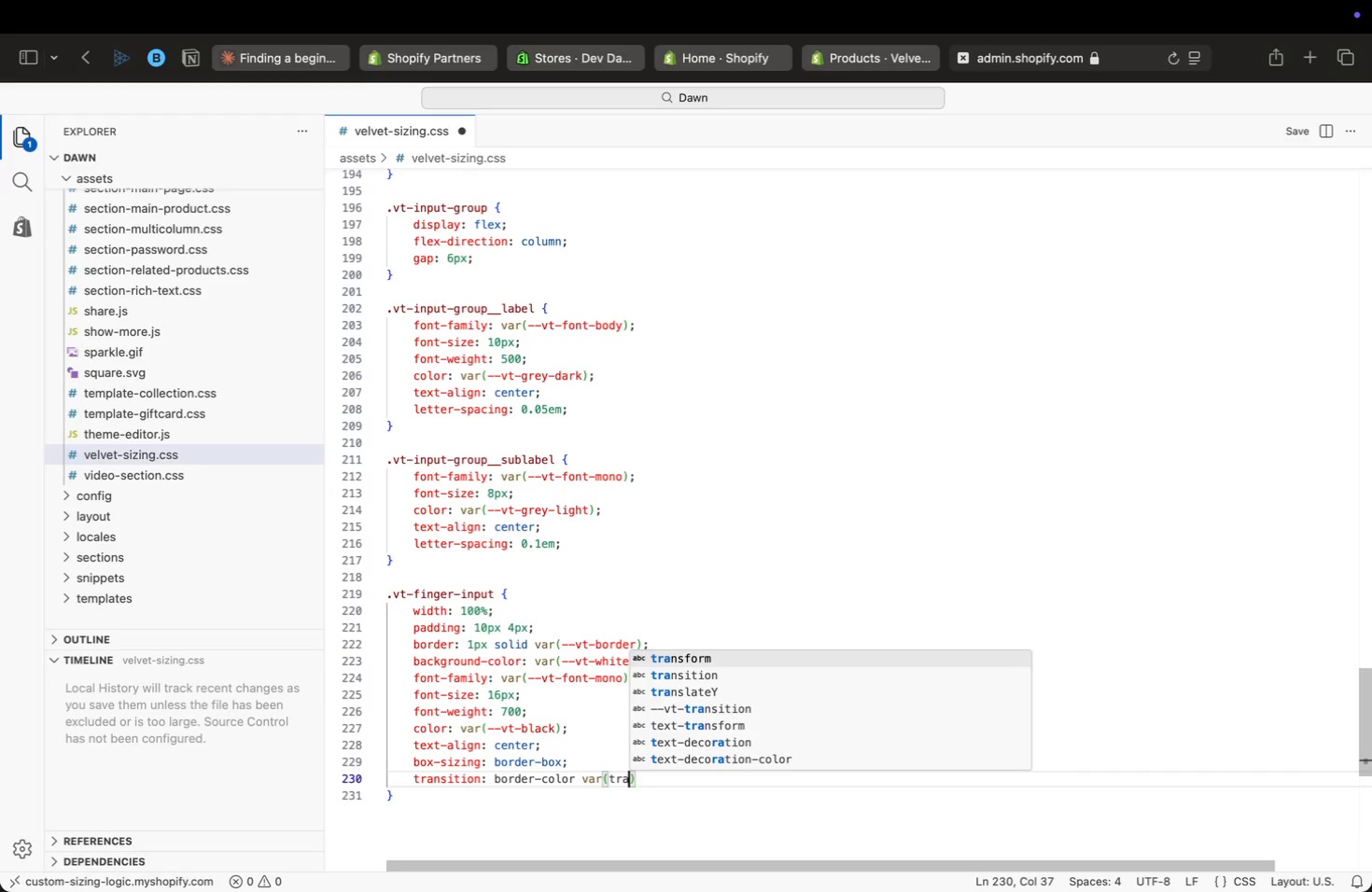 
key(ArrowDown)
 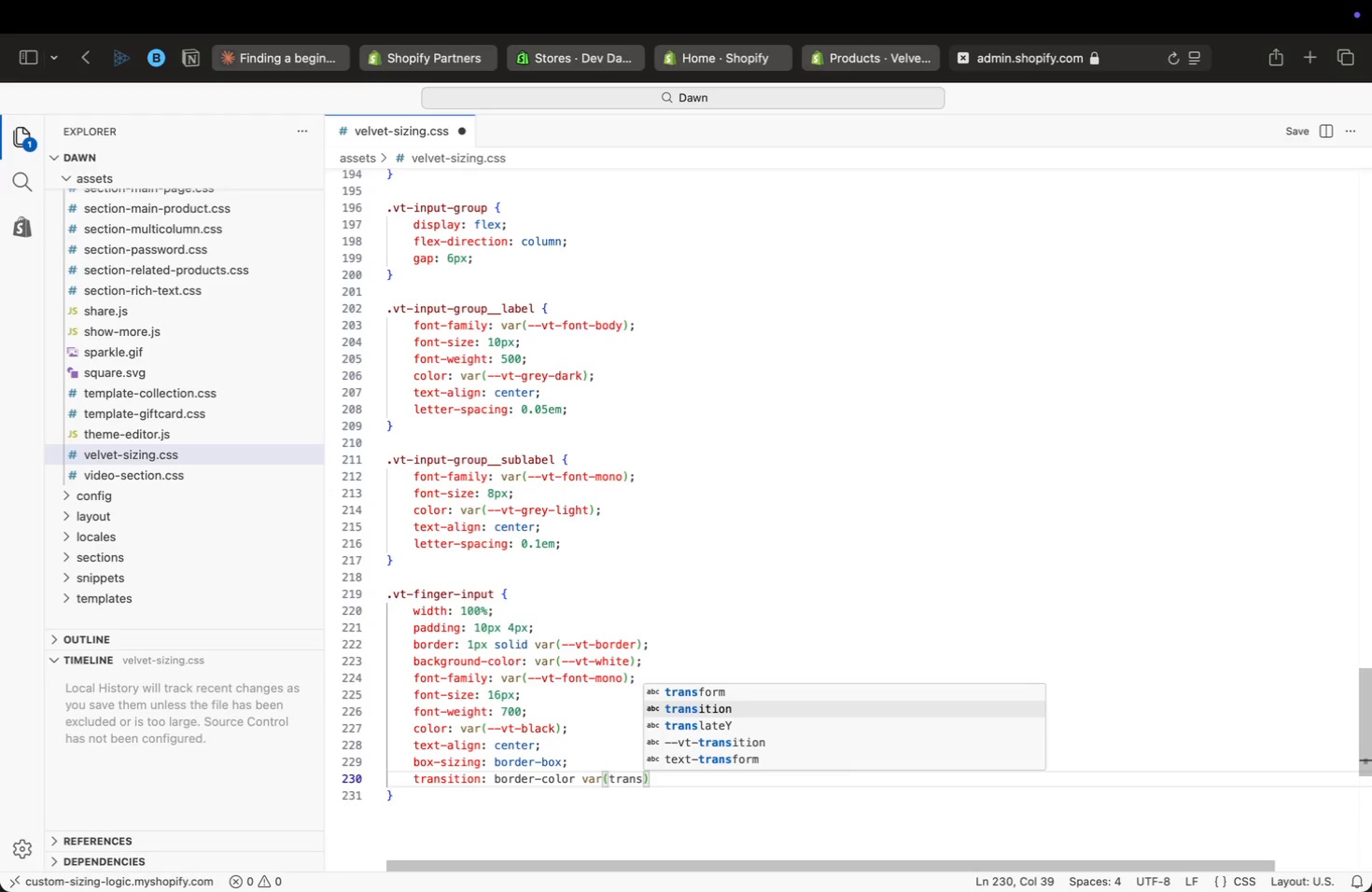 
key(ArrowDown)
 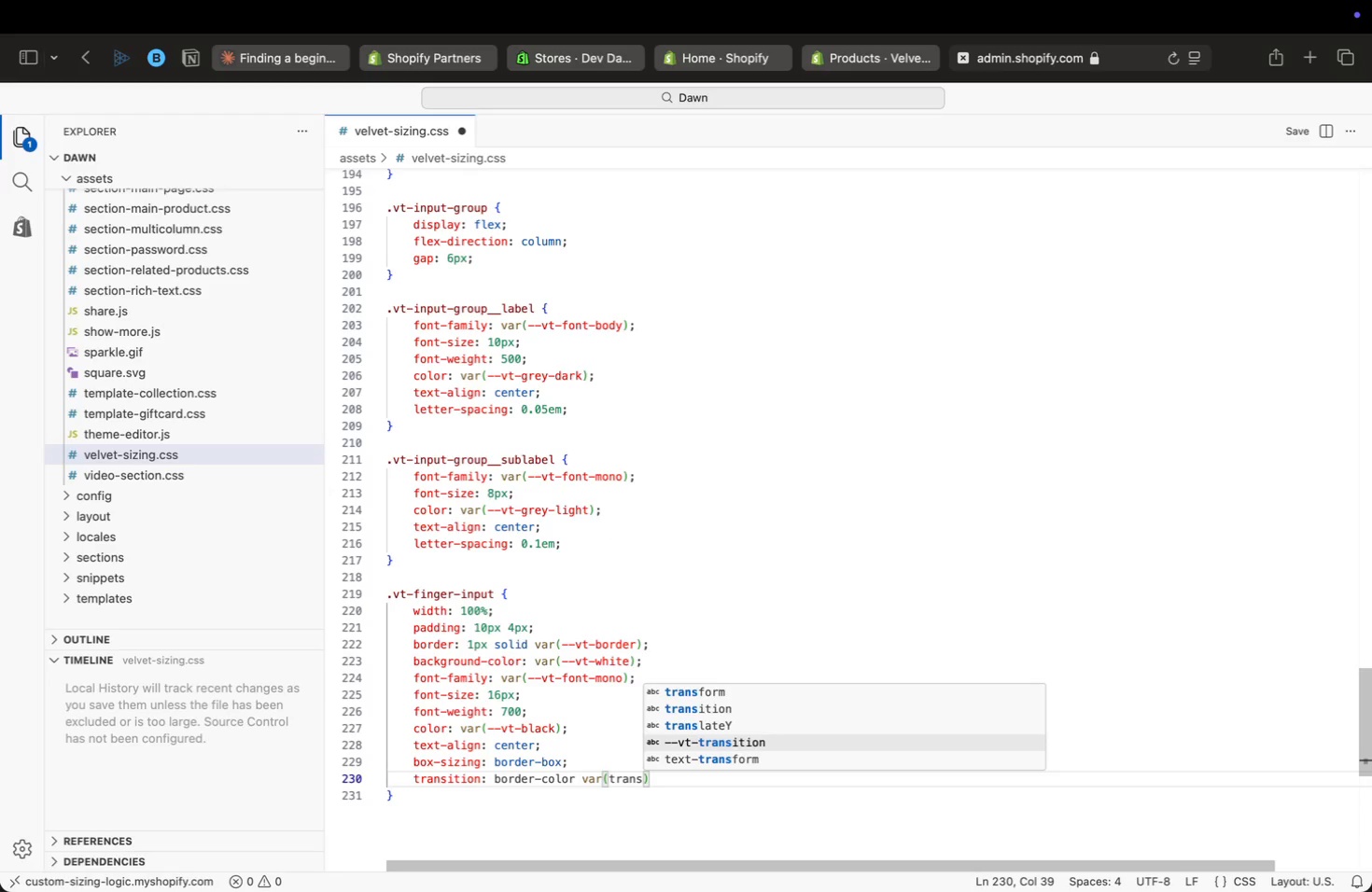 
key(ArrowDown)
 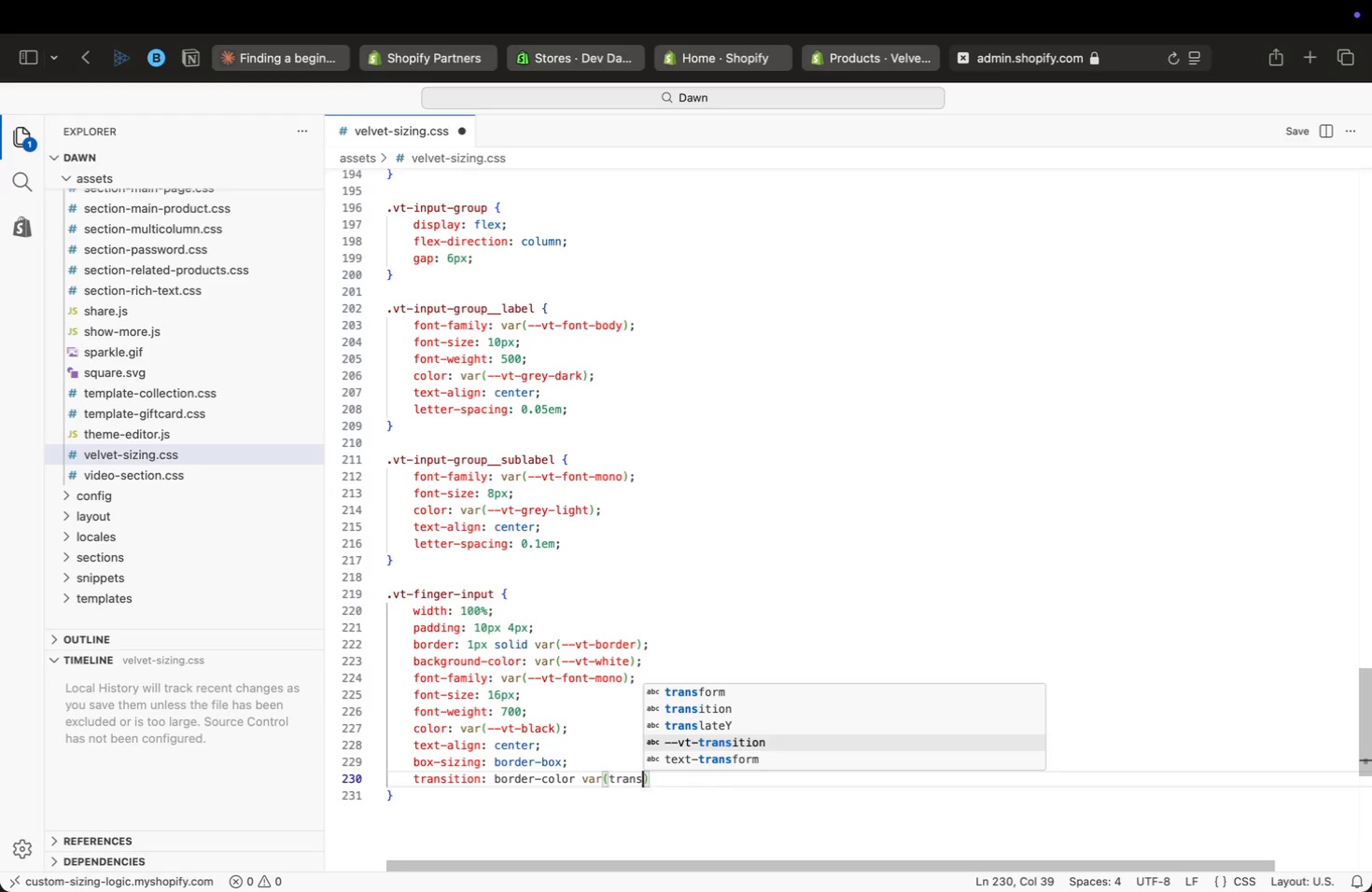 
key(Enter)
 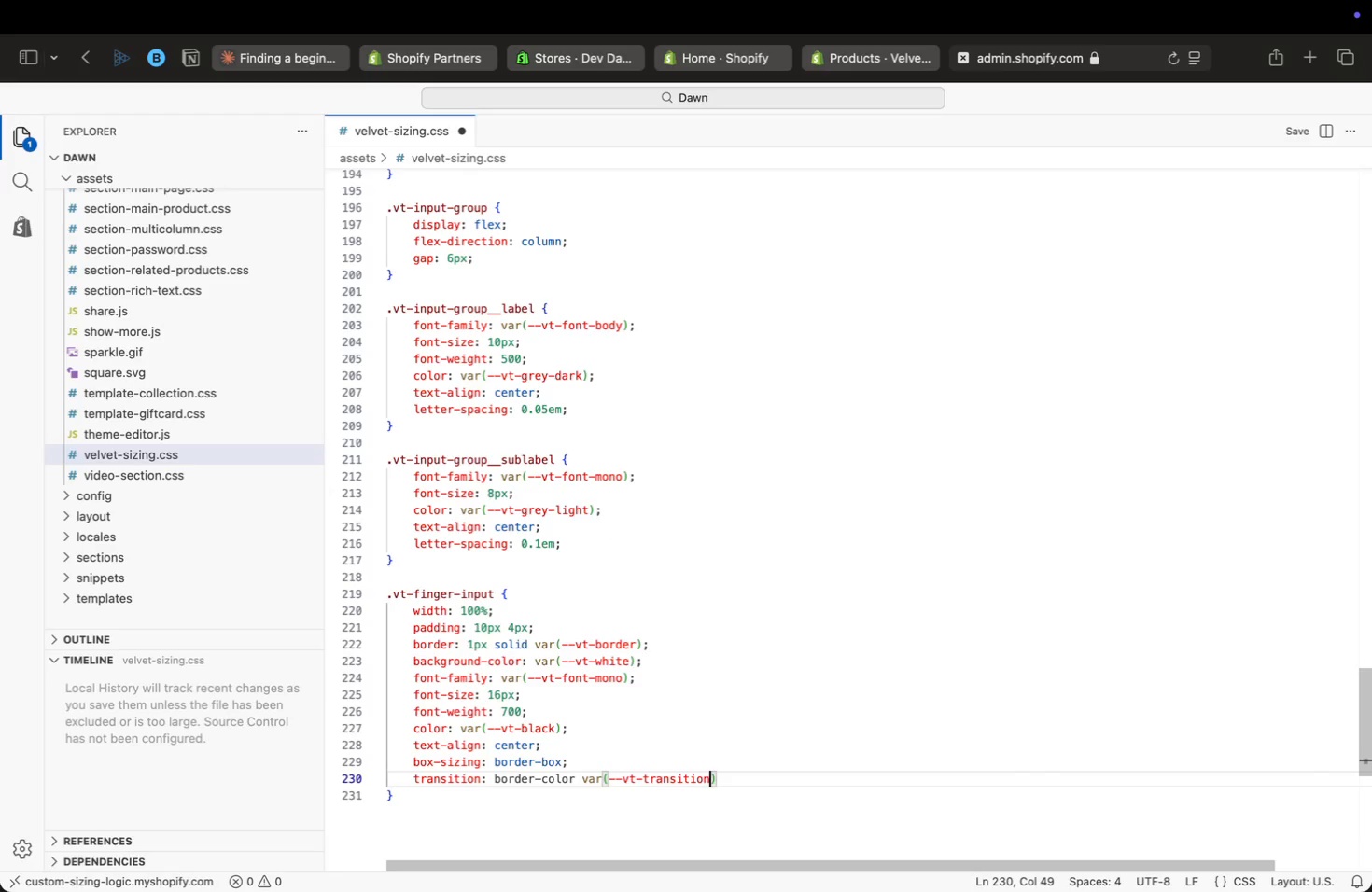 
key(ArrowRight)
 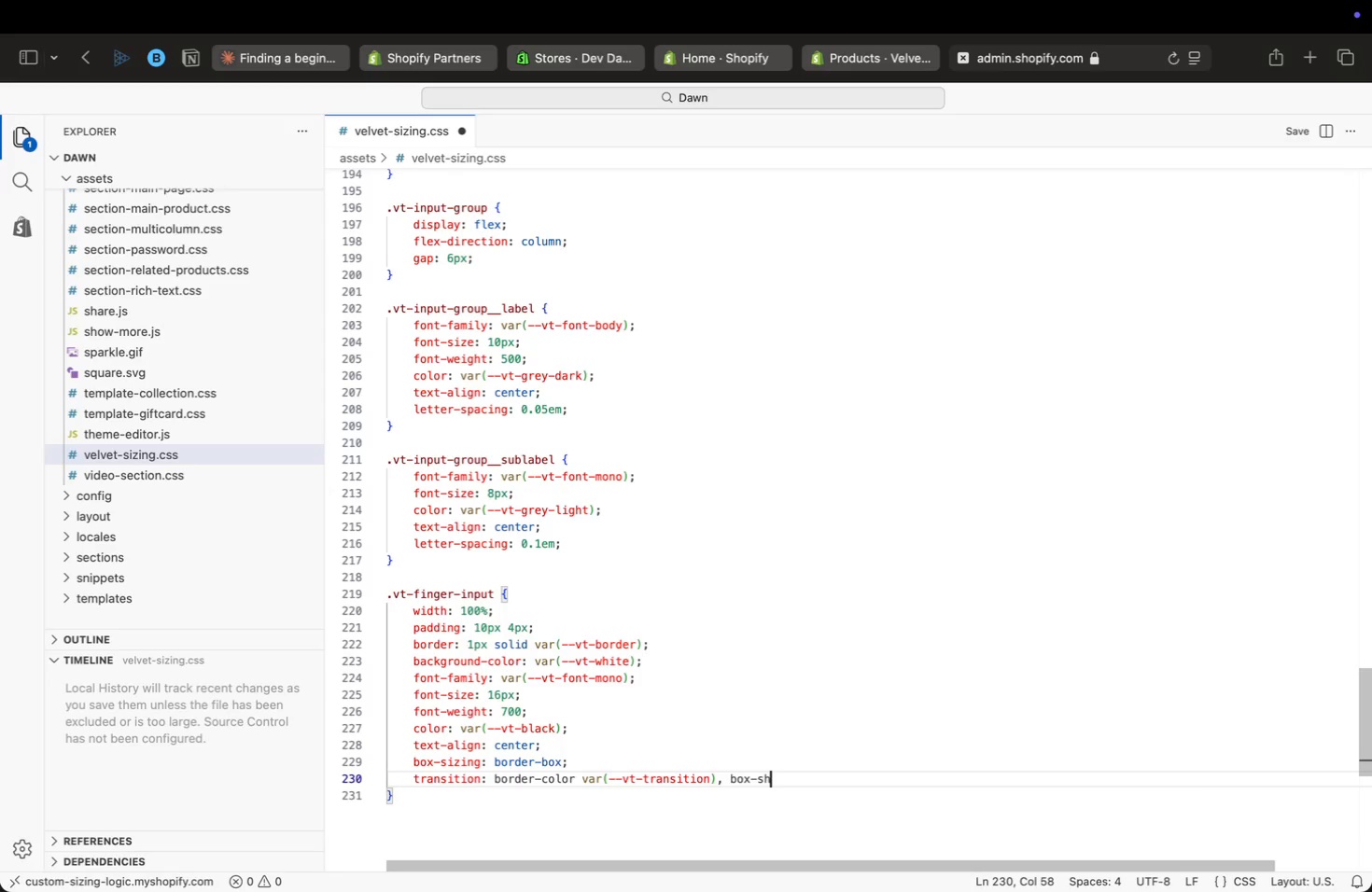 
type(, box-shadow var(tran)
 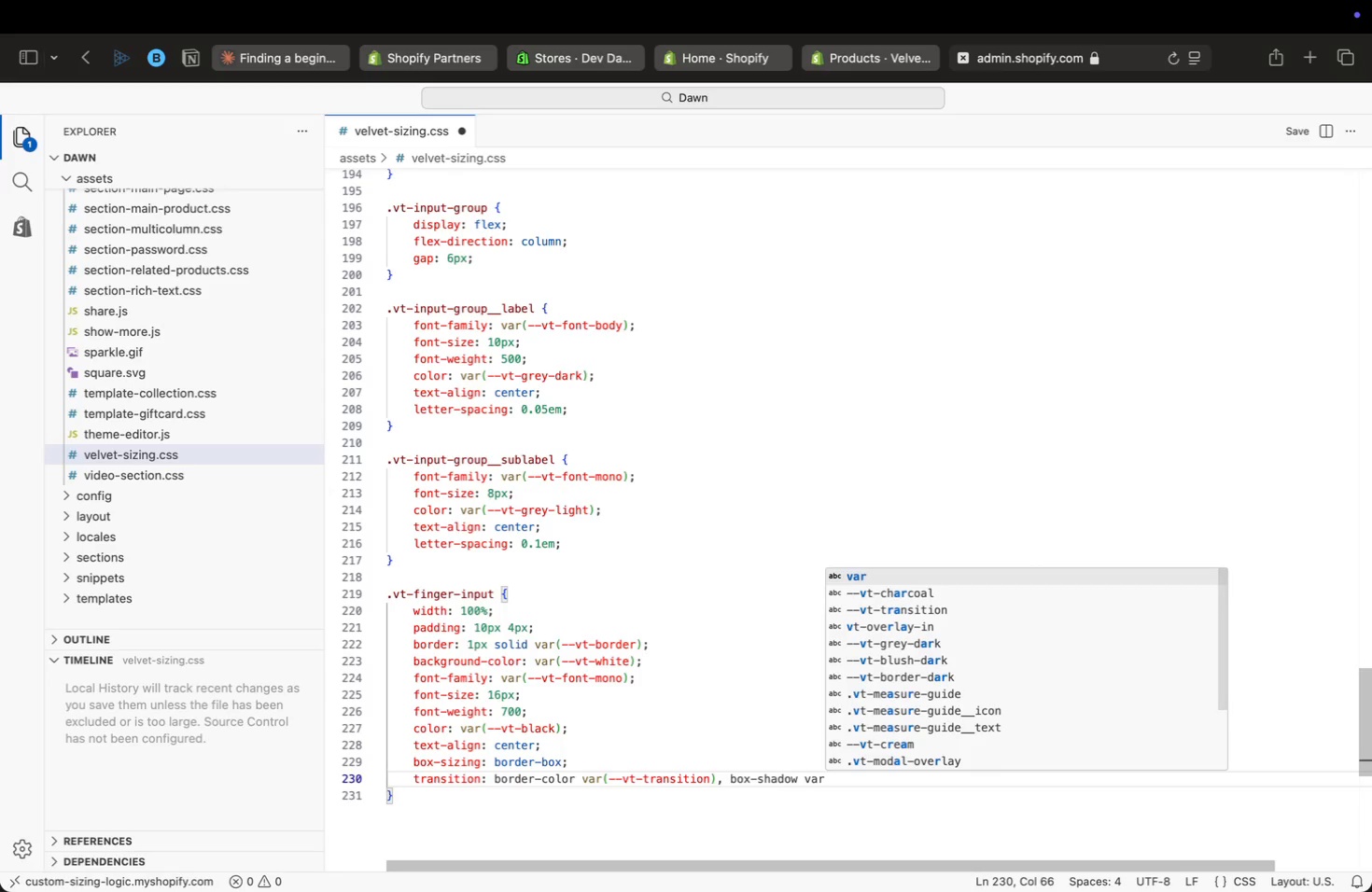 
key(ArrowDown)
 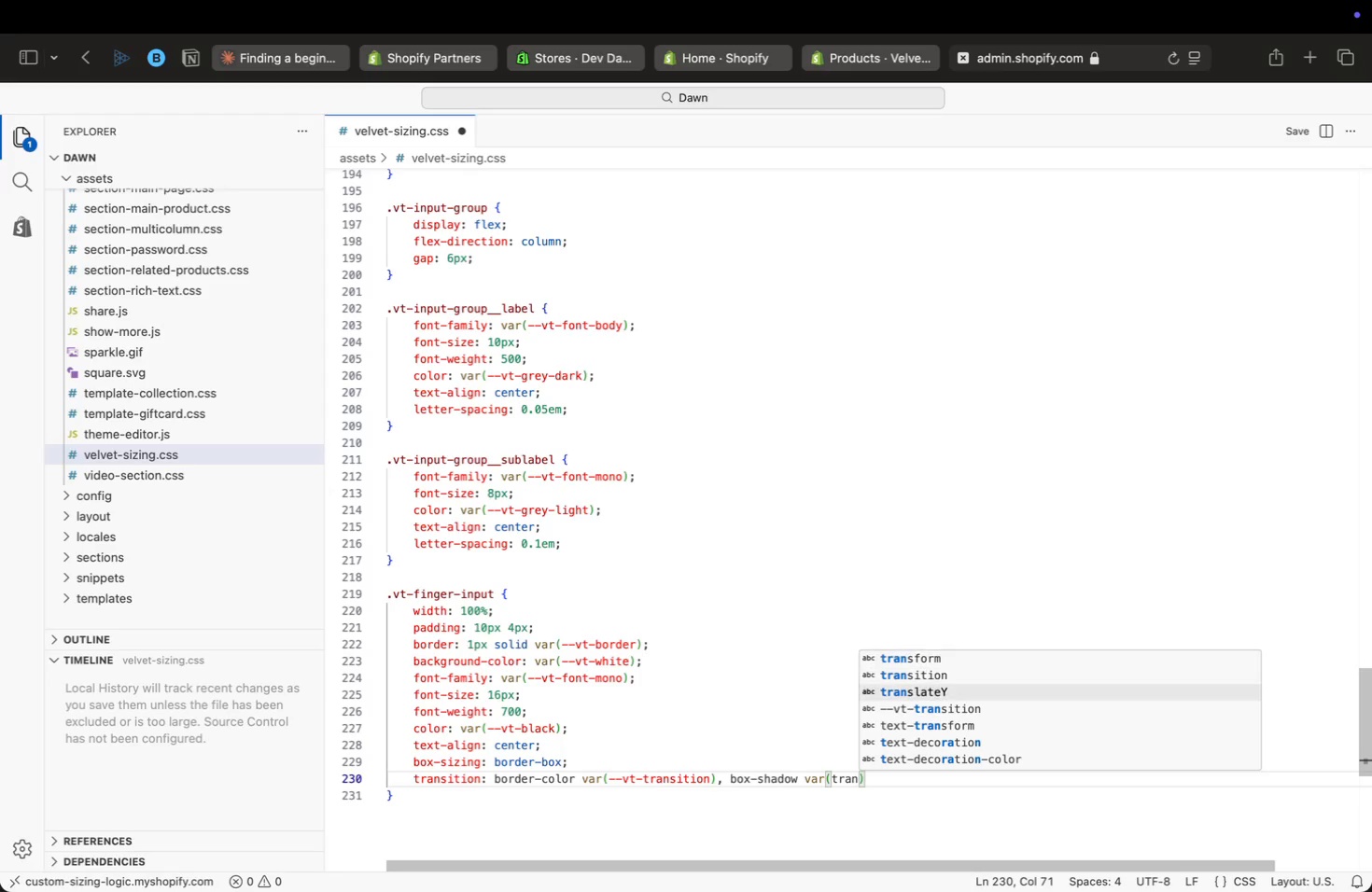 
key(ArrowDown)
 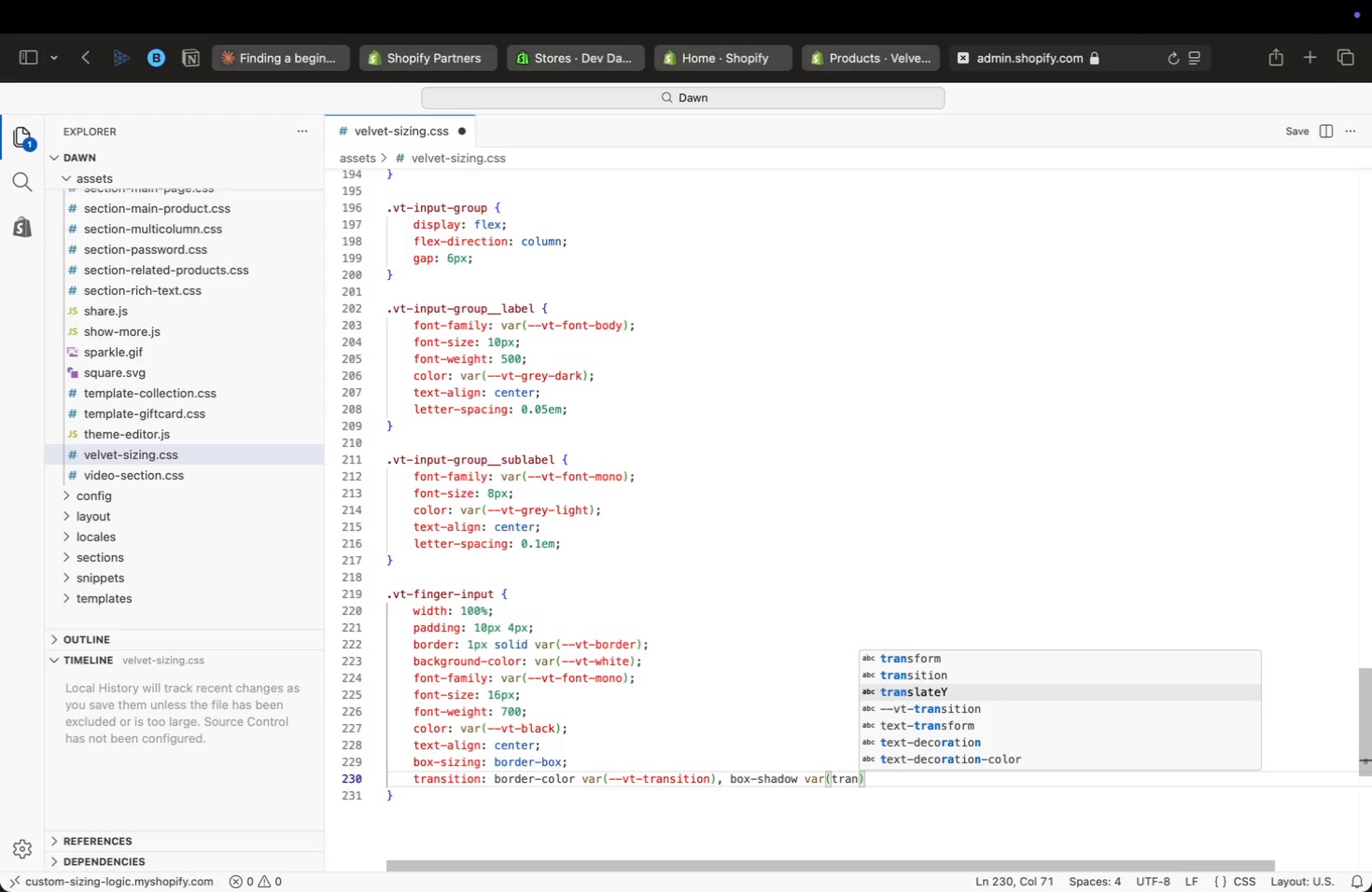 
key(ArrowDown)
 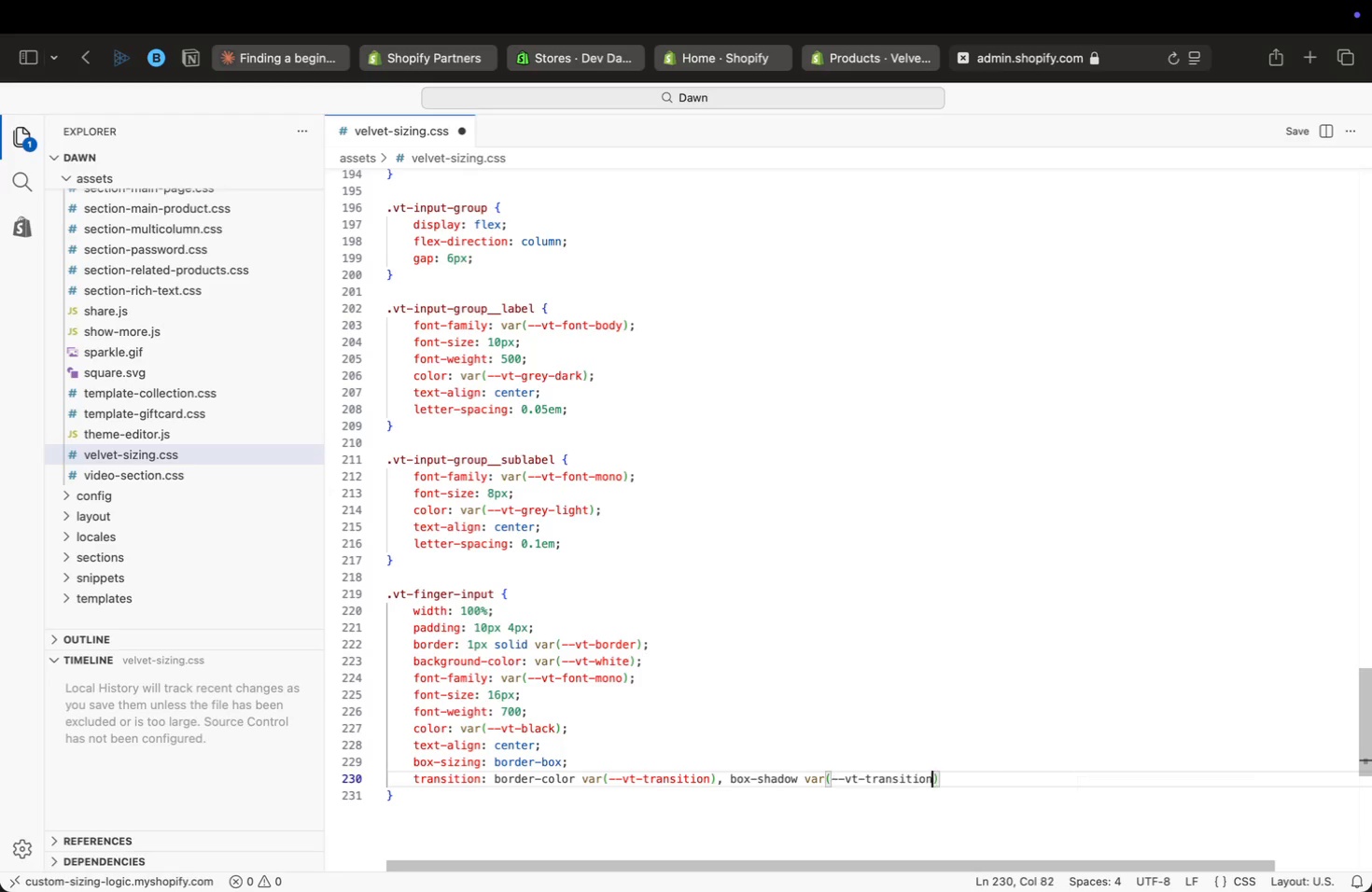 
key(Enter)
 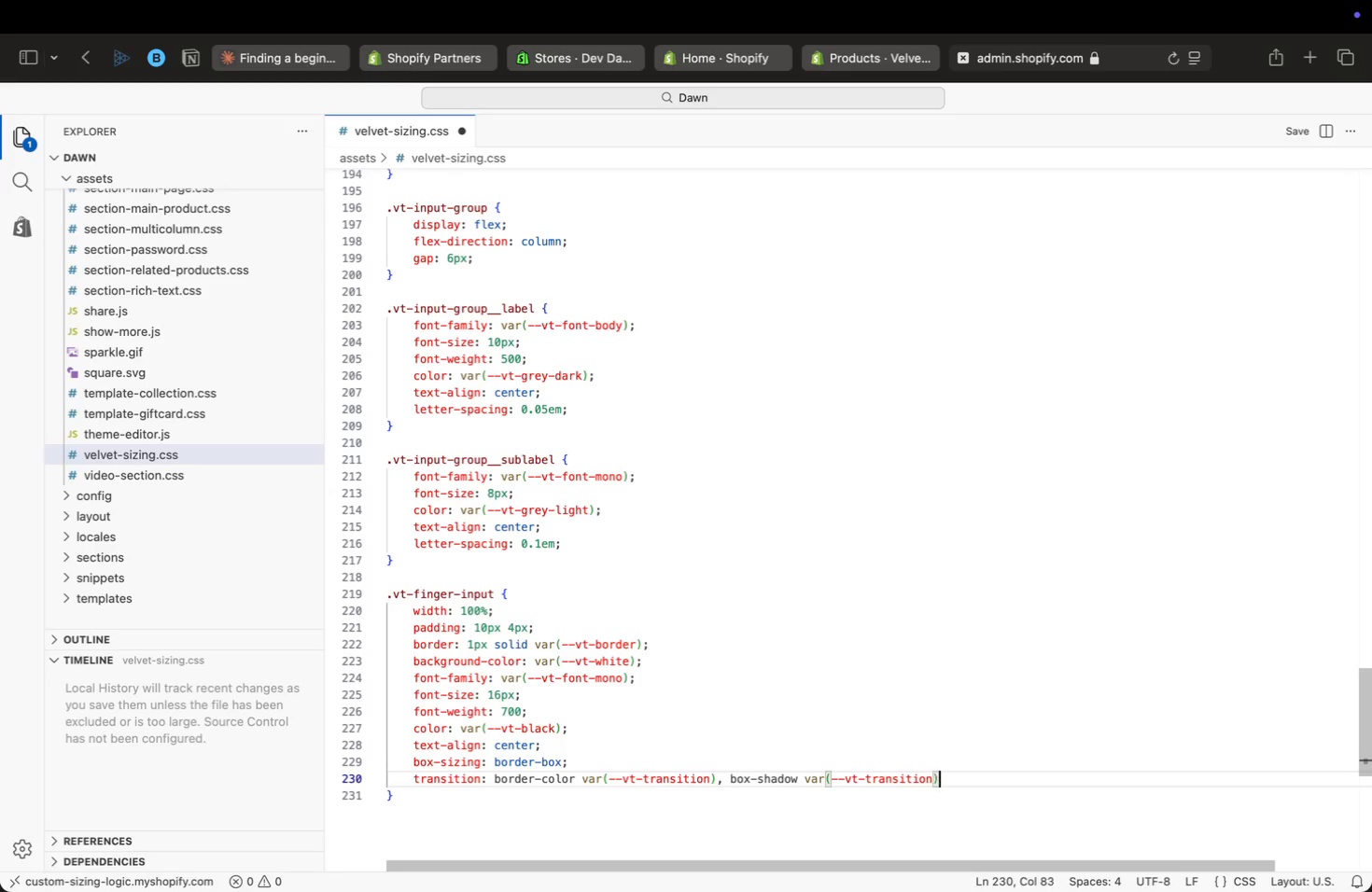 
key(ArrowRight)
 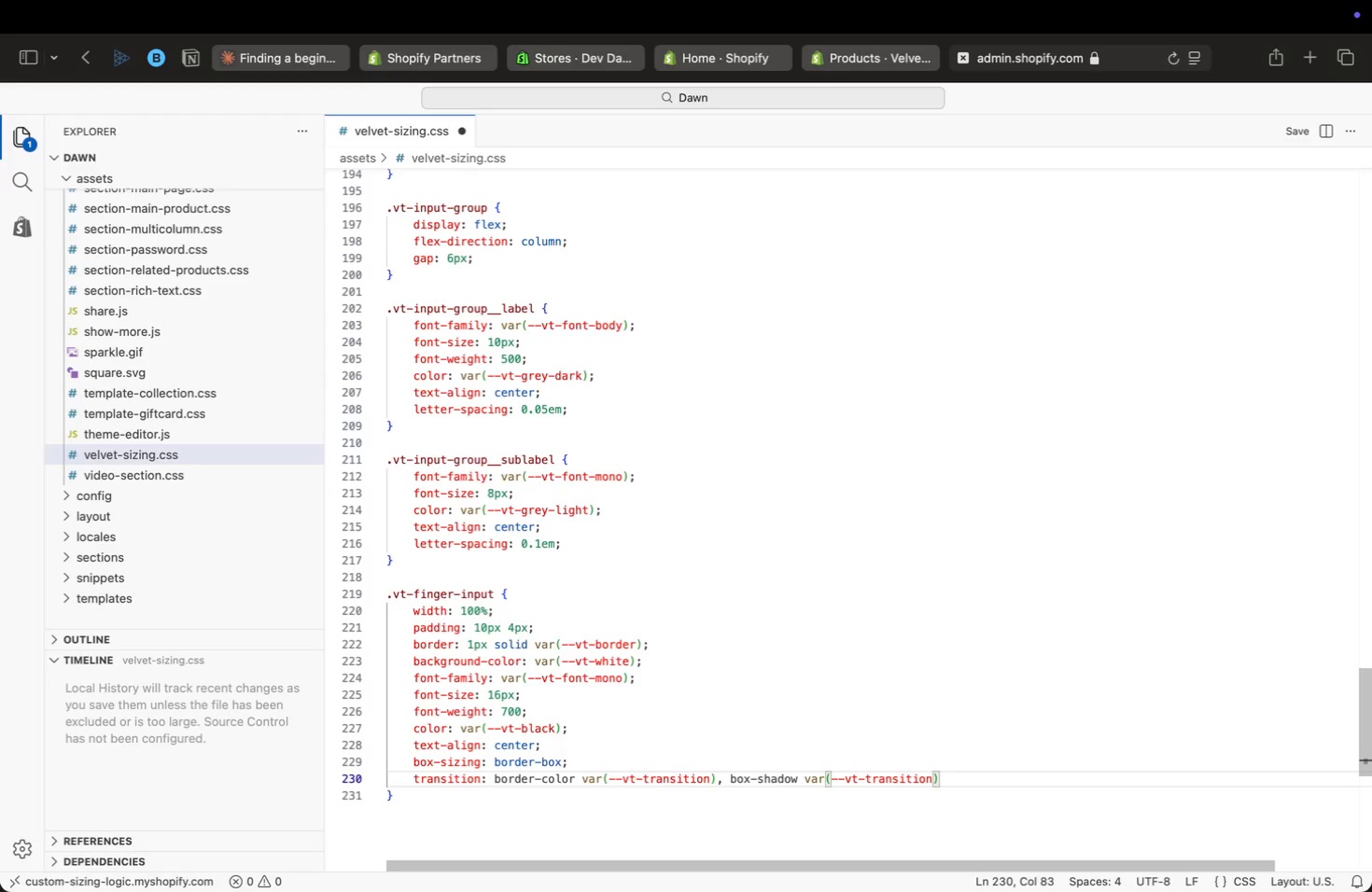 
key(Semicolon)
 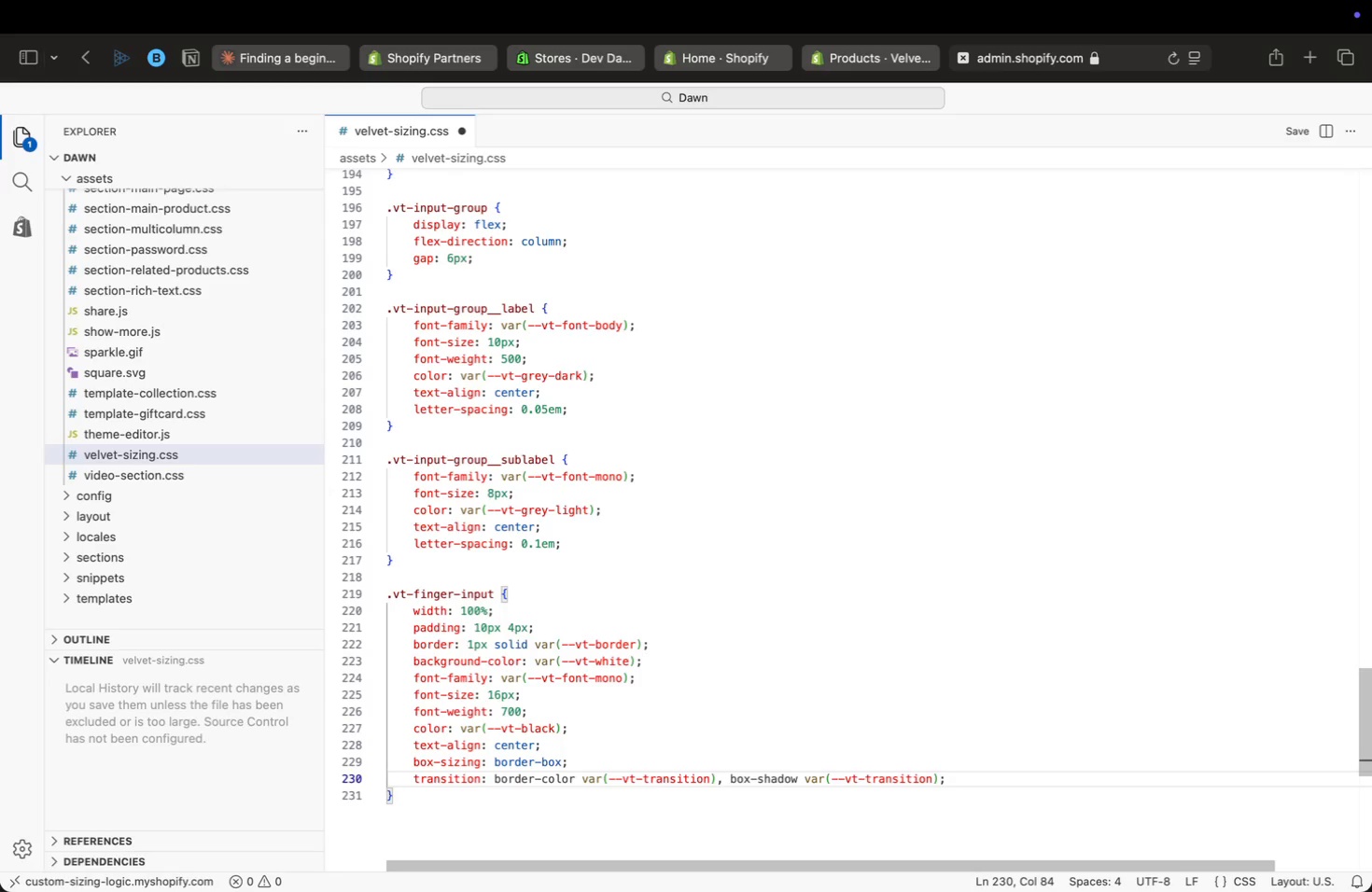 
key(Enter)
 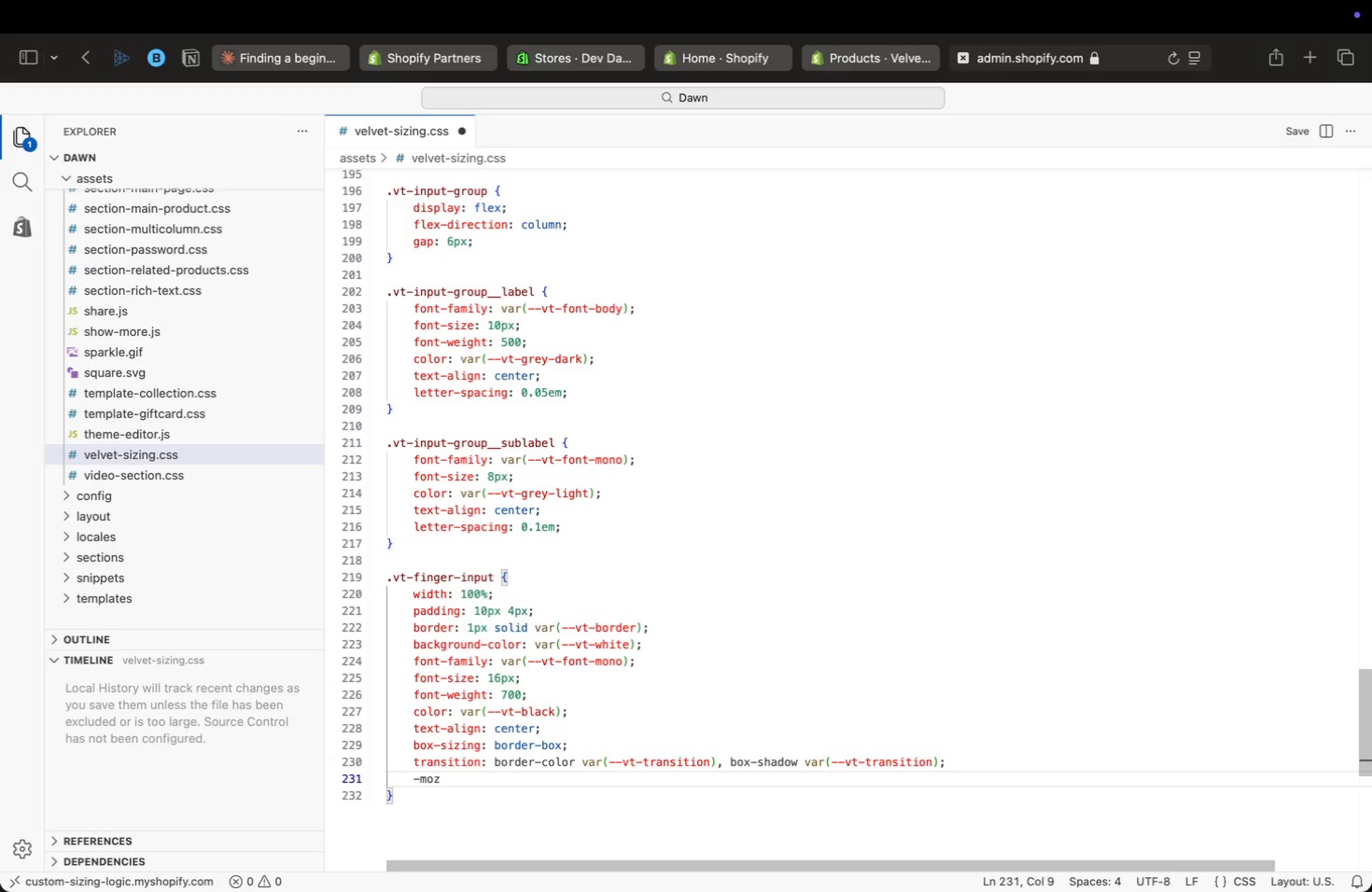 
type(=)
key(Backspace)
type(-moz-appearance: textfields)
key(Backspace)
 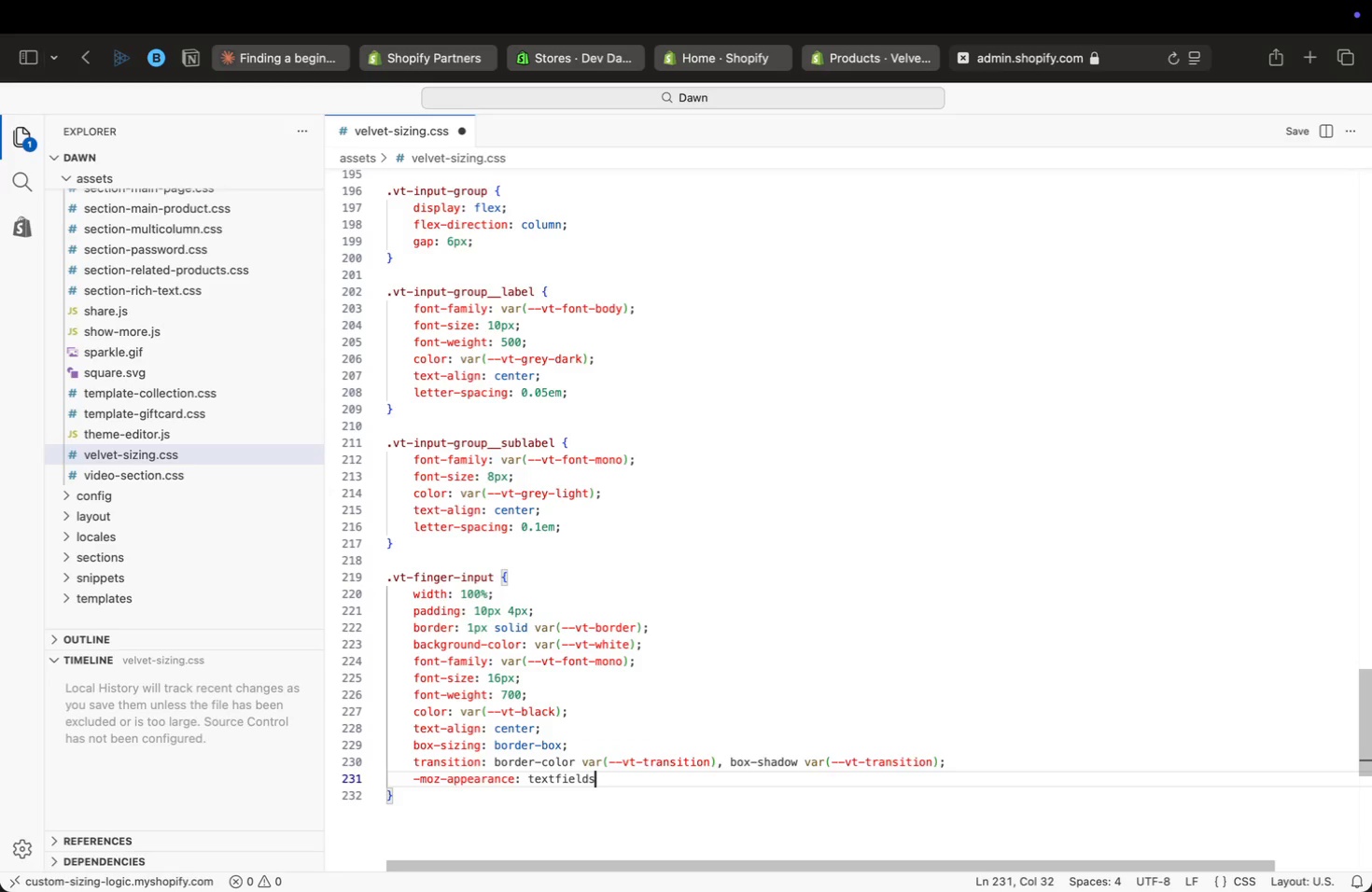 
key(Semicolon)
 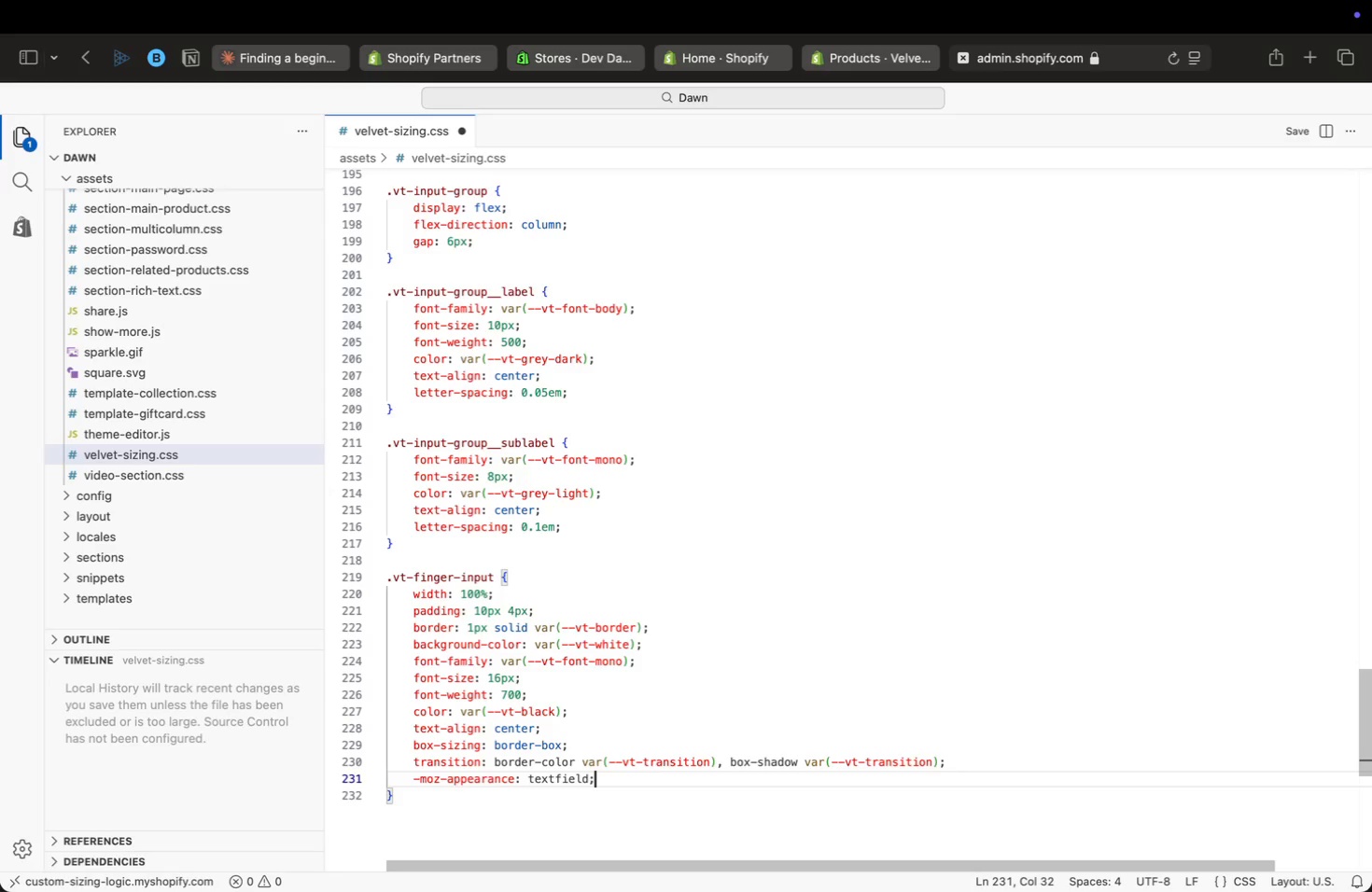 
key(Enter)
 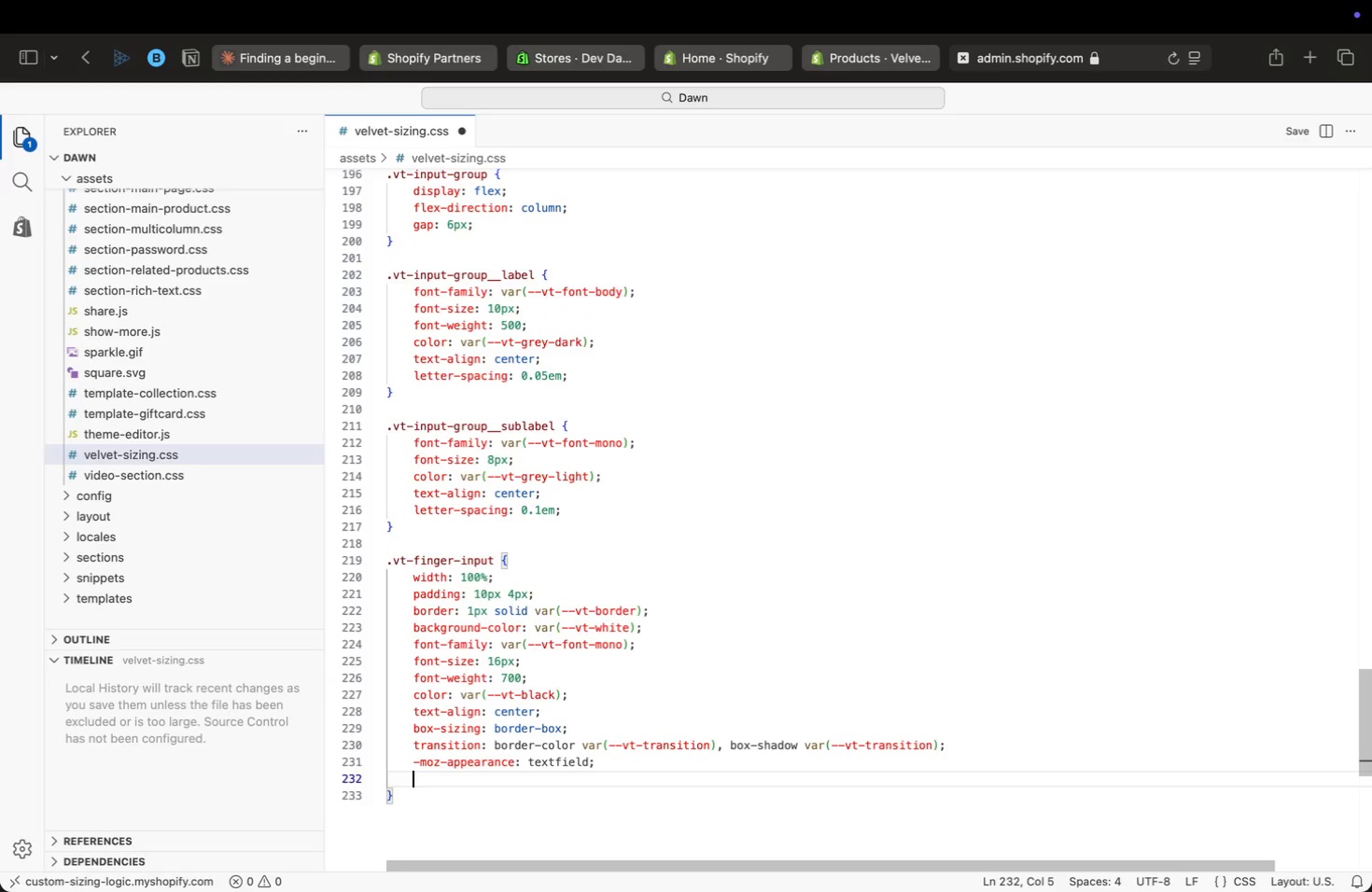 
type(appearance: tex)
 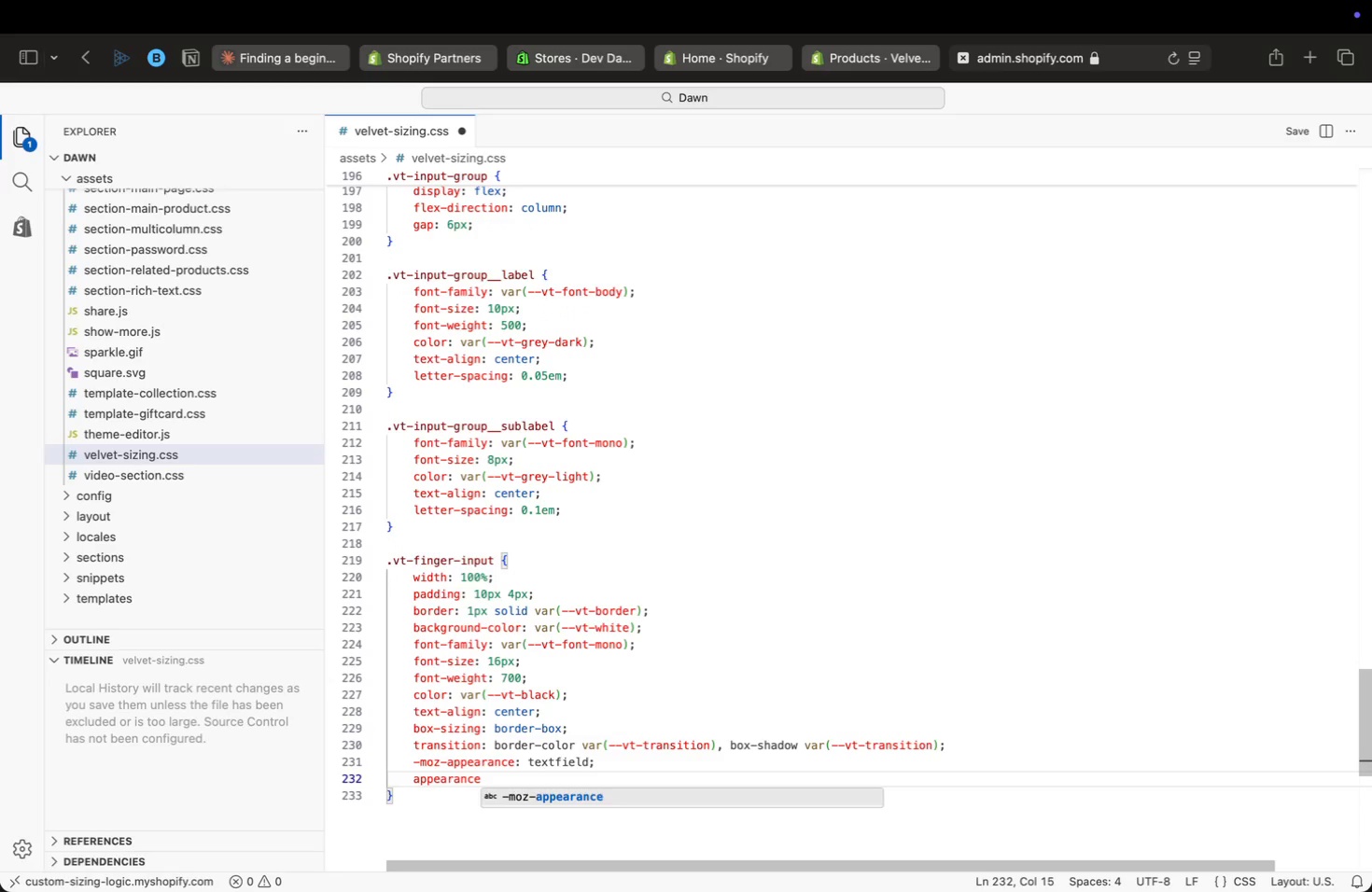 
key(ArrowDown)
 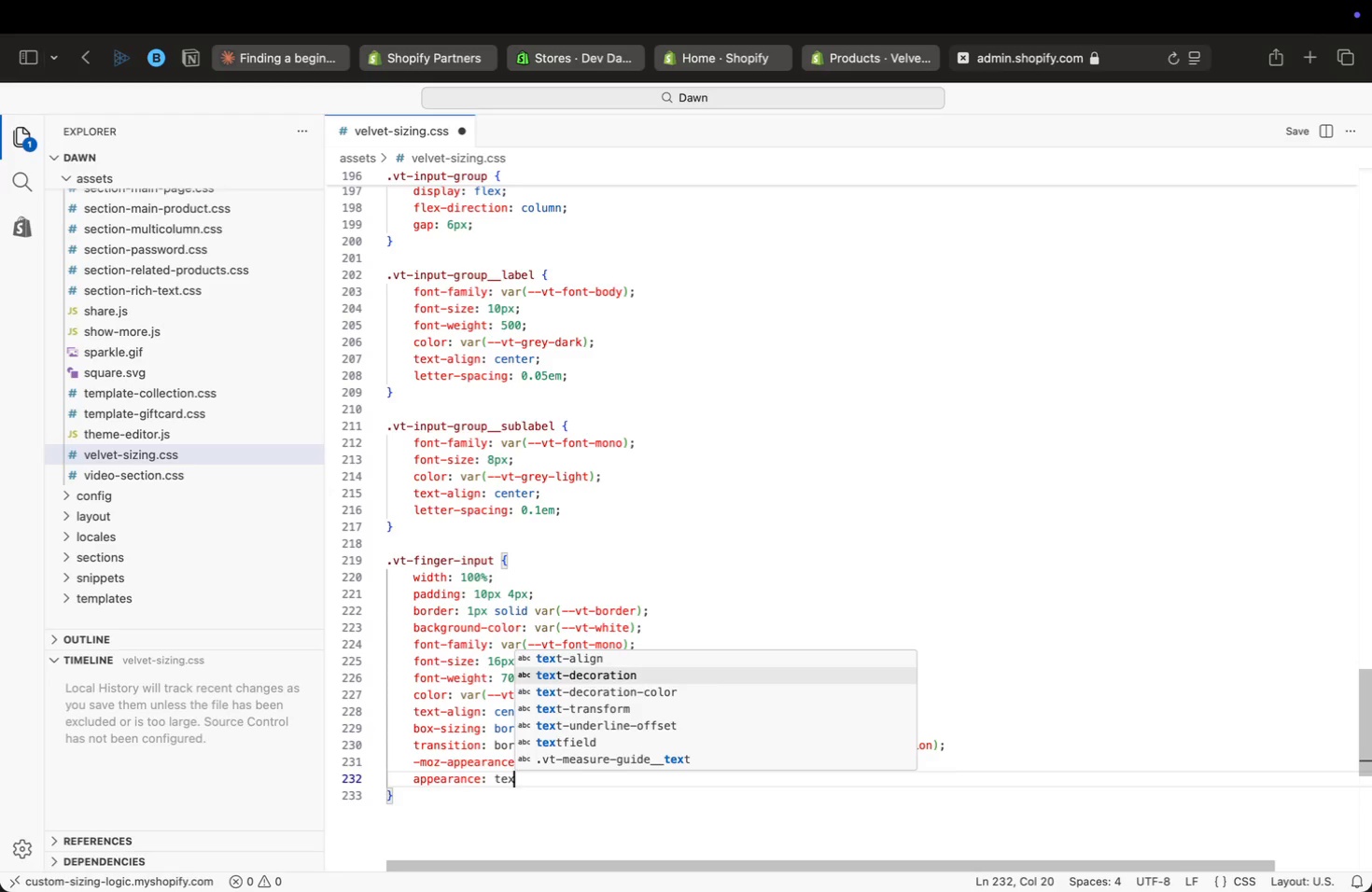 
key(ArrowDown)
 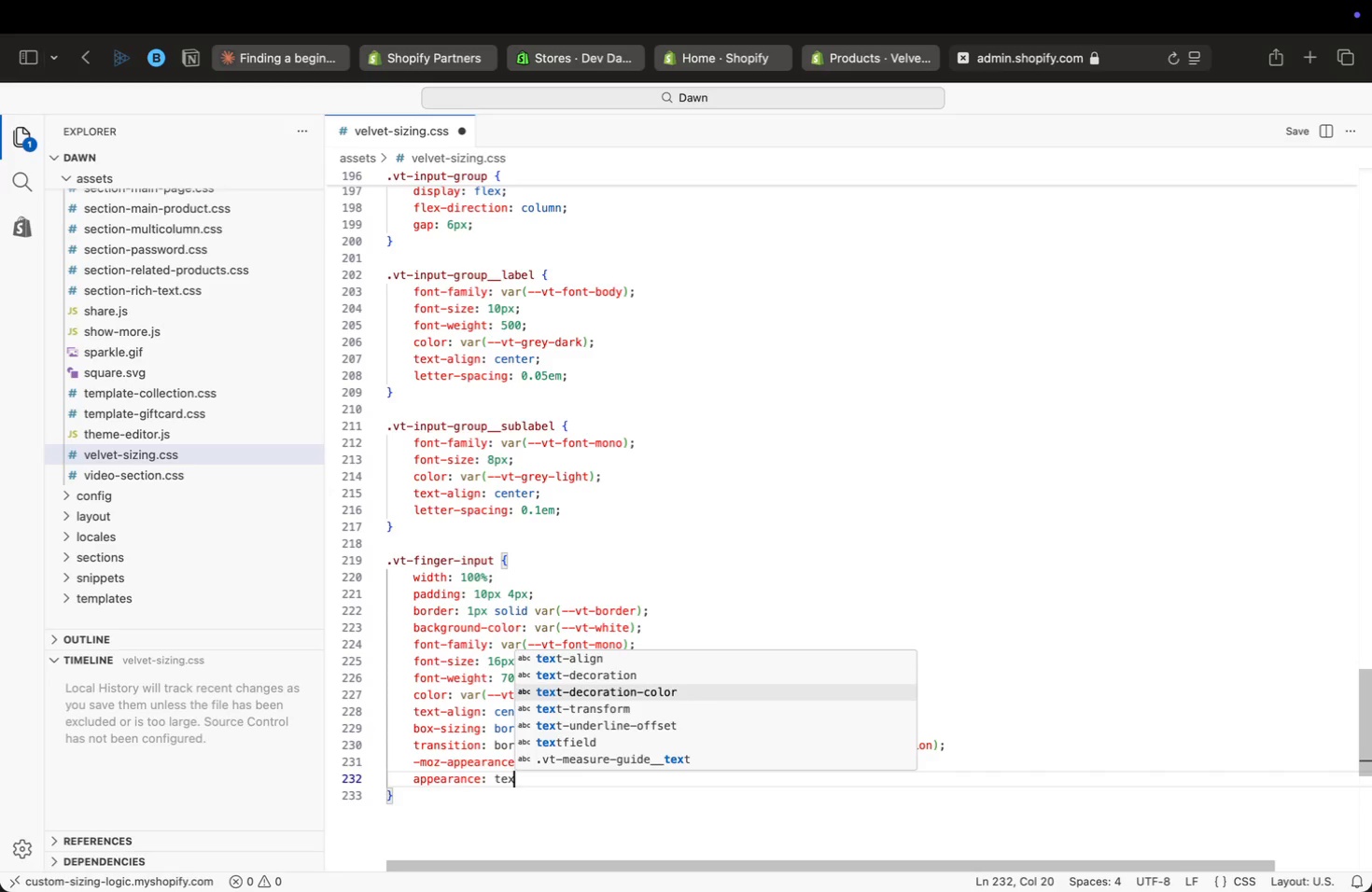 
key(ArrowUp)
 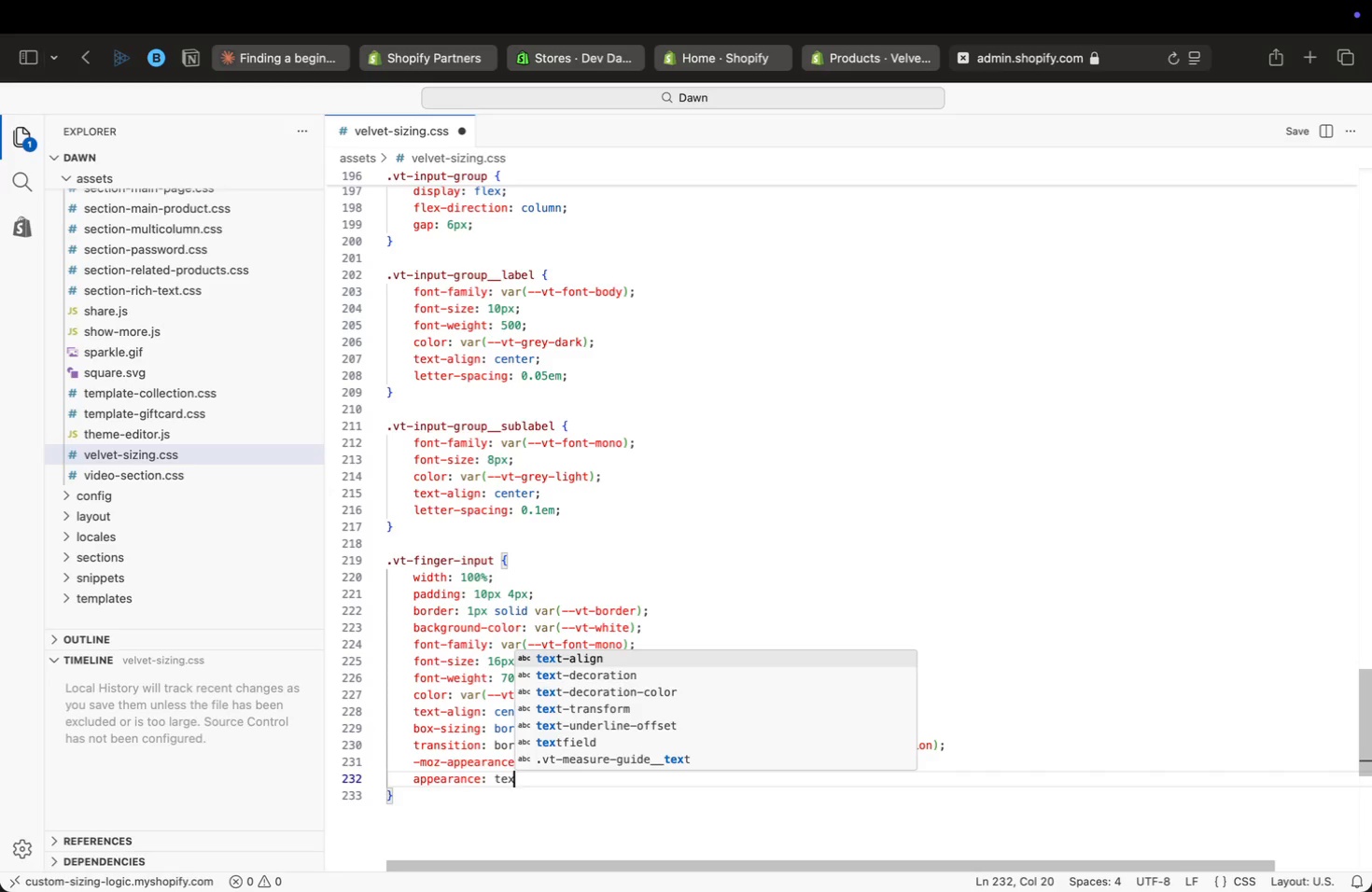 
key(ArrowUp)
 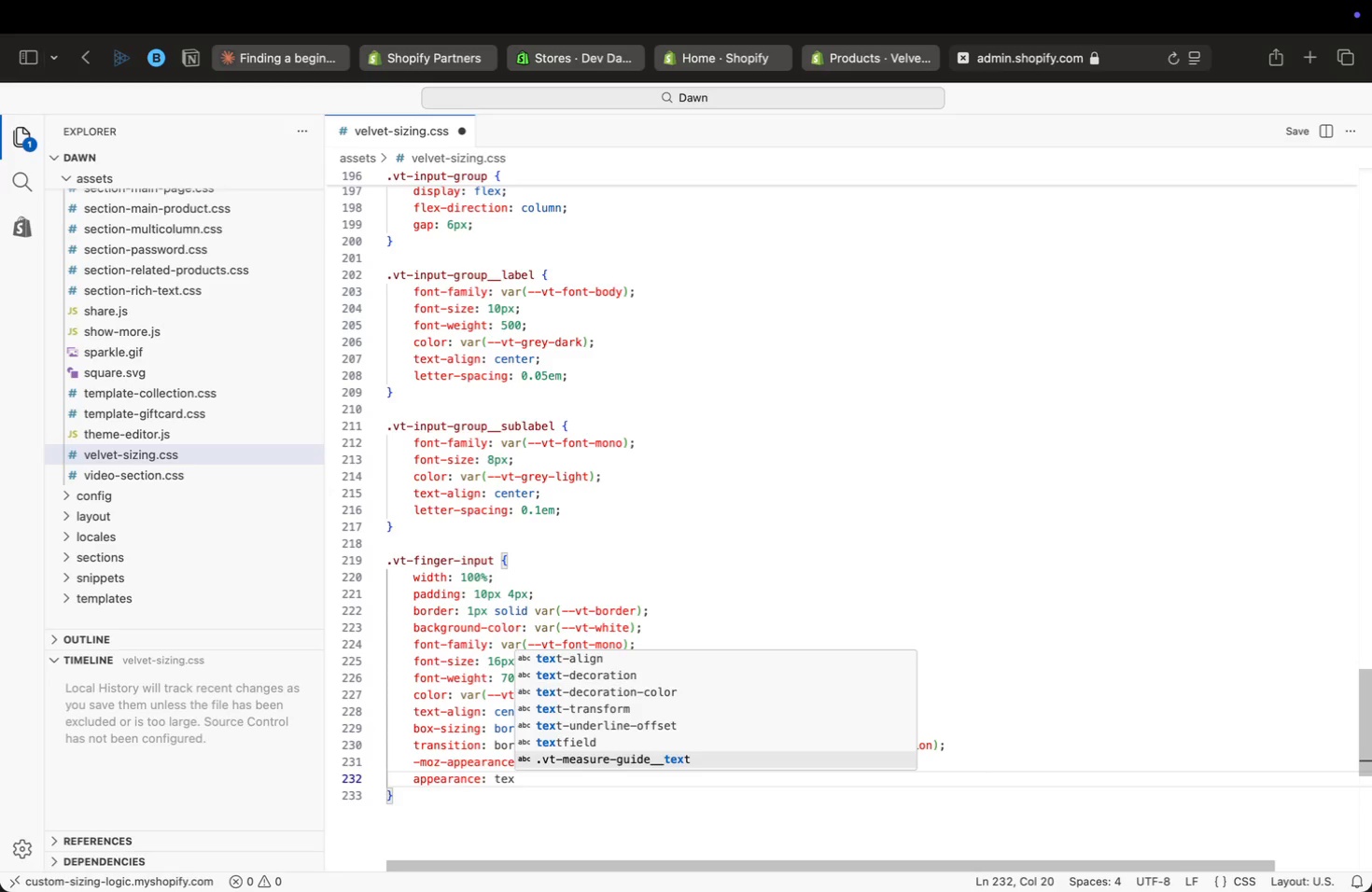 
key(ArrowUp)
 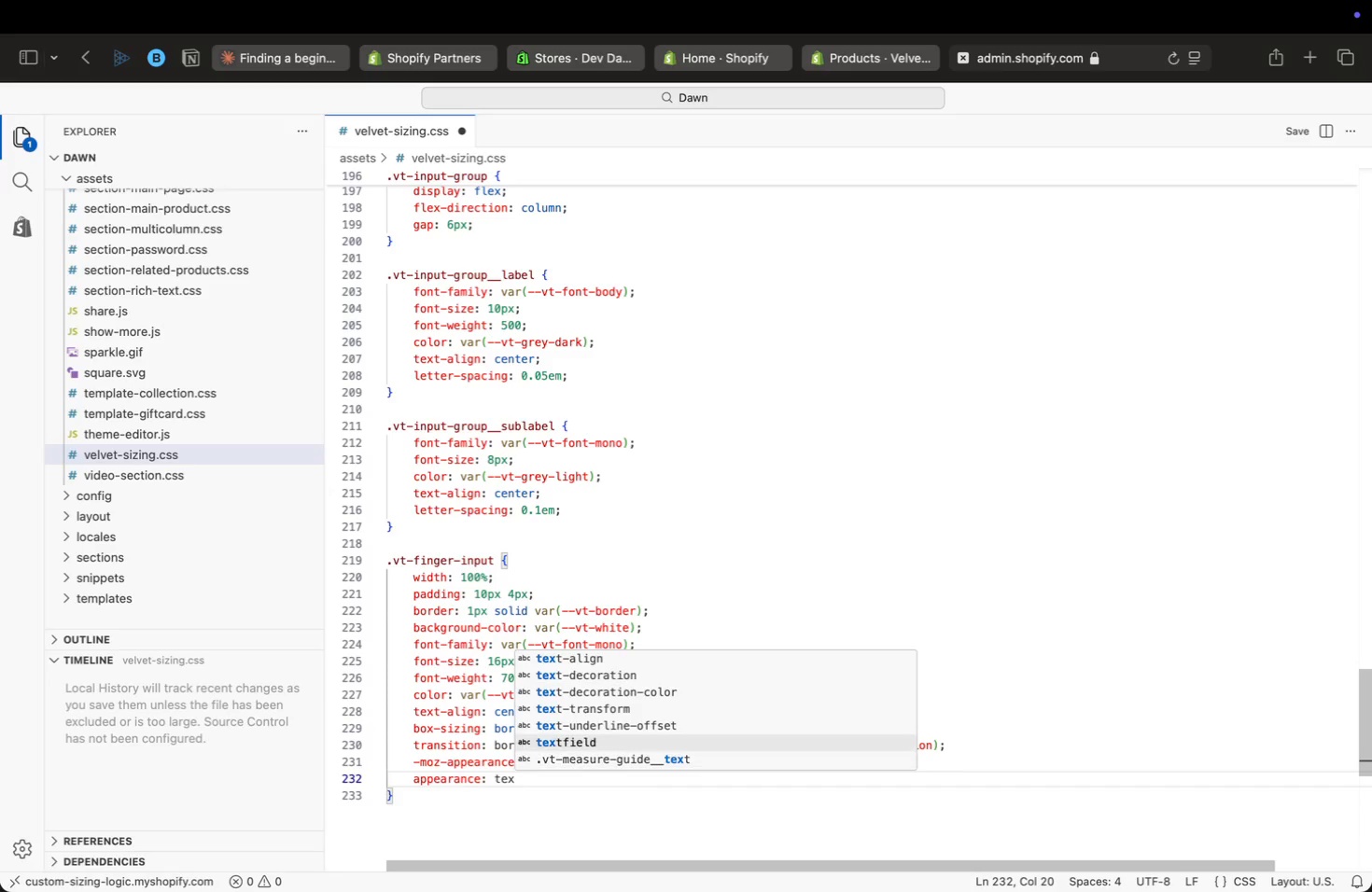 
key(ArrowUp)
 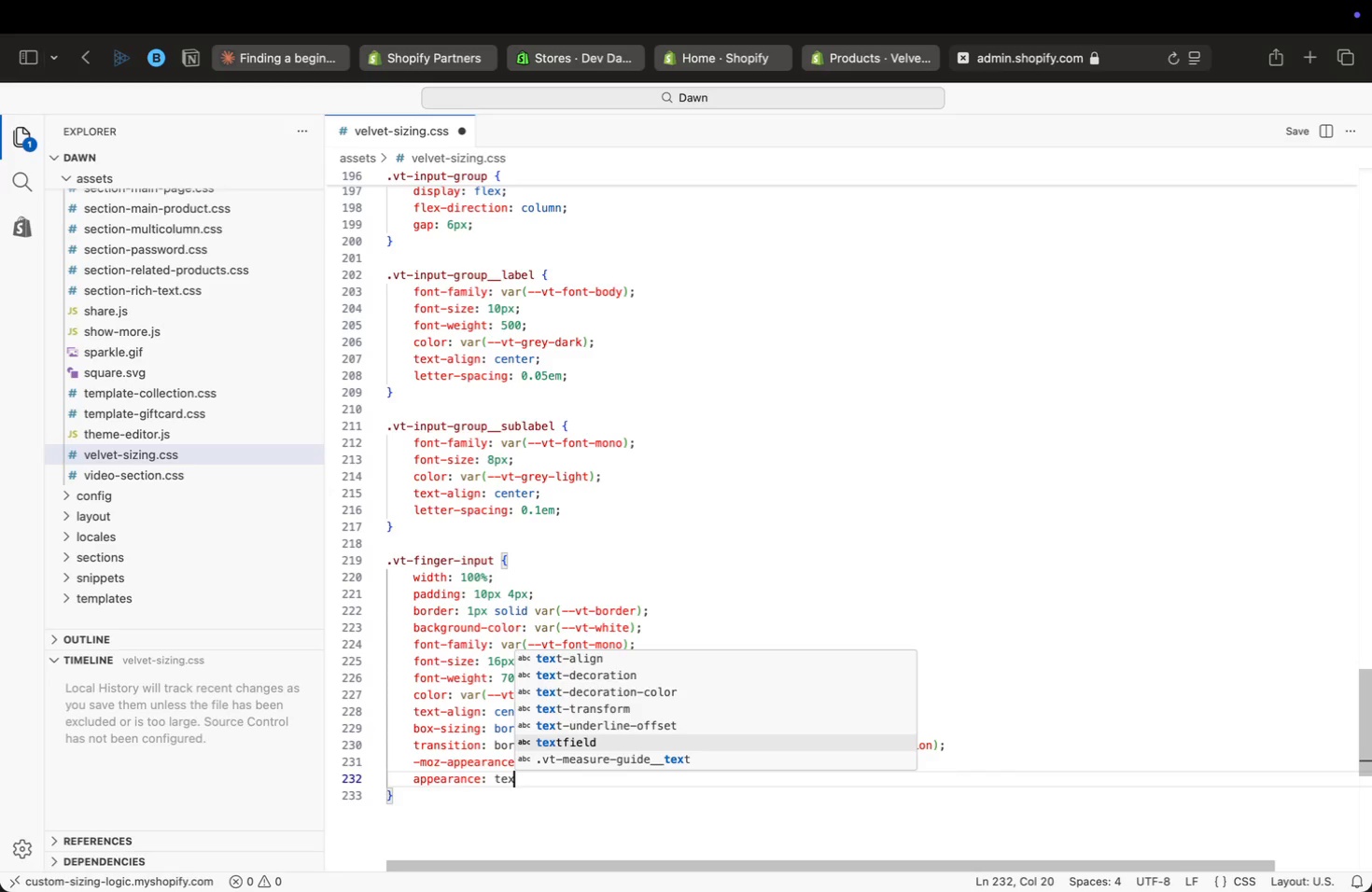 
key(Enter)
 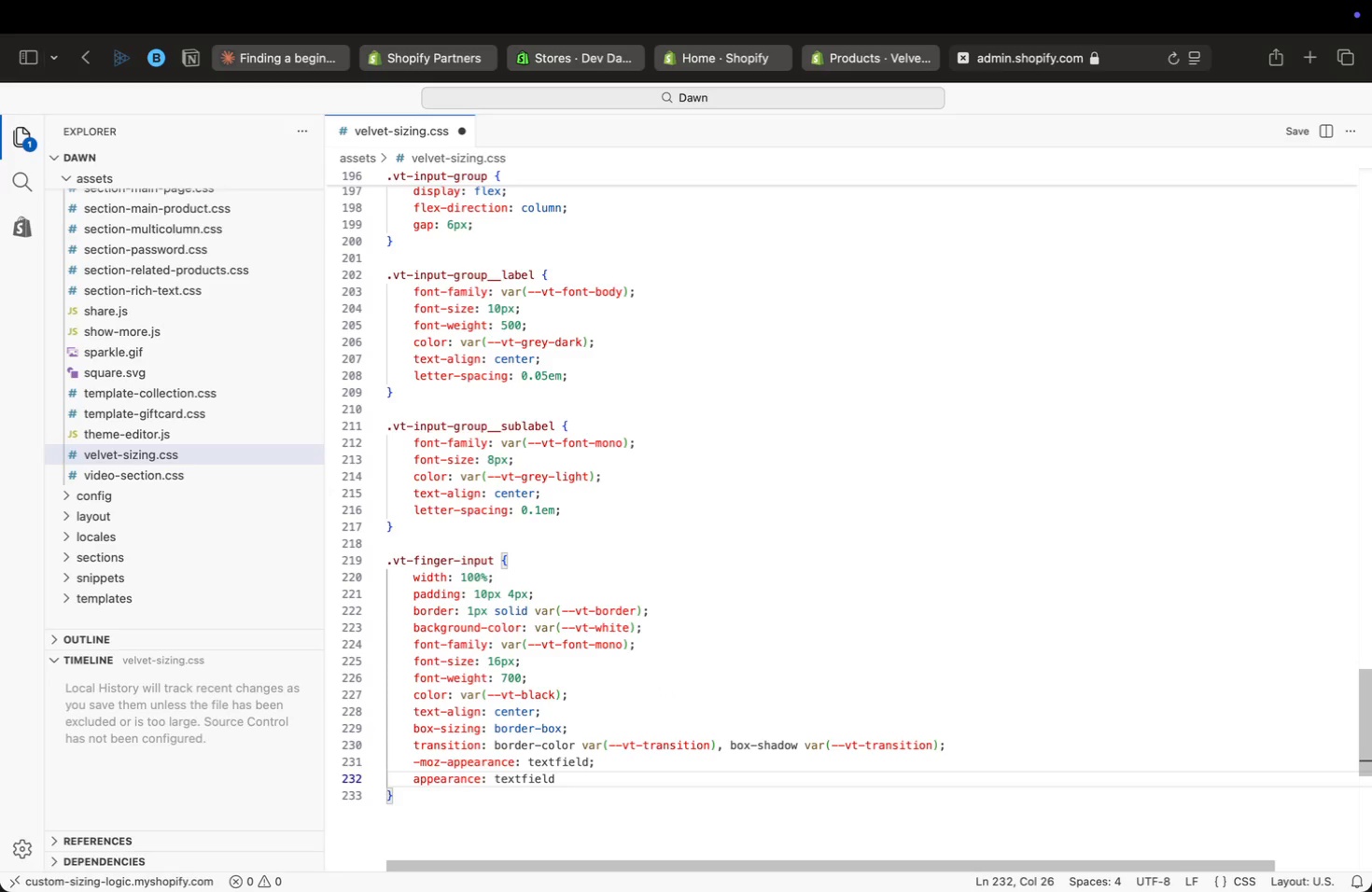 
key(Semicolon)
 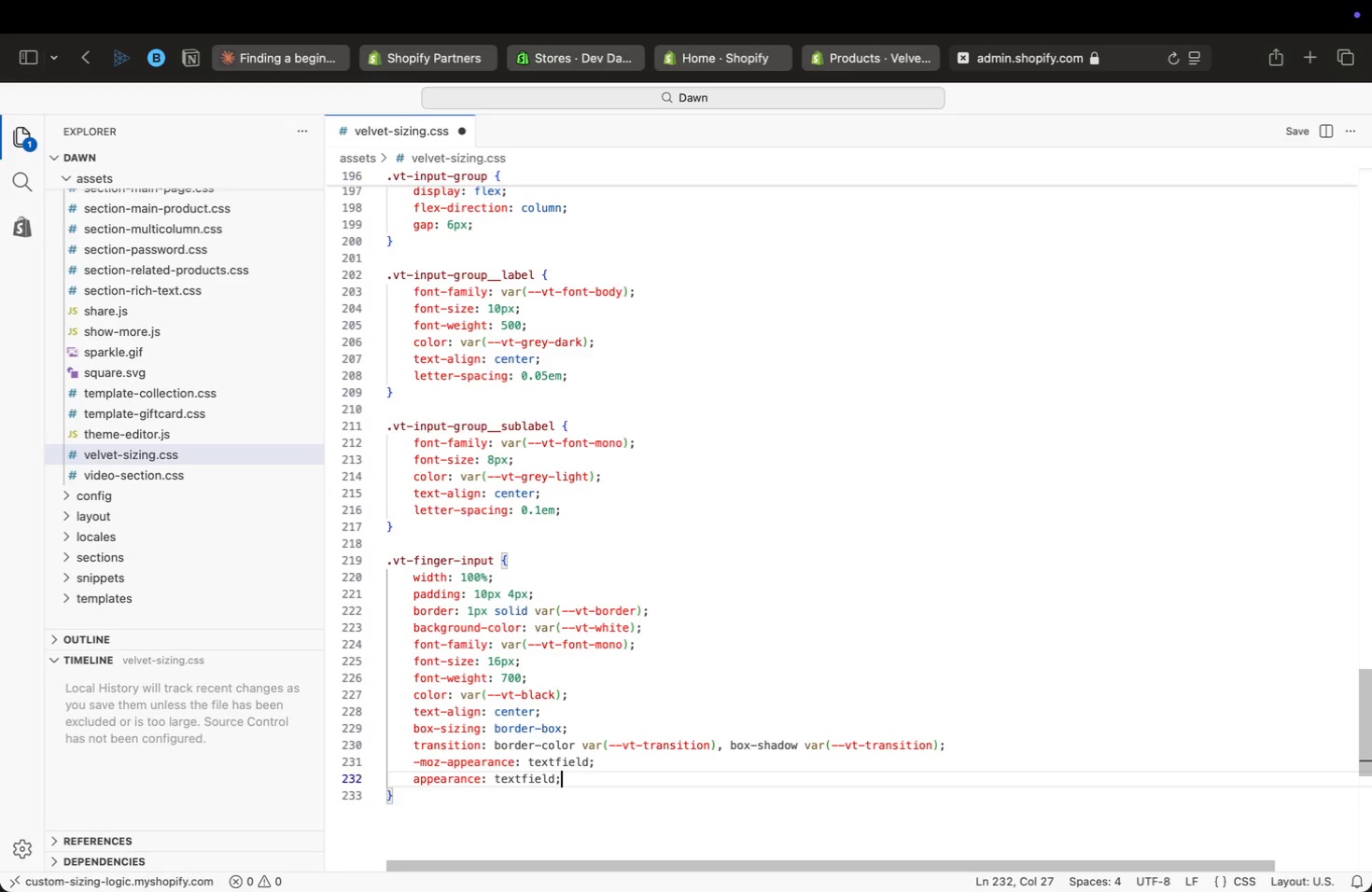 
key(ArrowDown)
 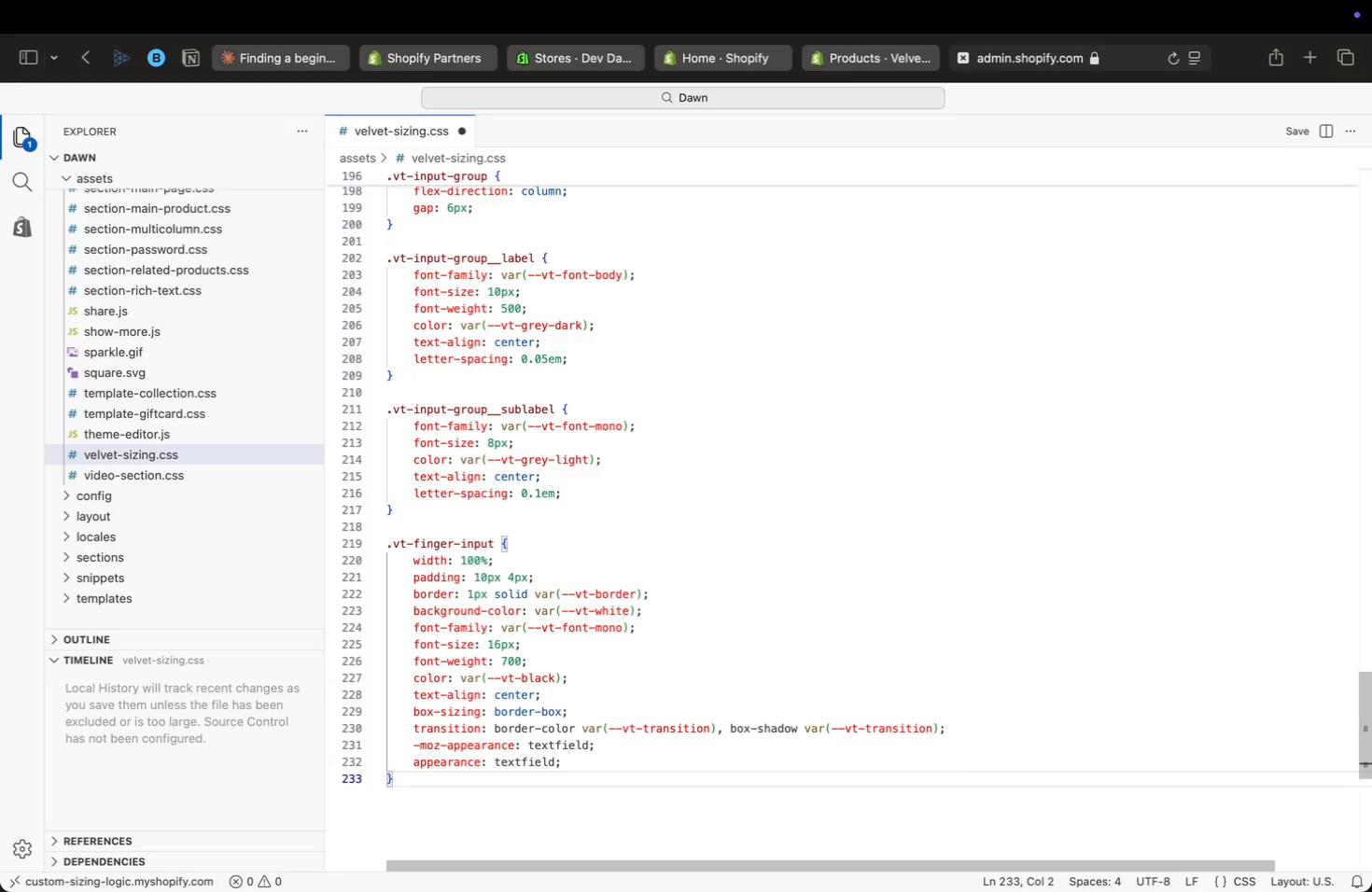 
key(Enter)
 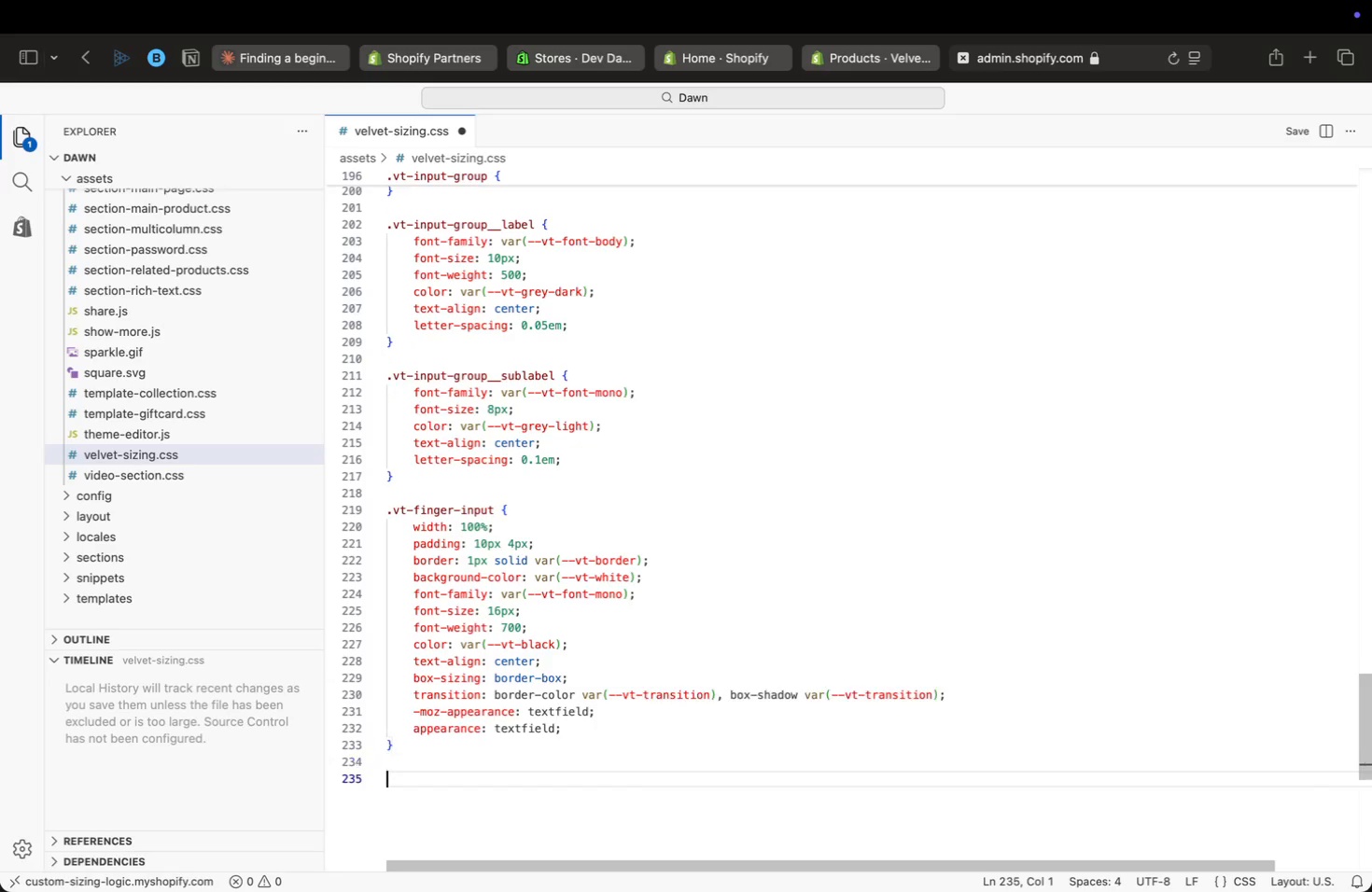 
key(Enter)
 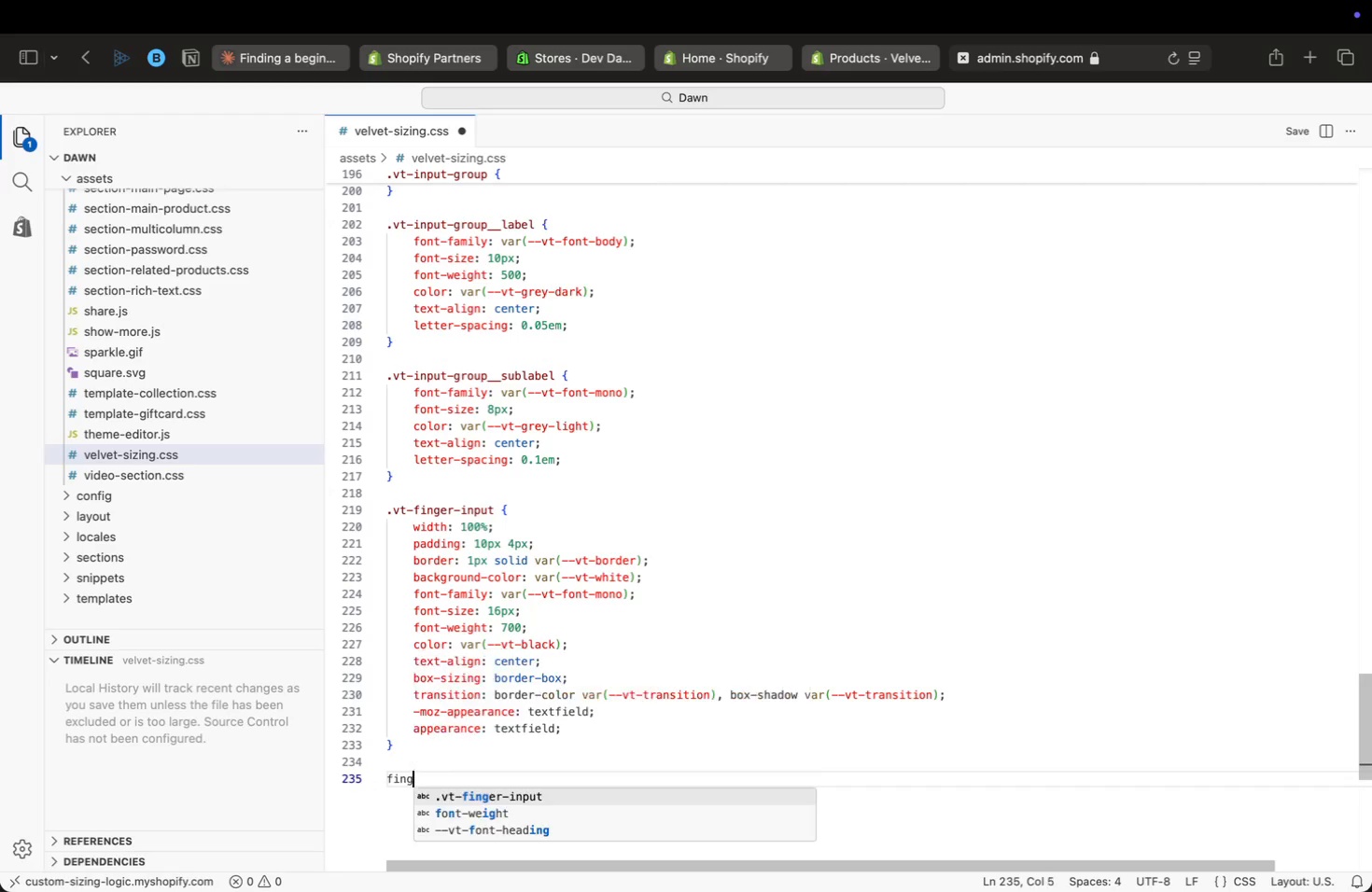 
type(fing)
 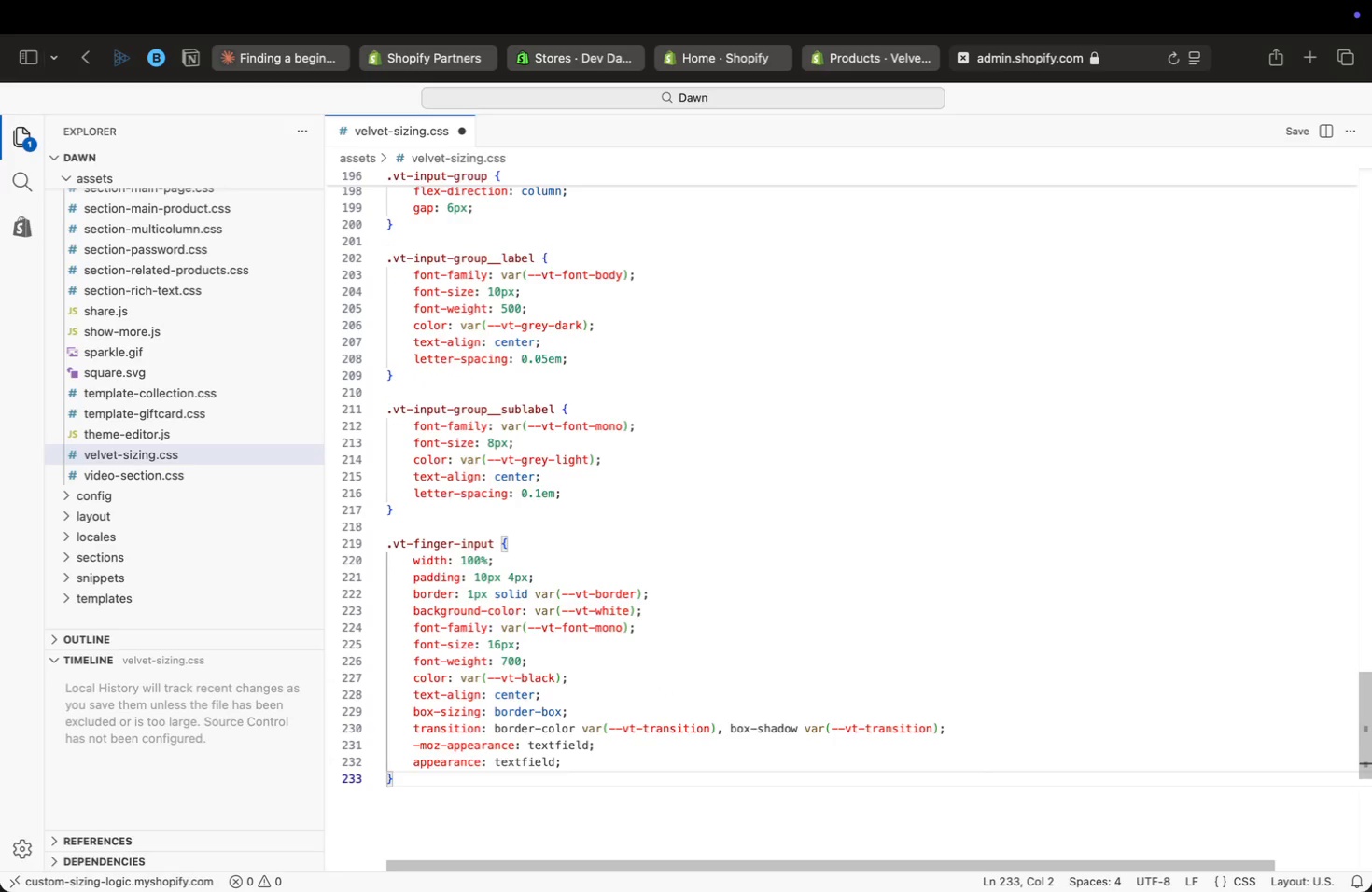 
key(Enter)
 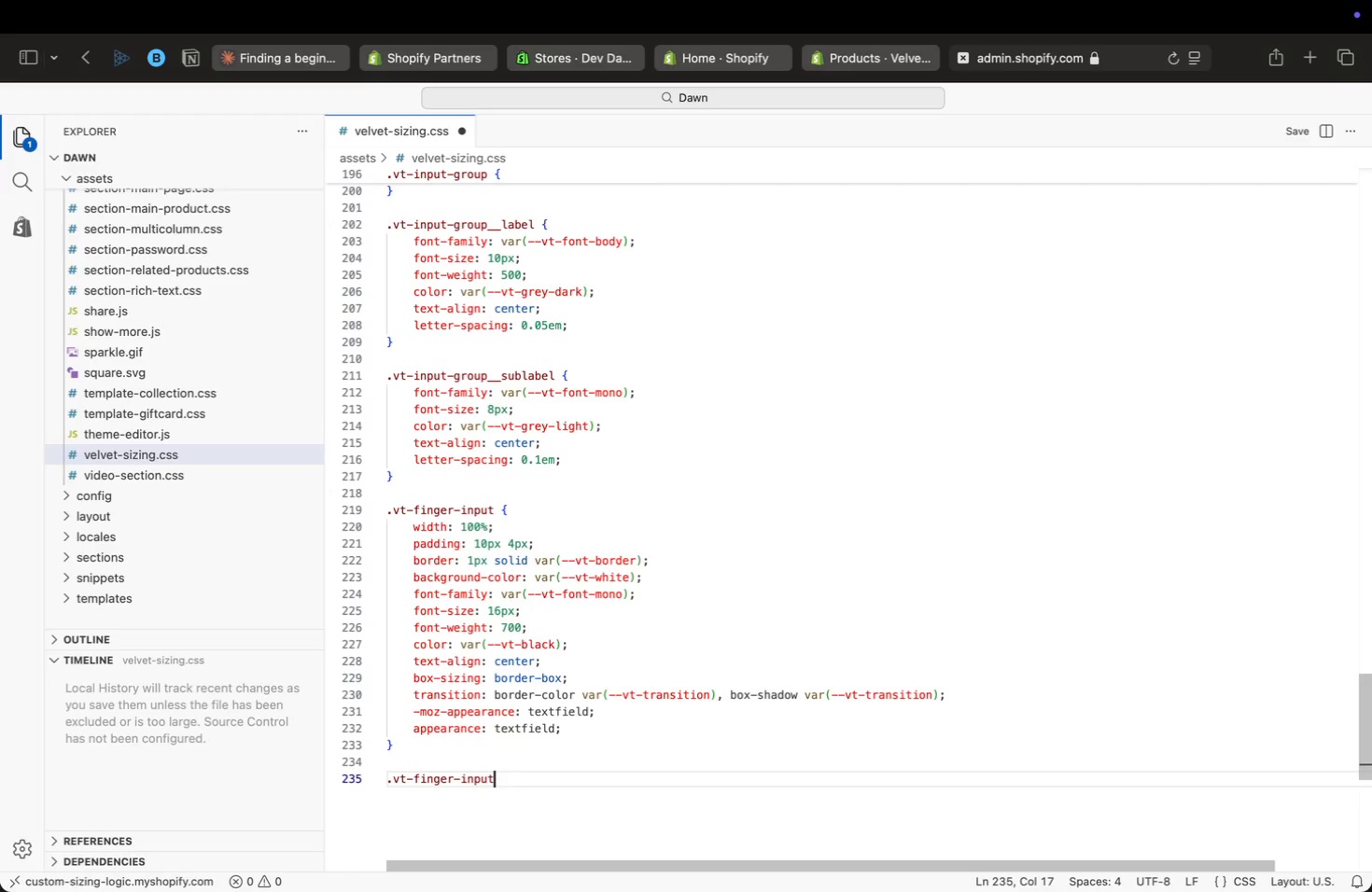 
type(::-webkit-outer-spon)
key(Backspace)
key(Backspace)
type(in-button, )
 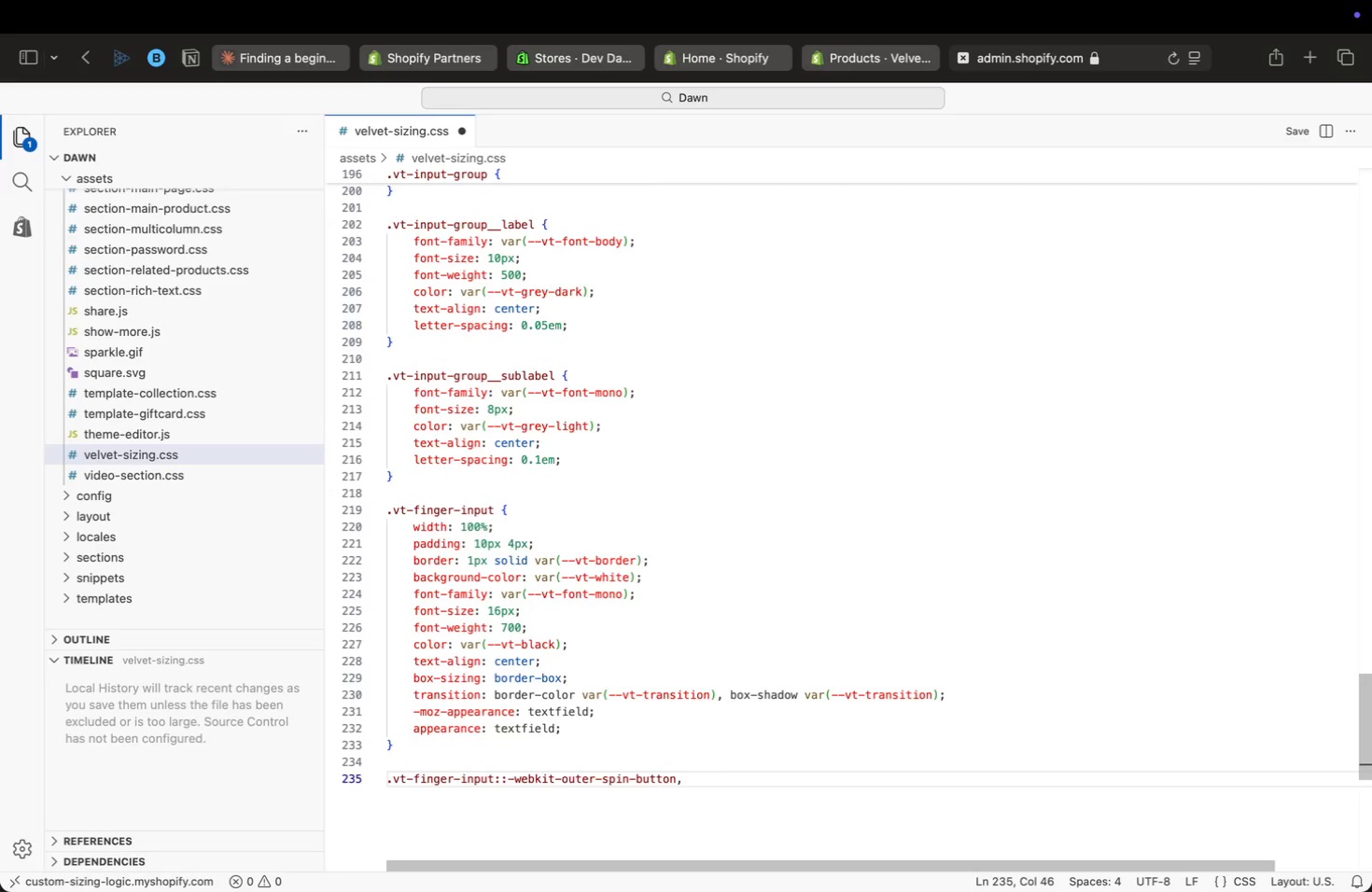 
type(fing)
 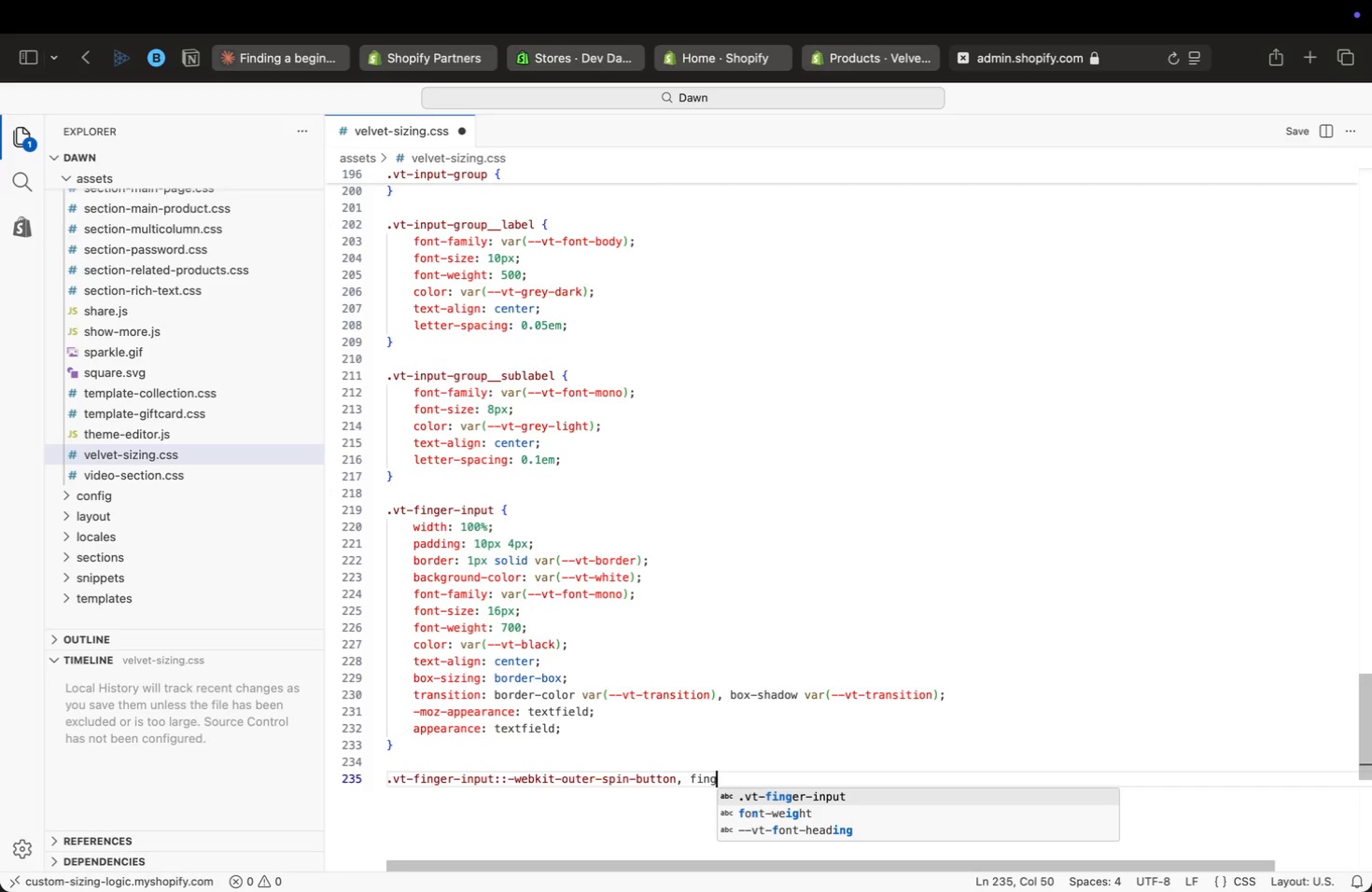 
key(Enter)
 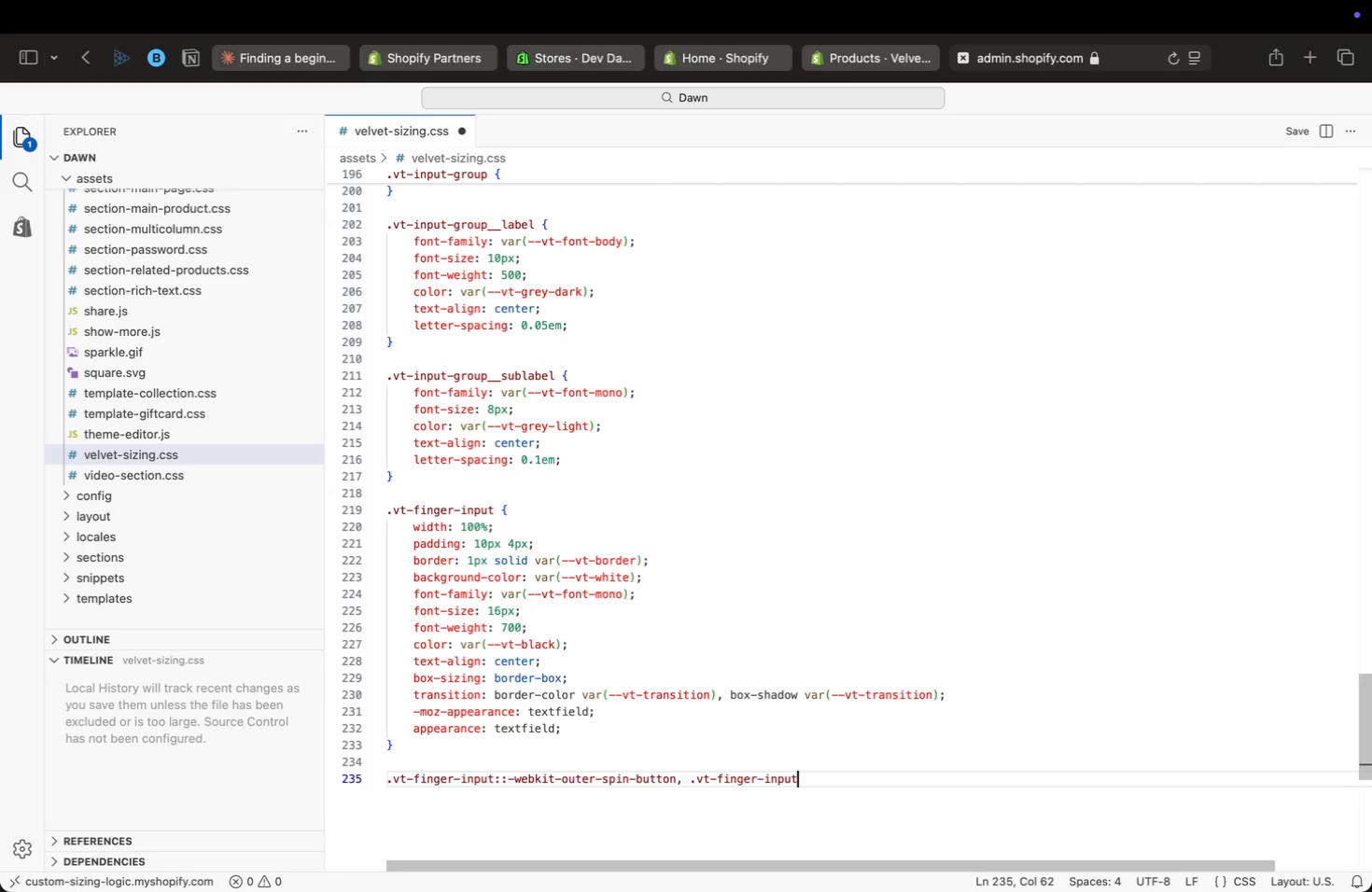 
wait(5.07)
 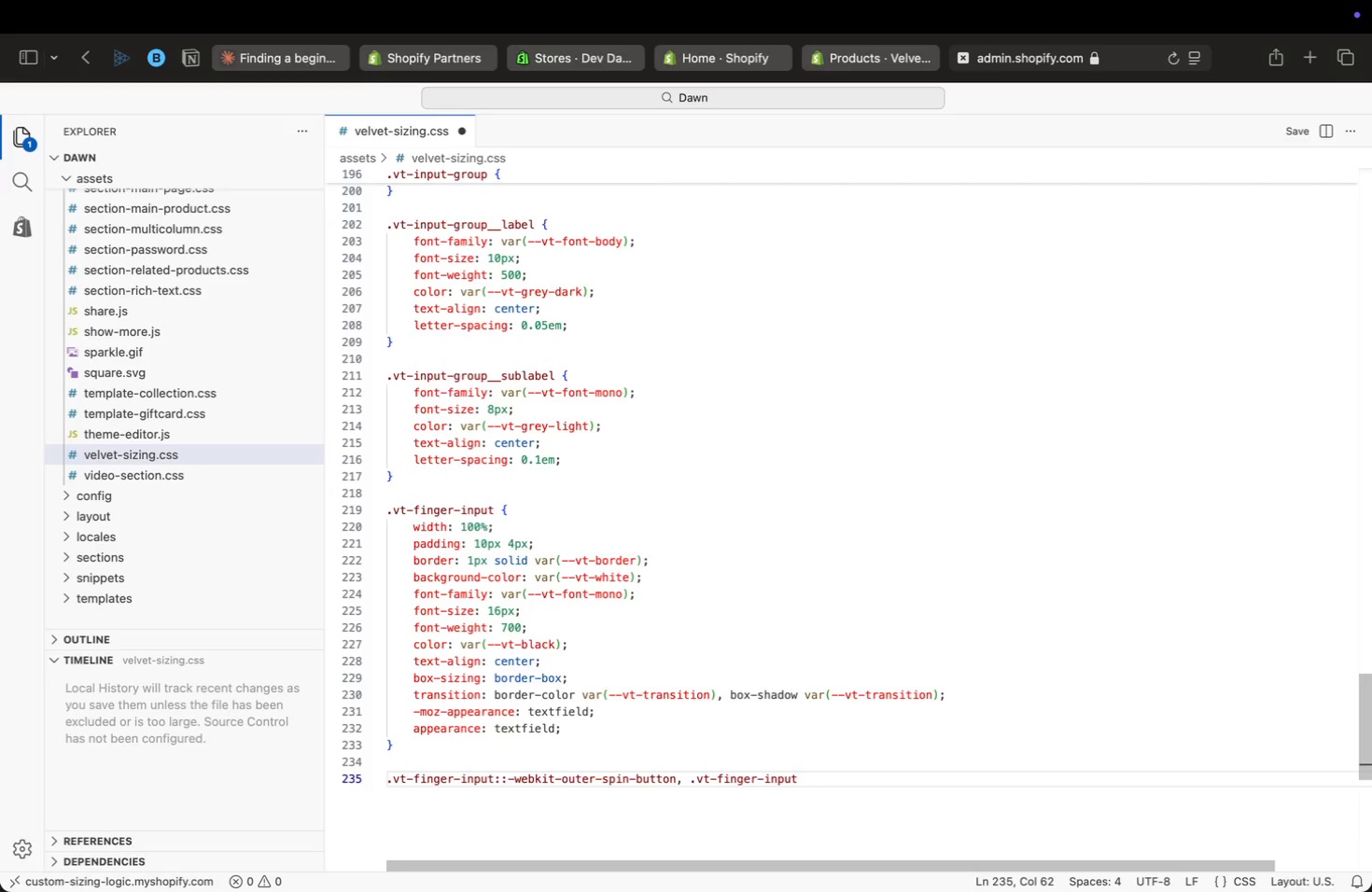 
type(::out)
 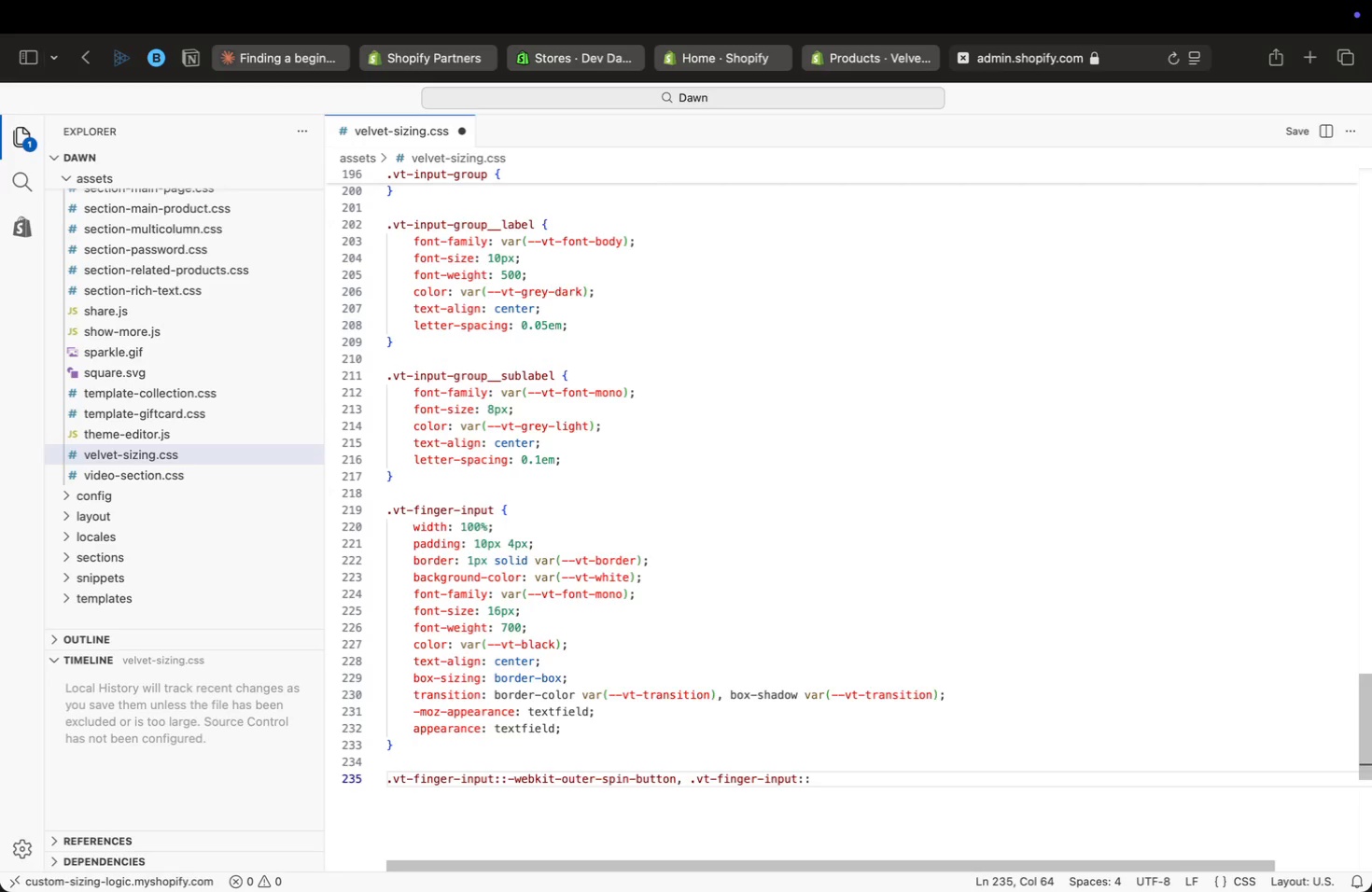 
key(Enter)
 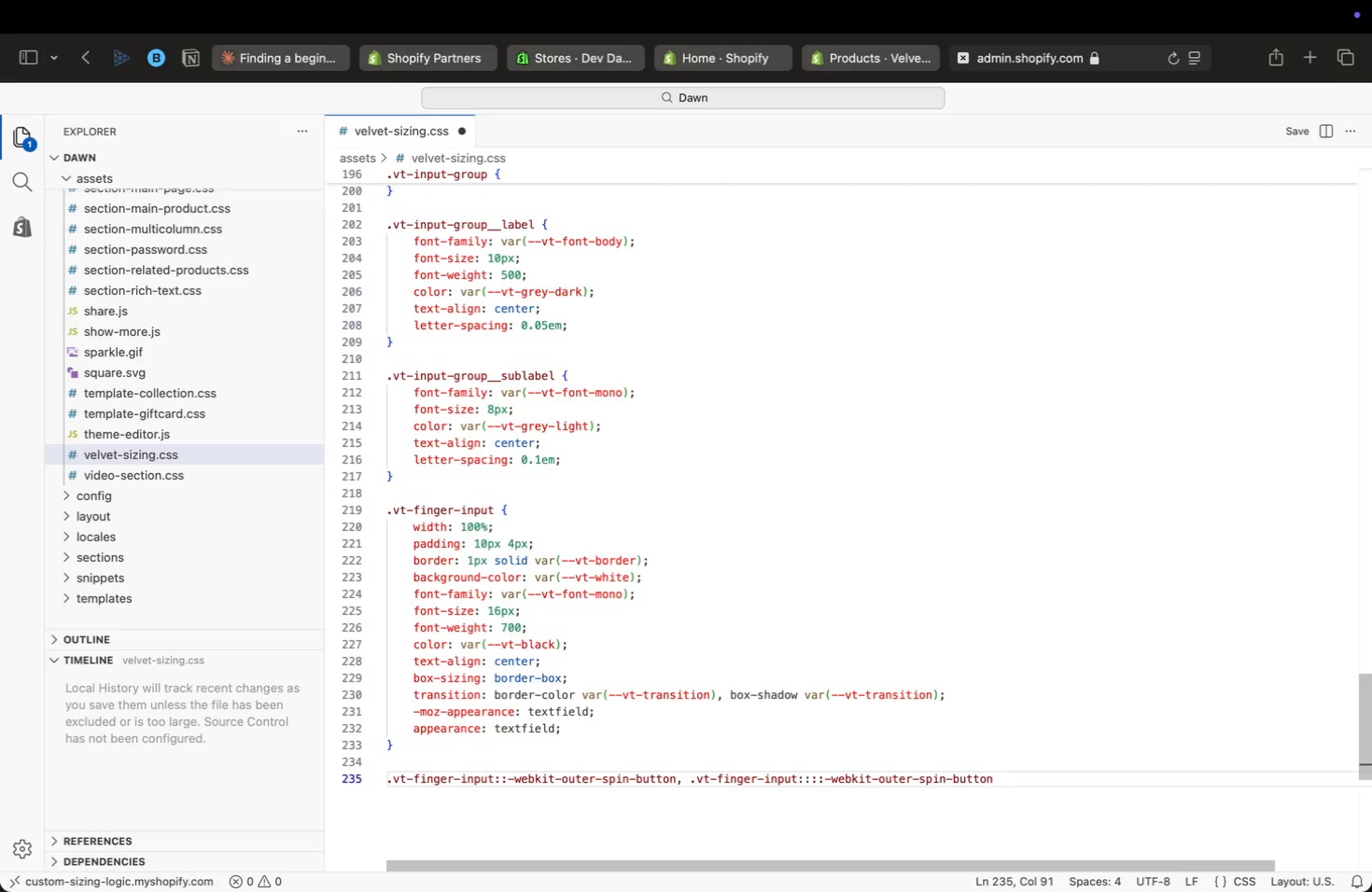 
key(Alt+ArrowLeft)
 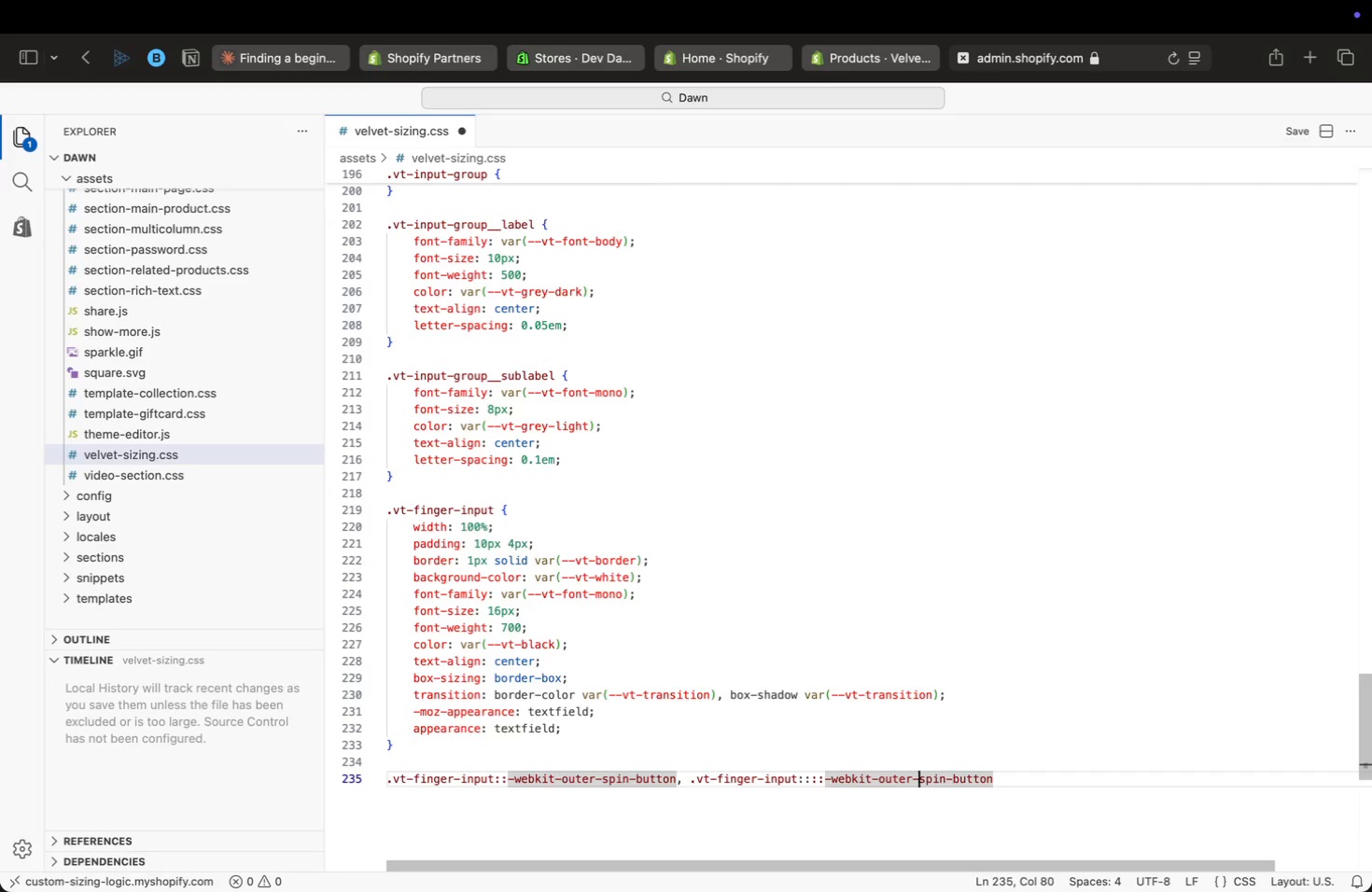 
key(Alt+ArrowLeft)
 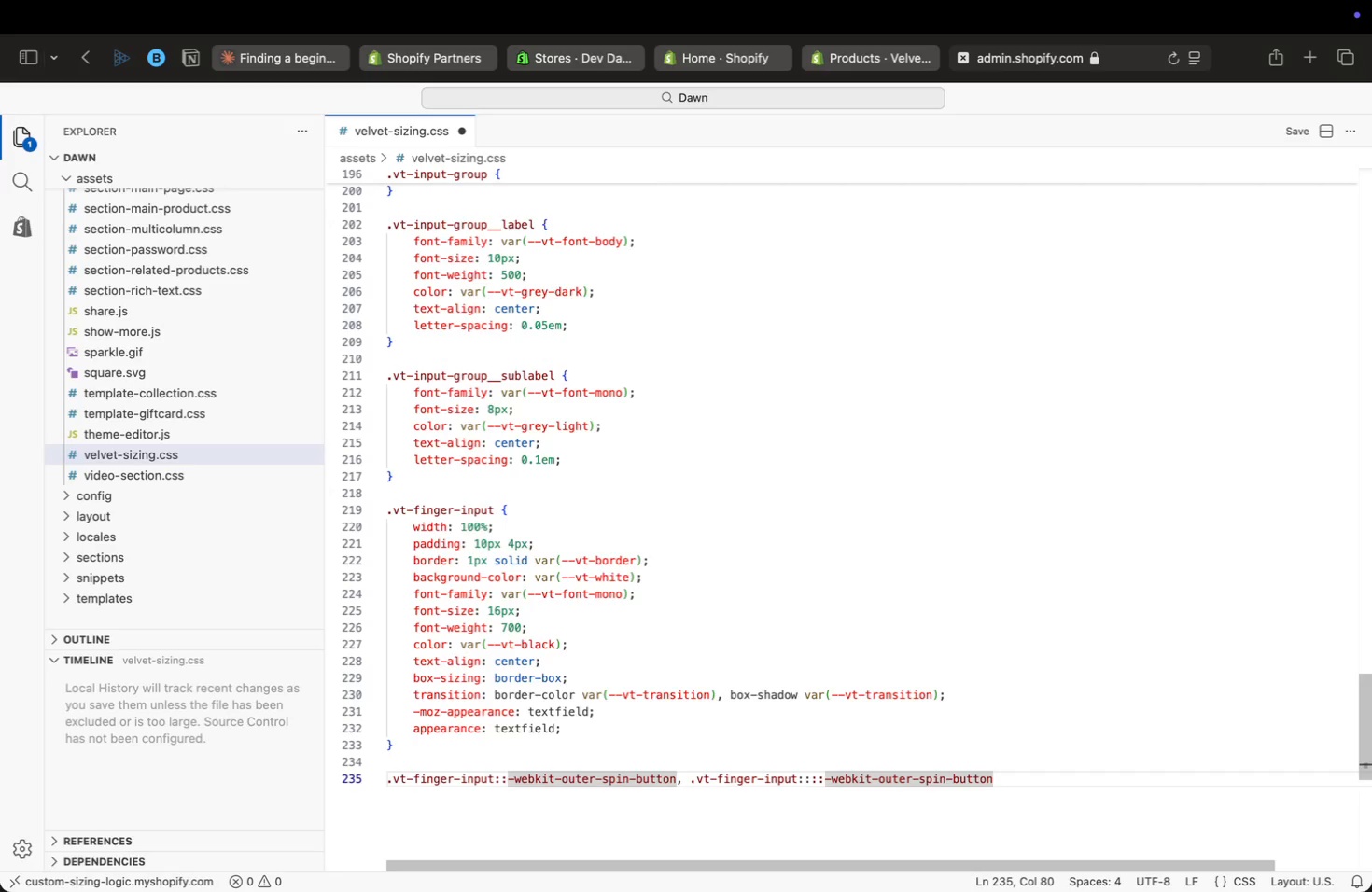 
key(Alt+ArrowLeft)
 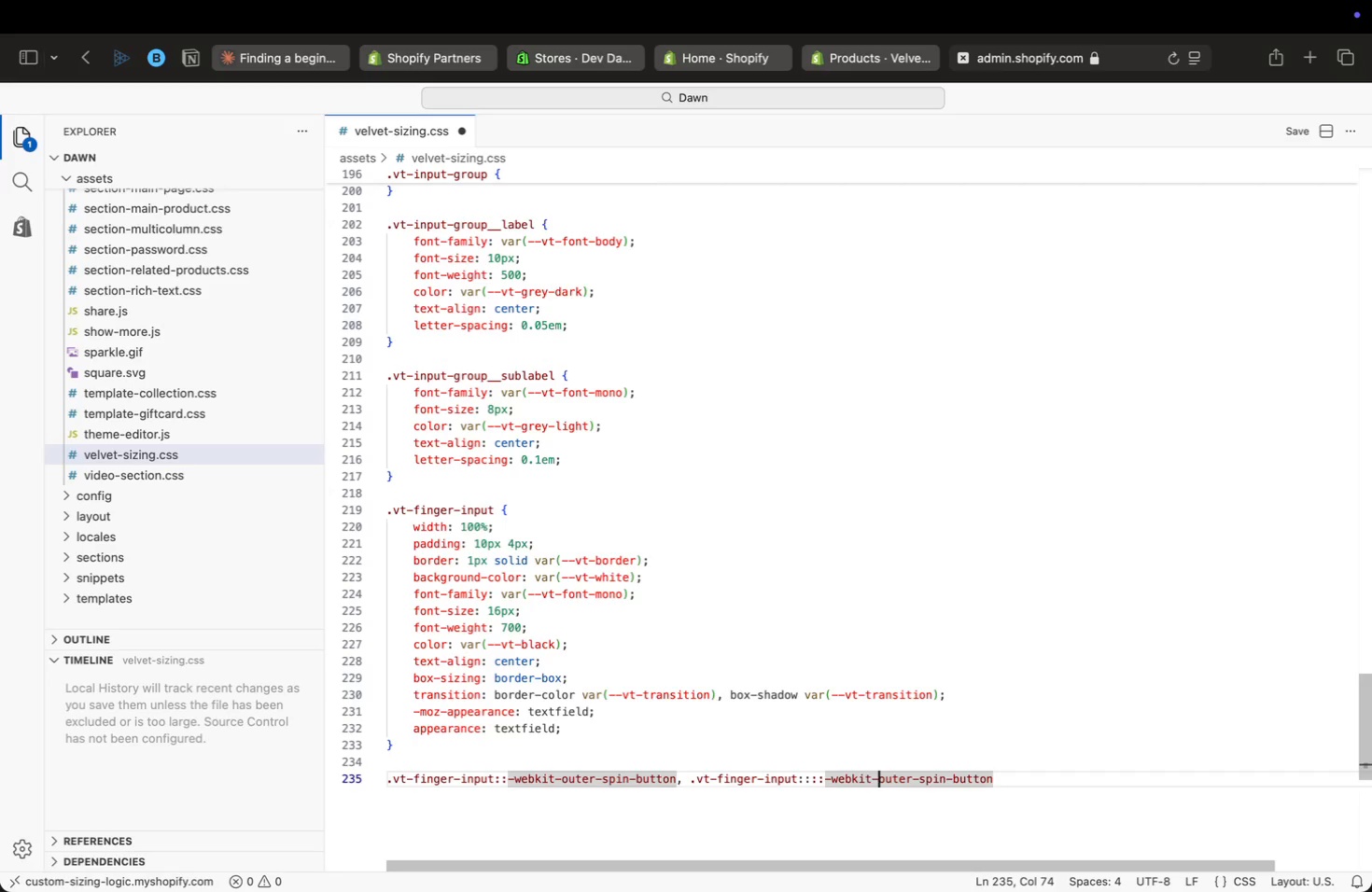 
key(Alt+ArrowRight)
 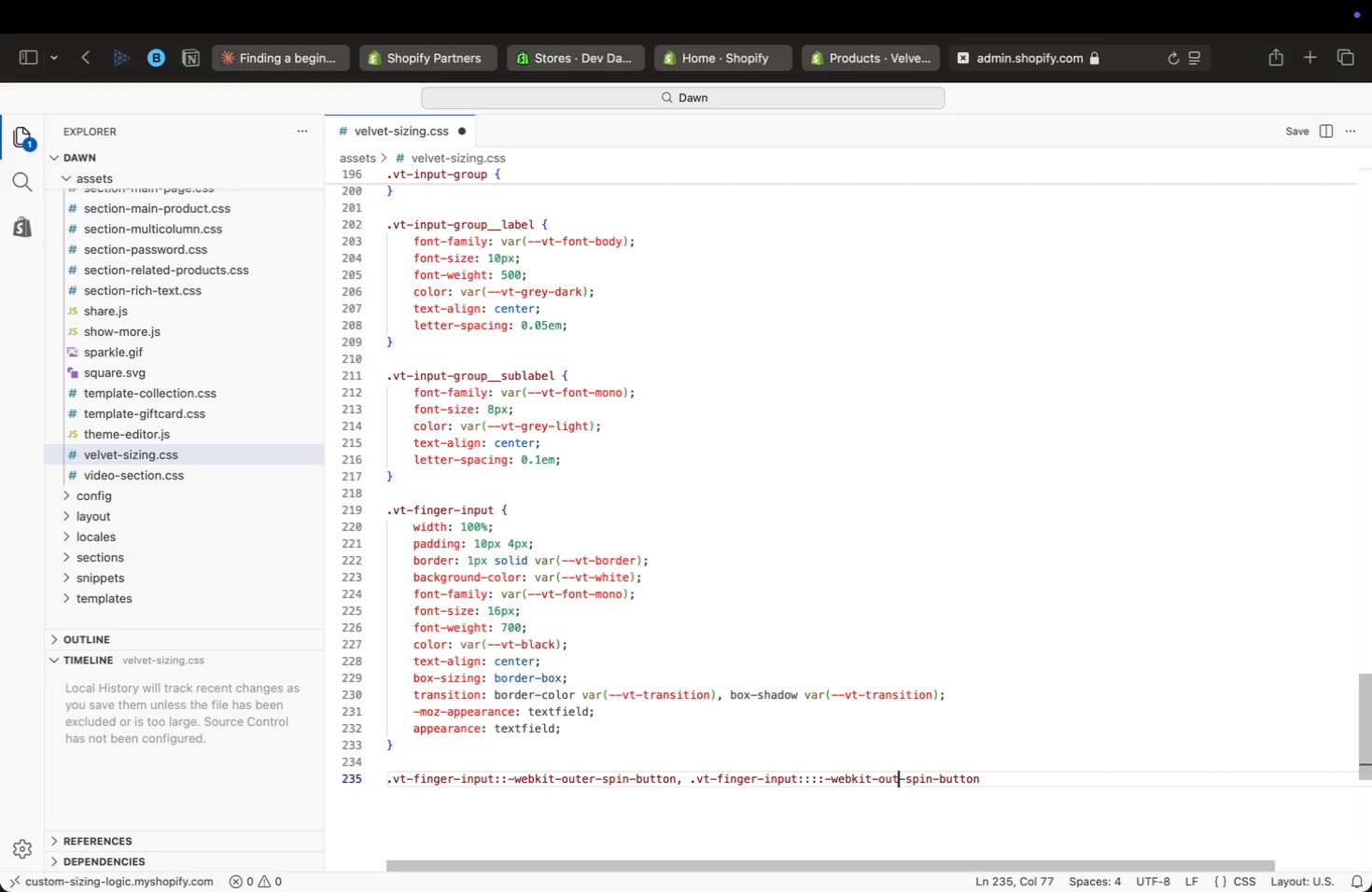 
key(Backspace)
key(Backspace)
key(Backspace)
key(Backspace)
key(Backspace)
type(inner)
 